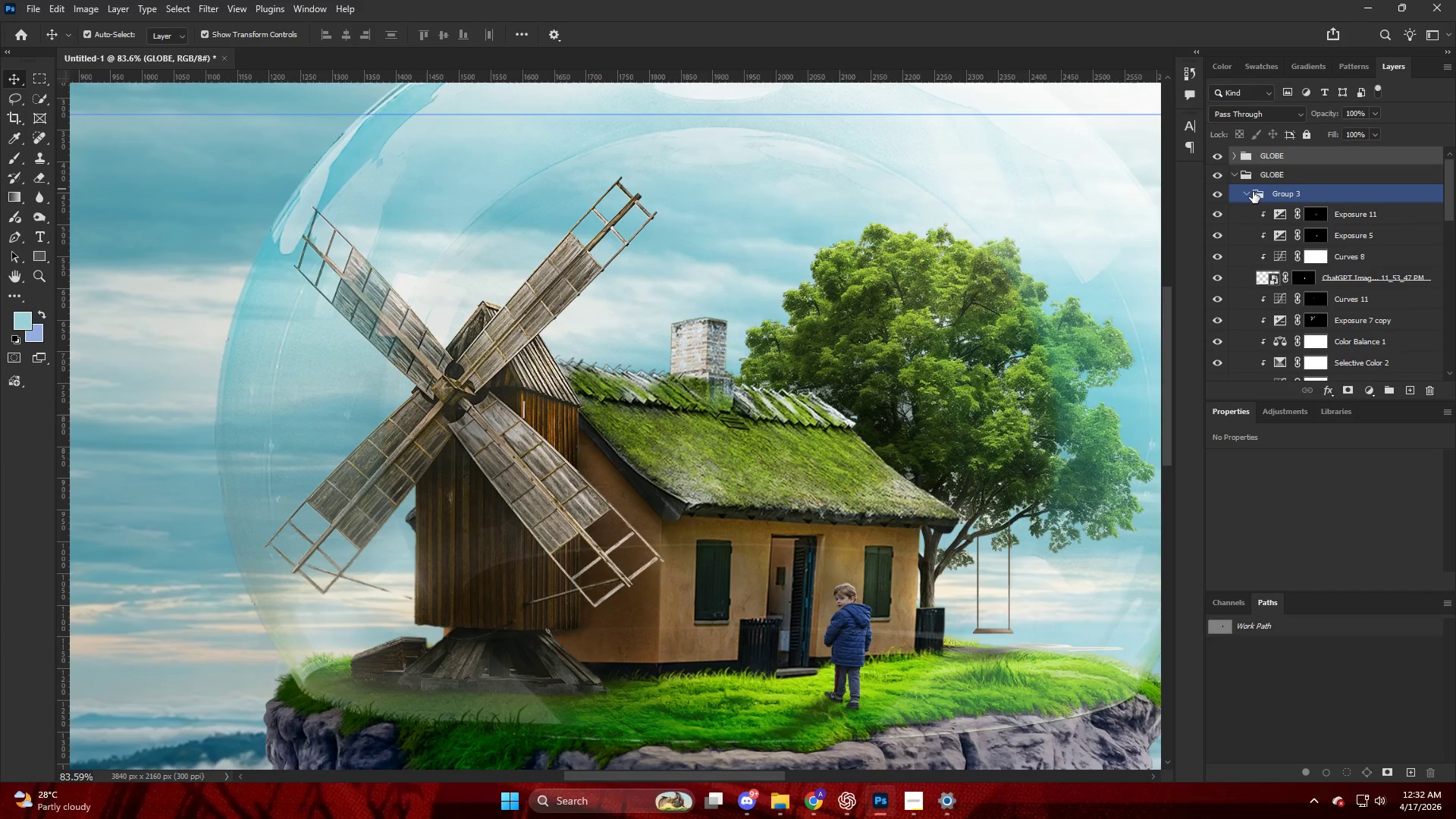 
left_click([1248, 191])
 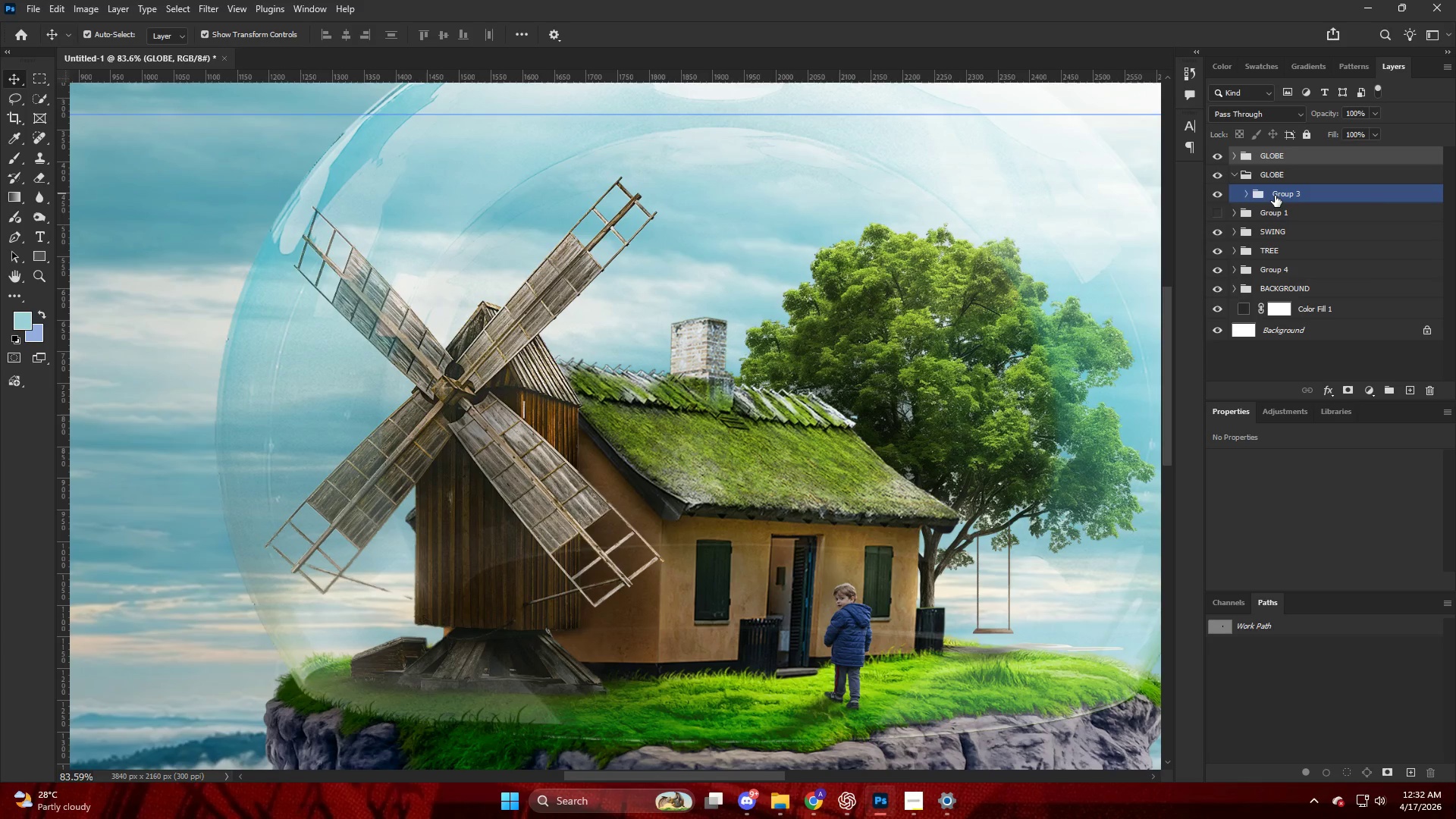 
left_click_drag(start_coordinate=[1275, 196], to_coordinate=[1289, 165])
 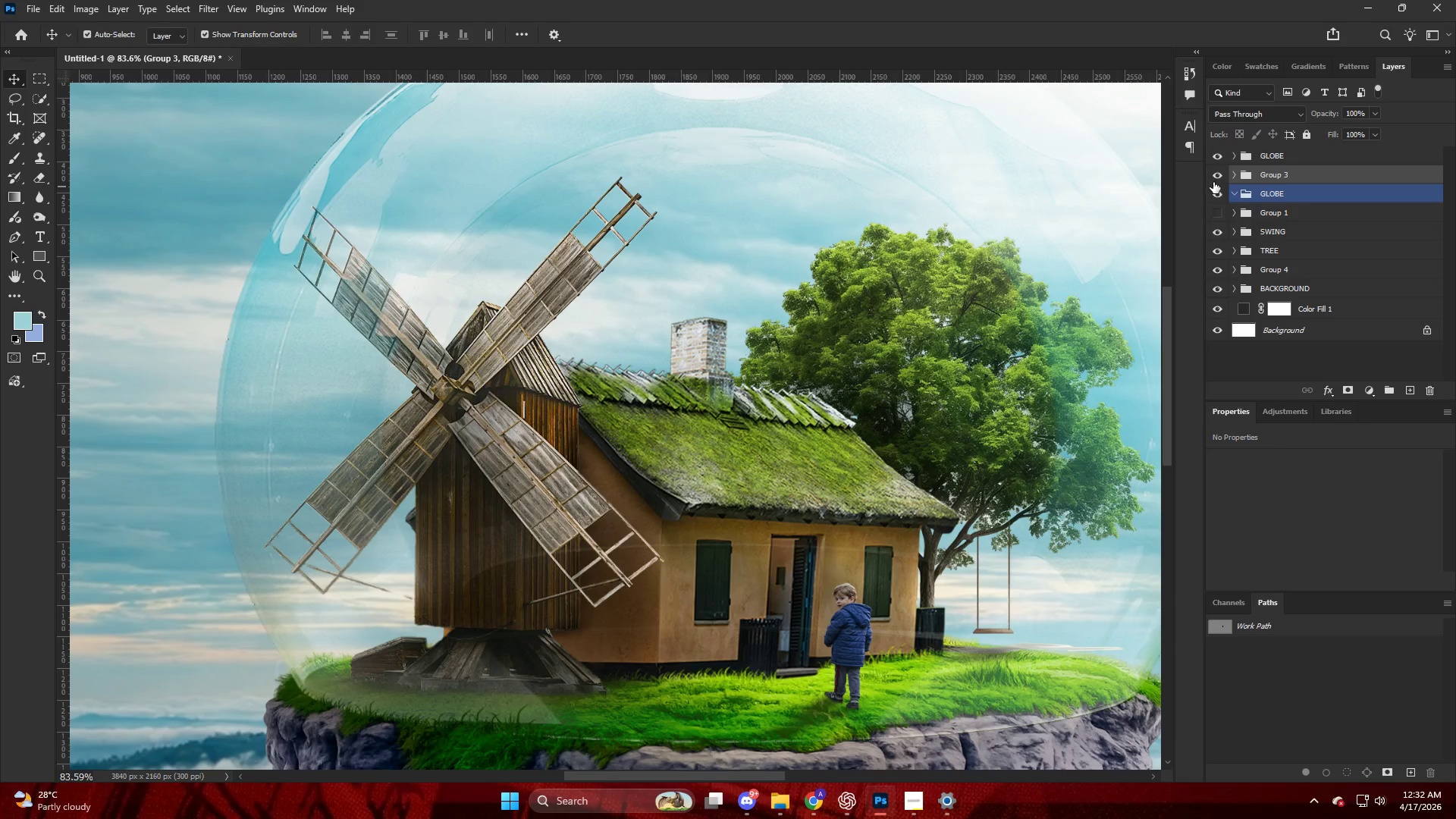 
left_click([1211, 178])
 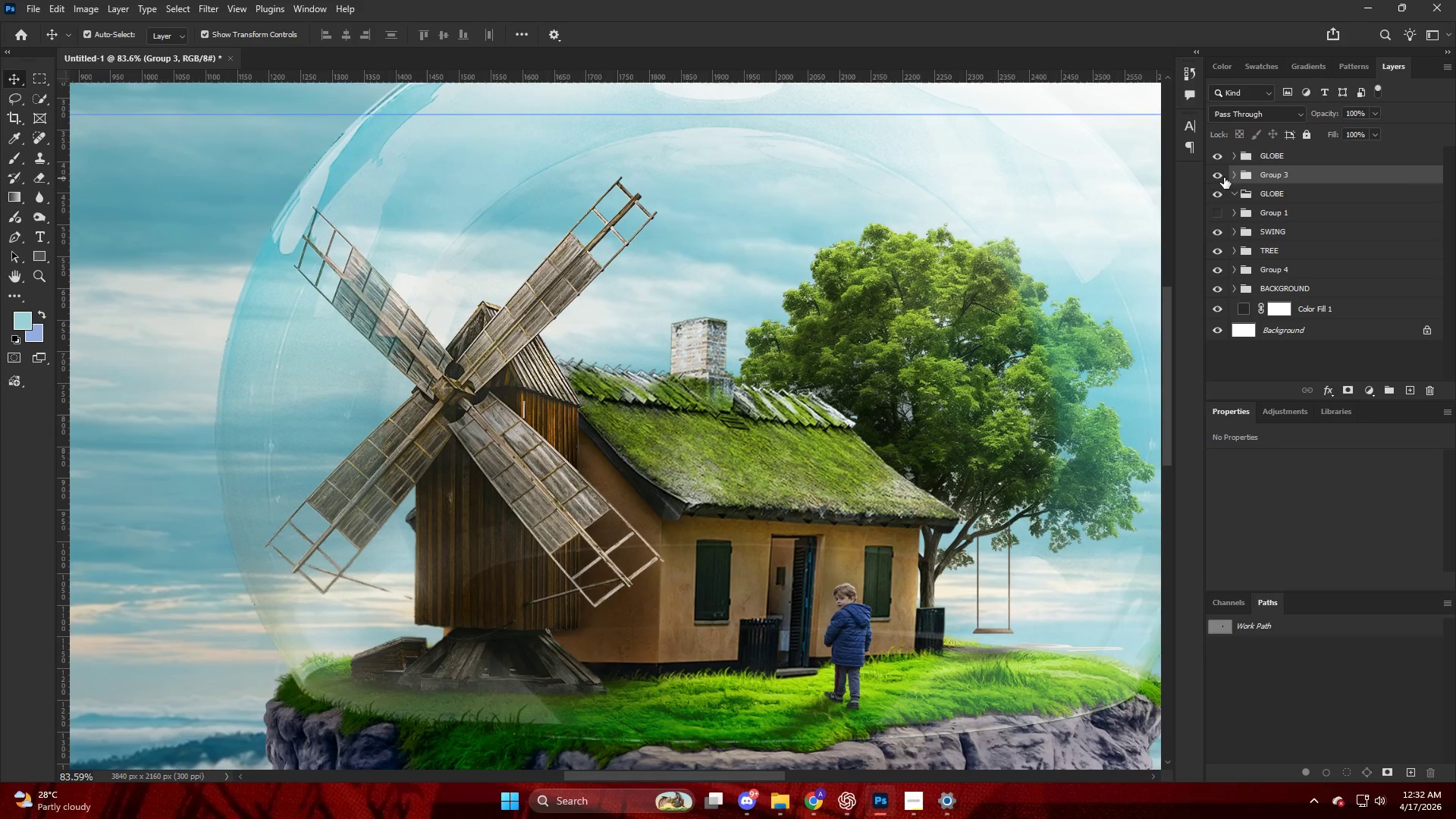 
left_click([1238, 174])
 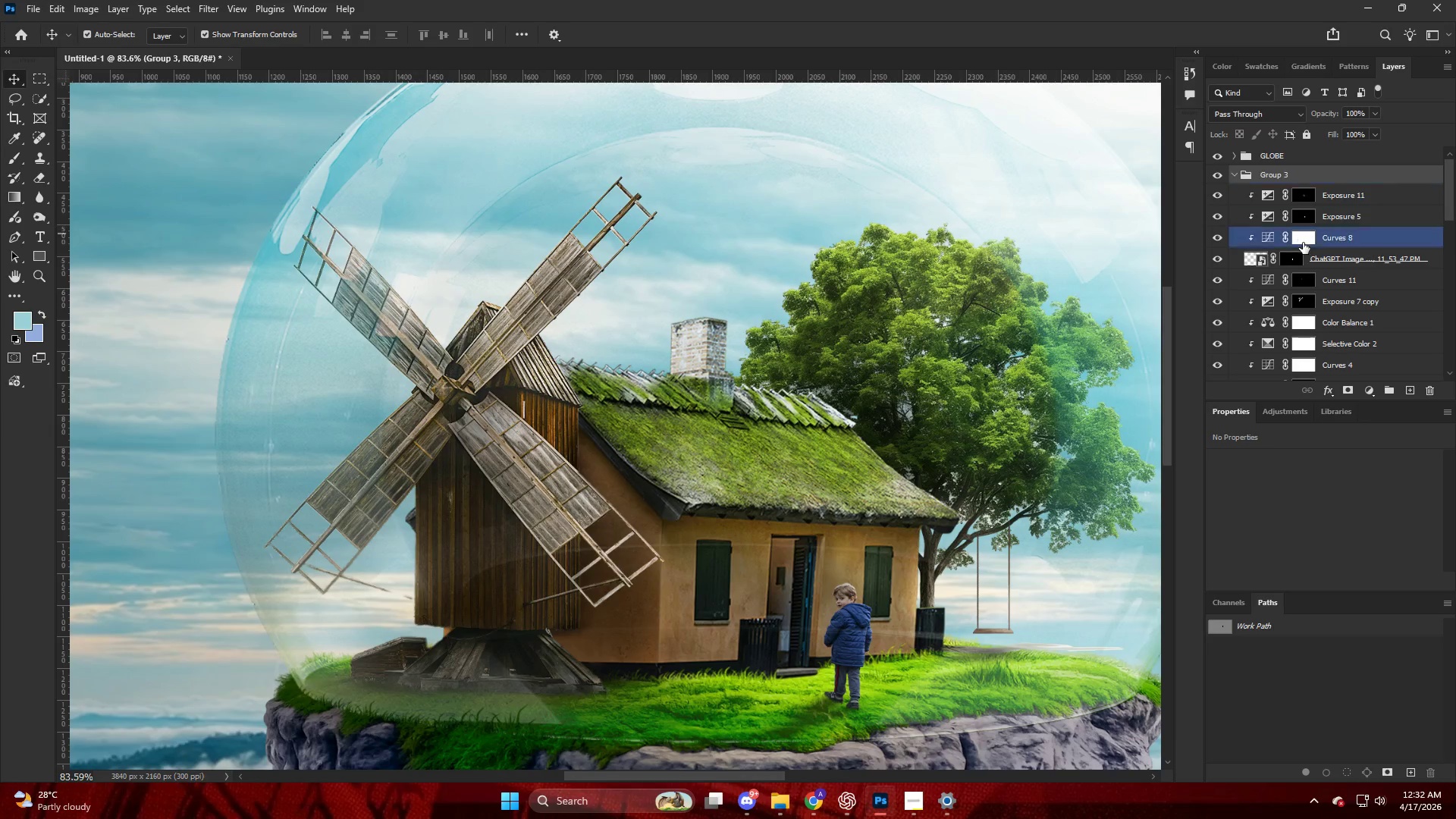 
left_click([1325, 266])
 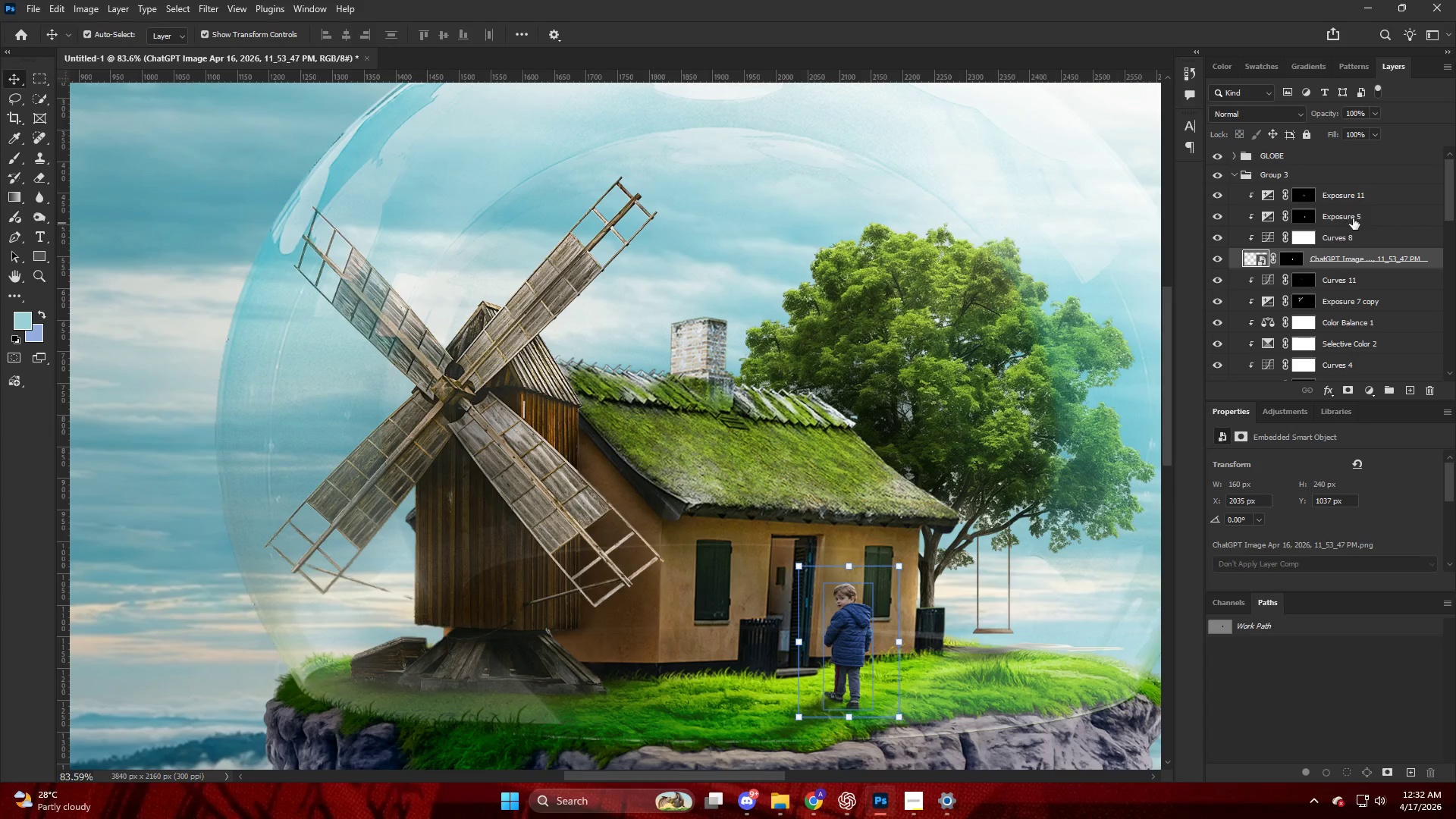 
hold_key(key=ShiftLeft, duration=0.47)
double_click([1357, 212])
 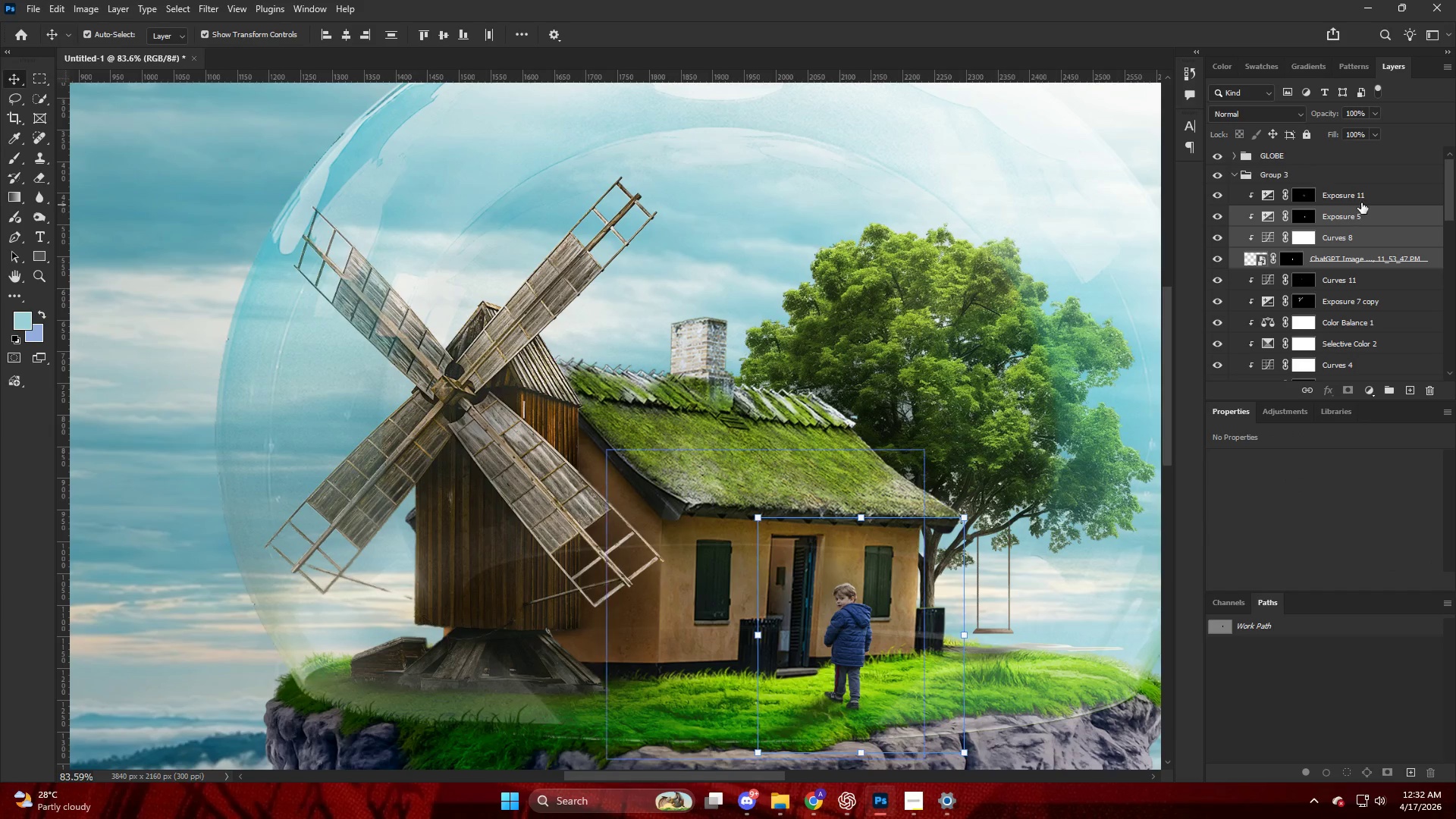 
hold_key(key=ControlLeft, duration=0.33)
left_click([1367, 198])
 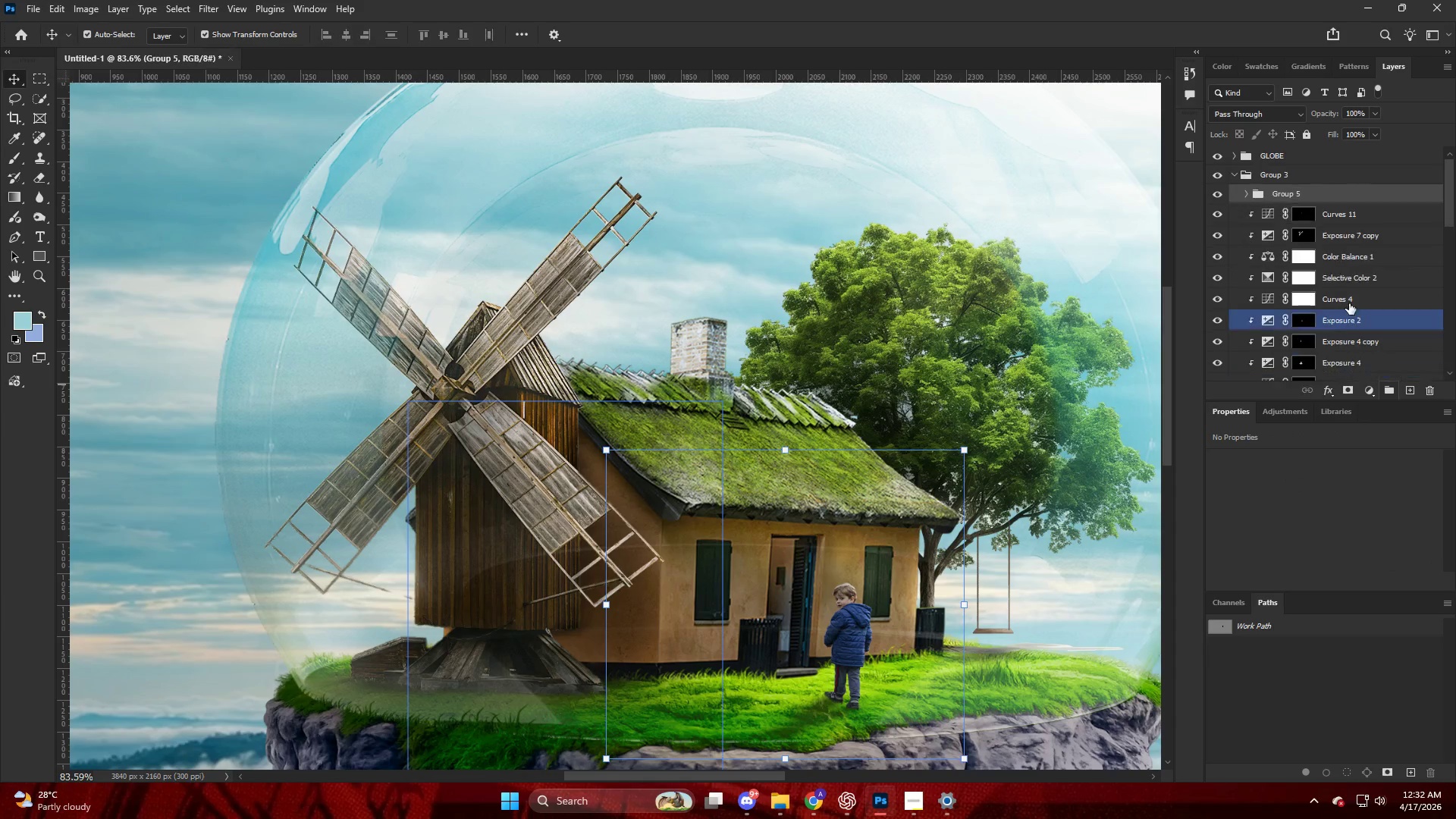 
double_click([1284, 190])
 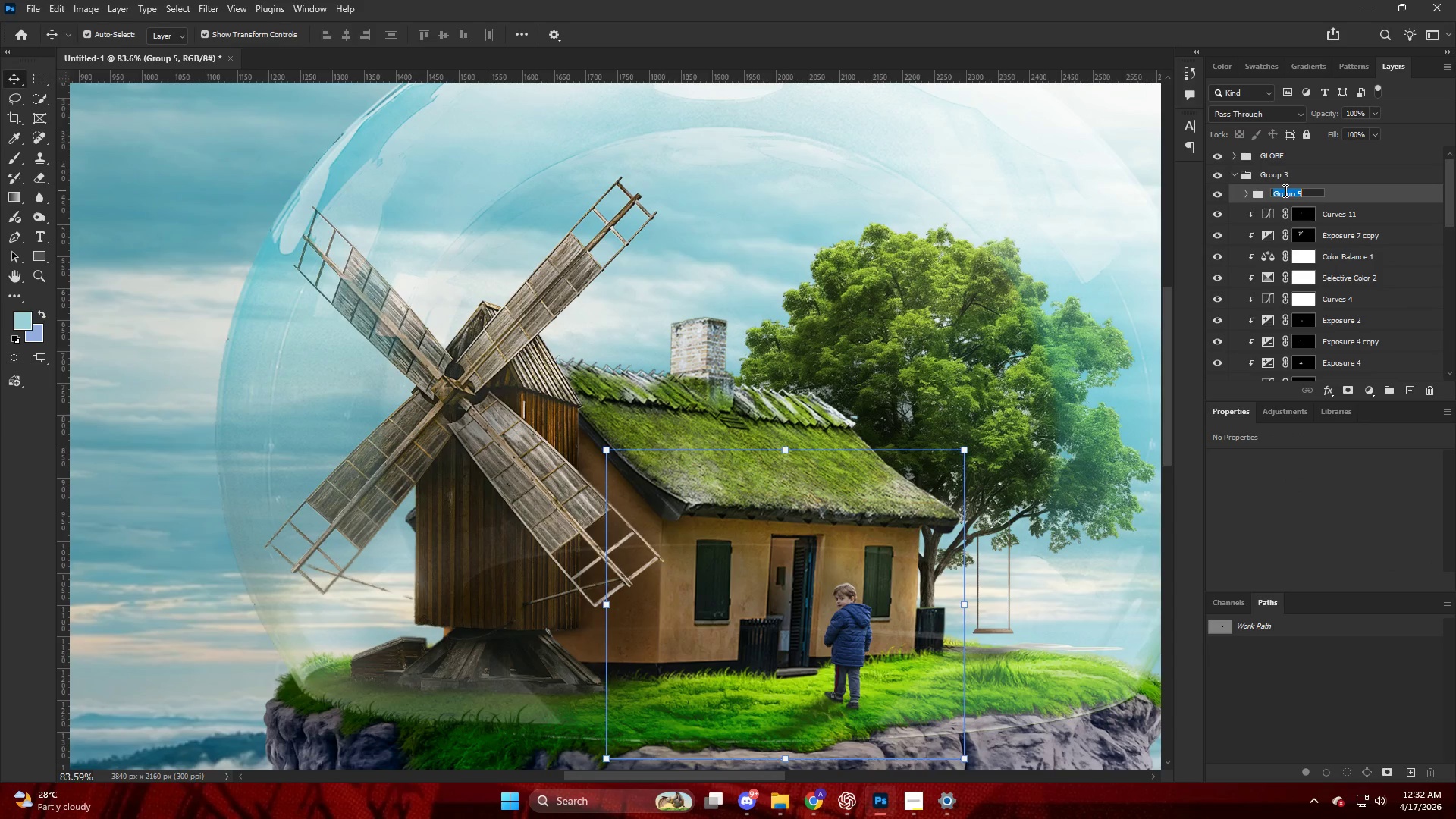 
type(WINDMILL)
 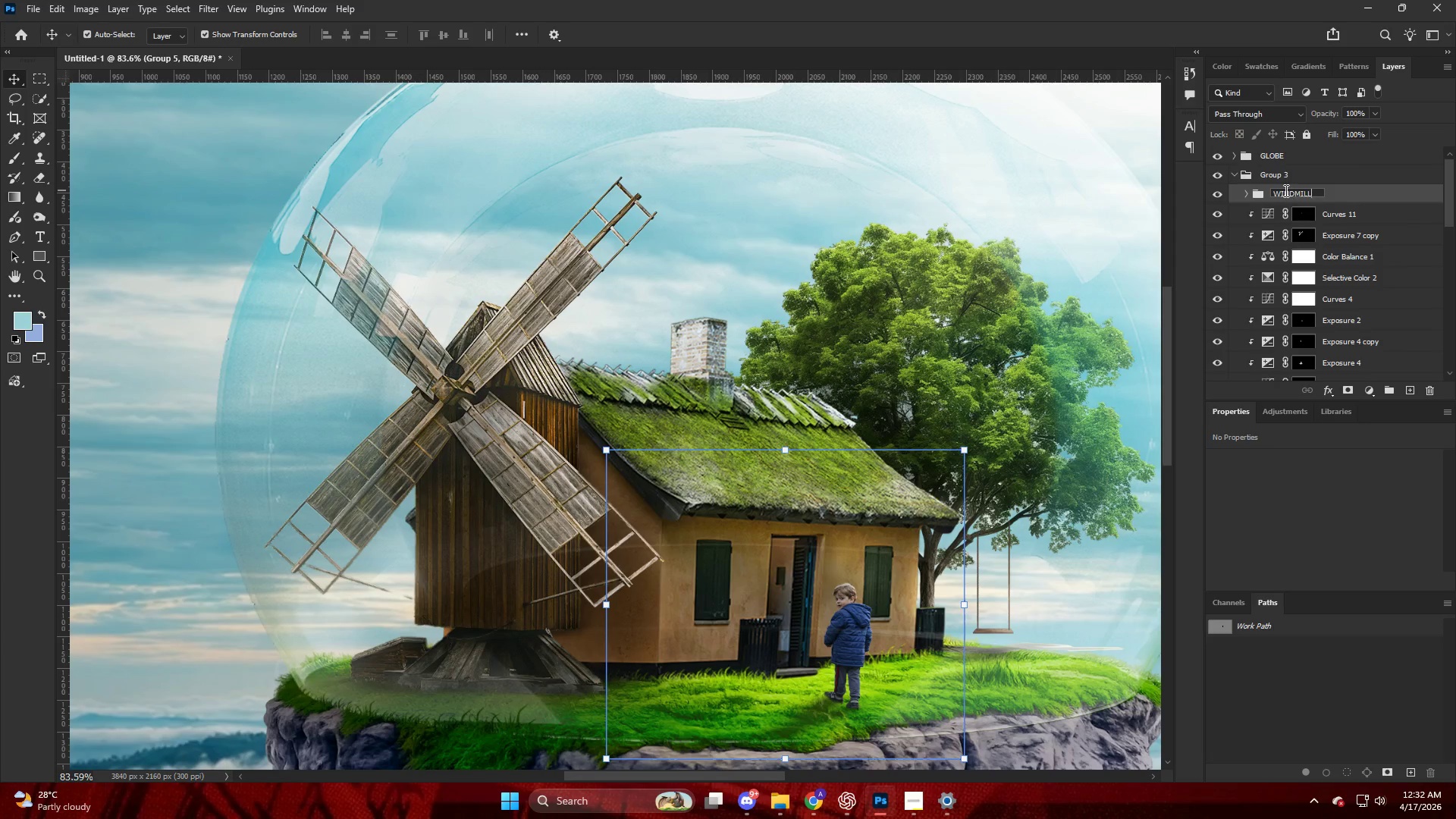 
key(Enter)
 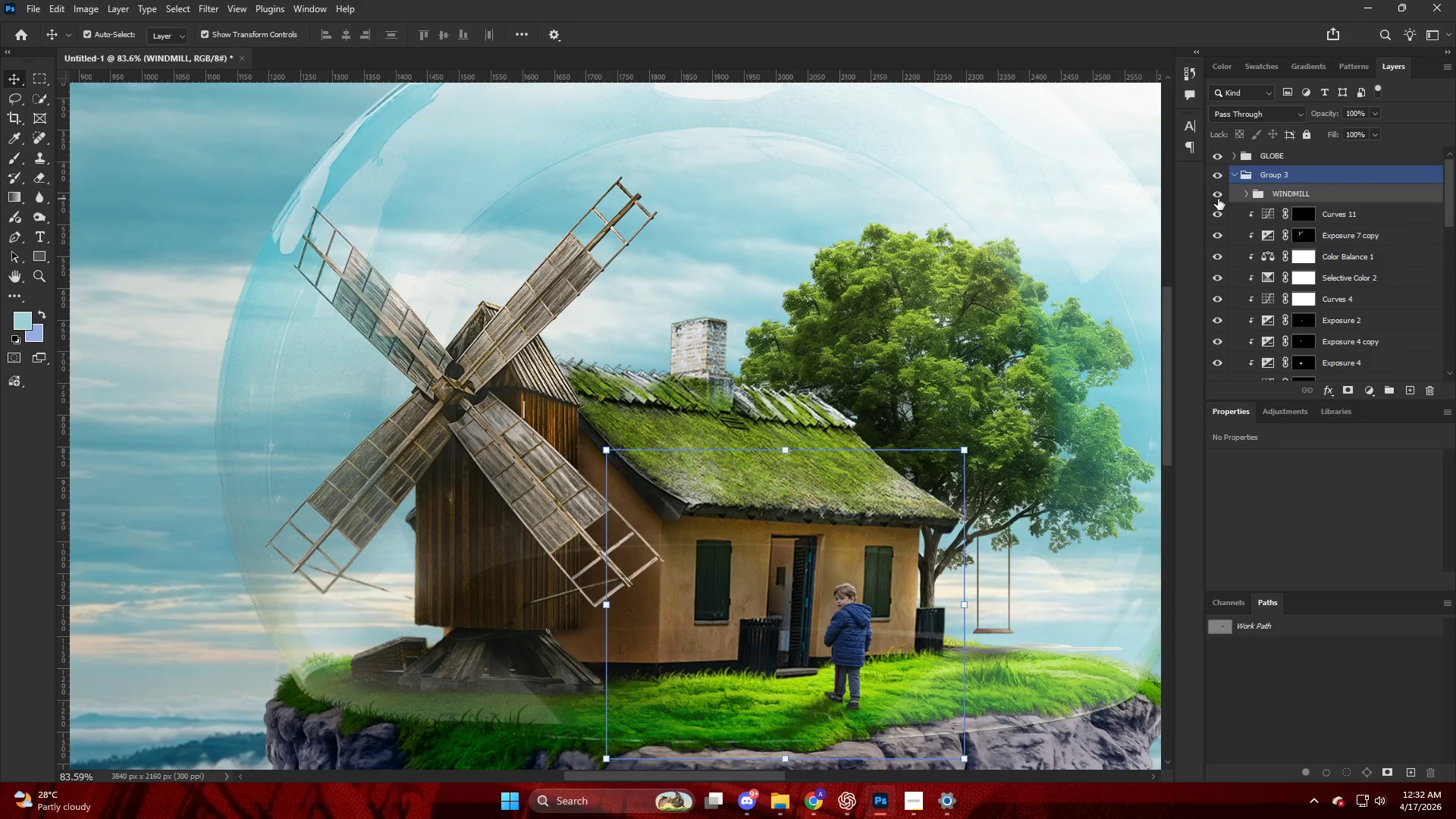 
double_click([1218, 196])
 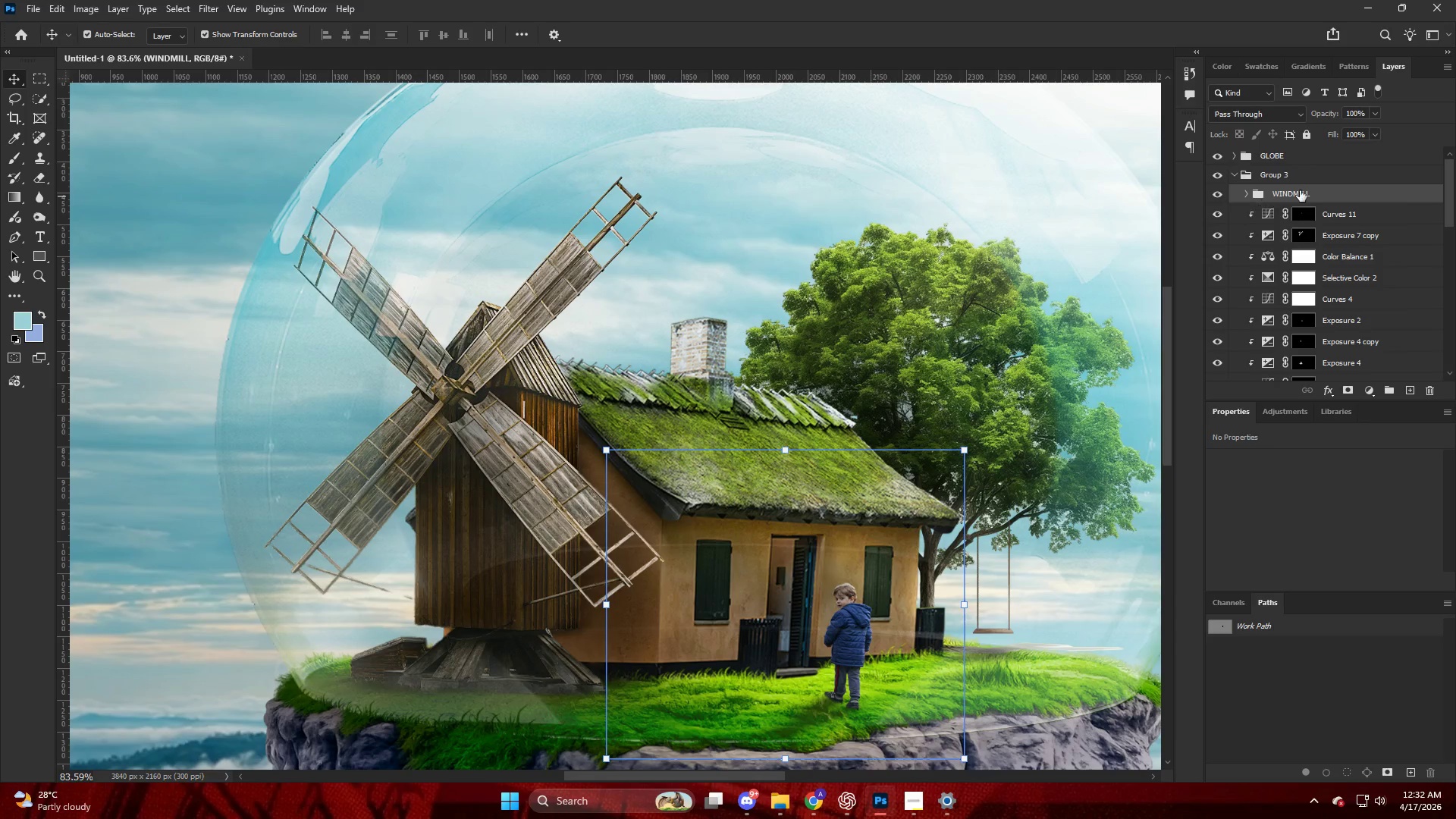 
double_click([1304, 190])
 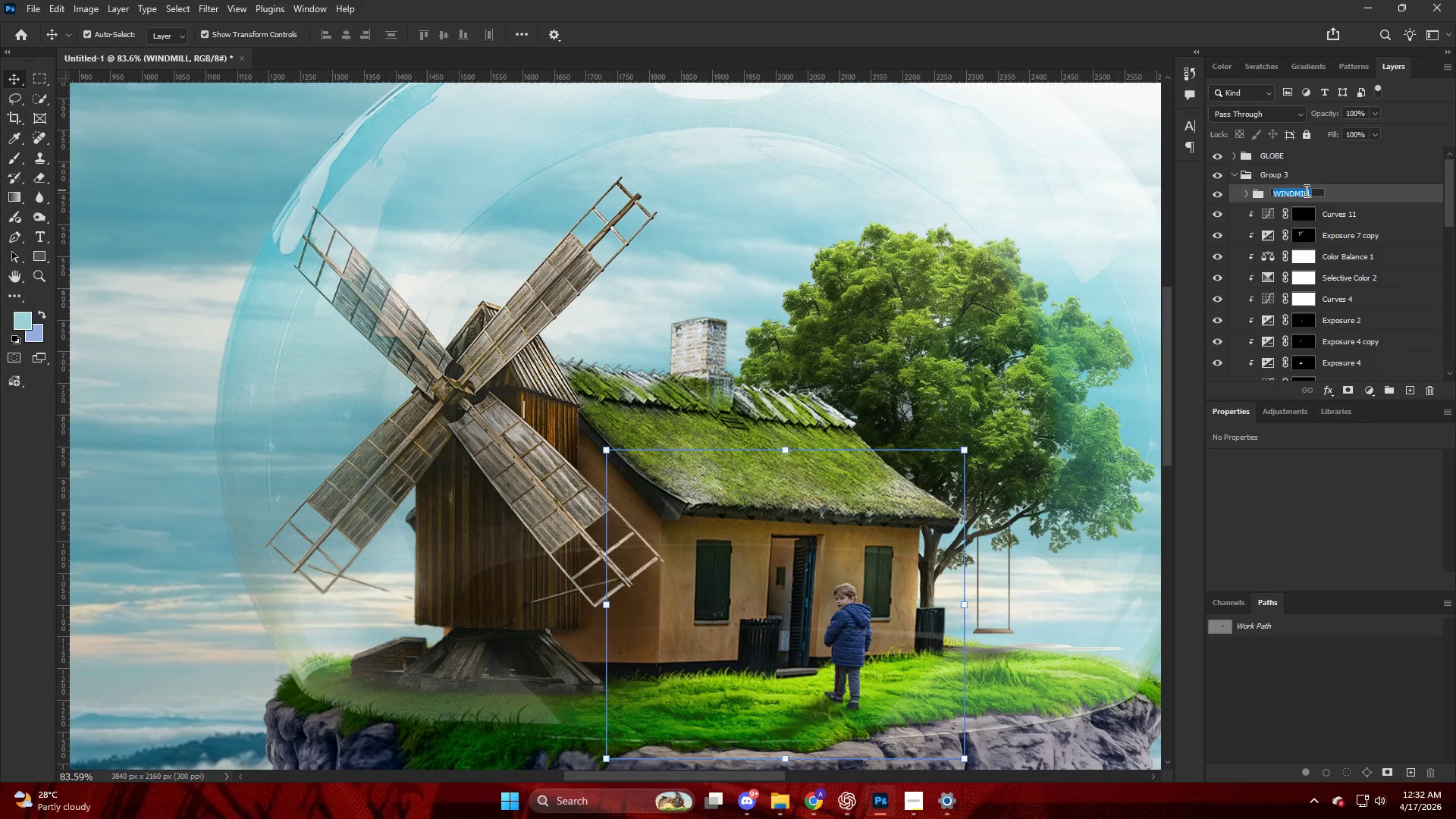 
type(KID)
 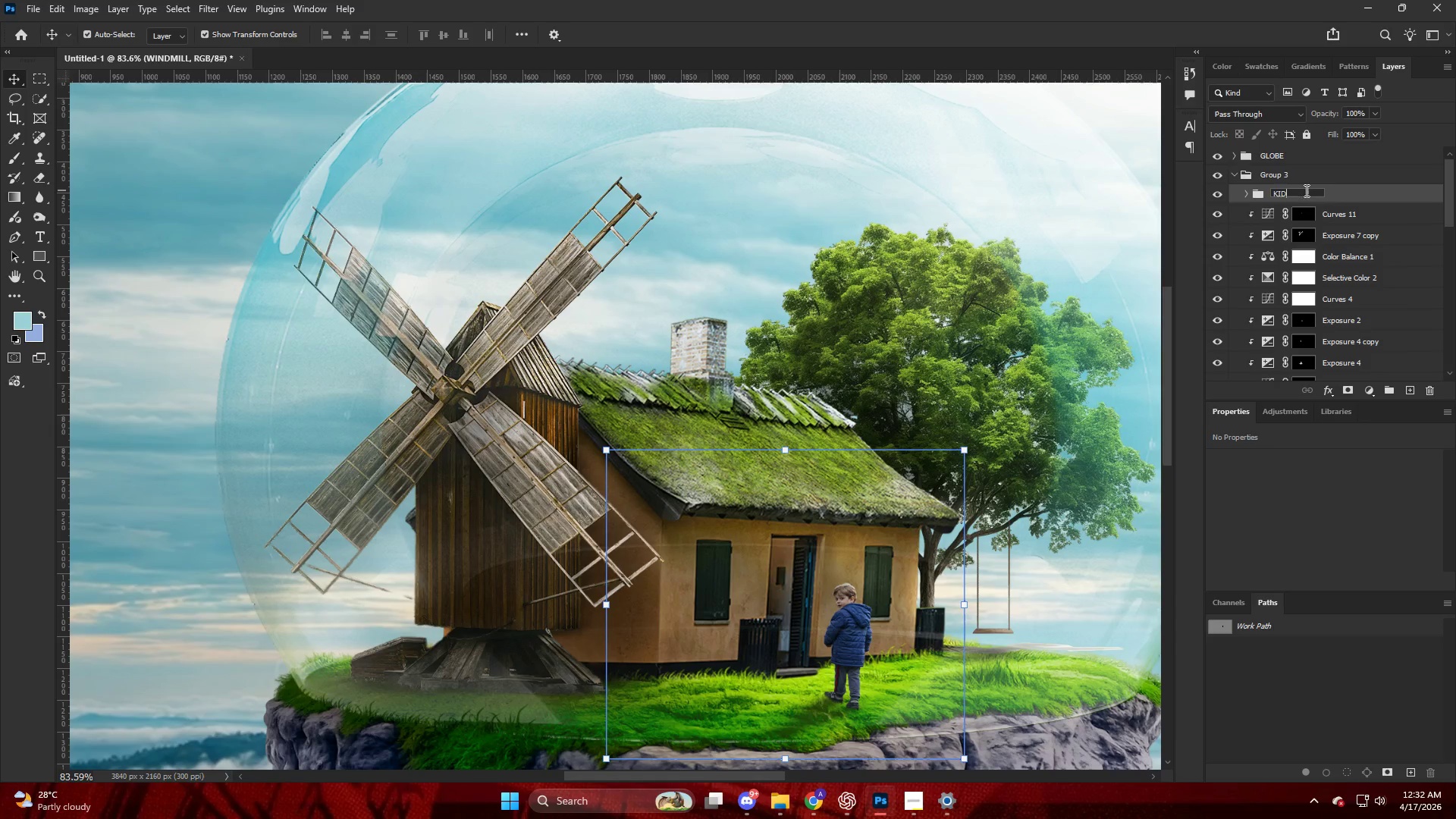 
key(Enter)
 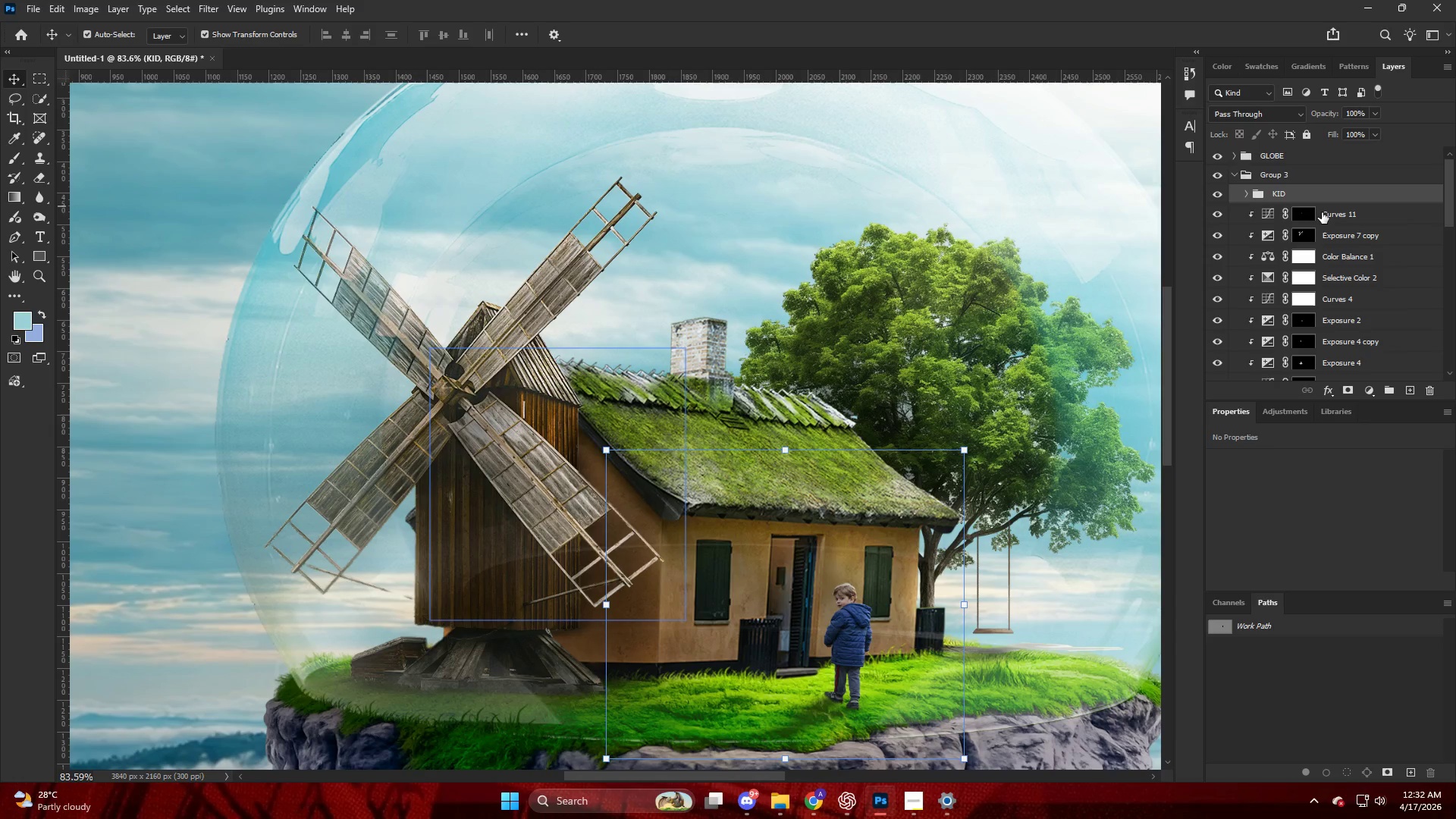 
left_click([1326, 213])
 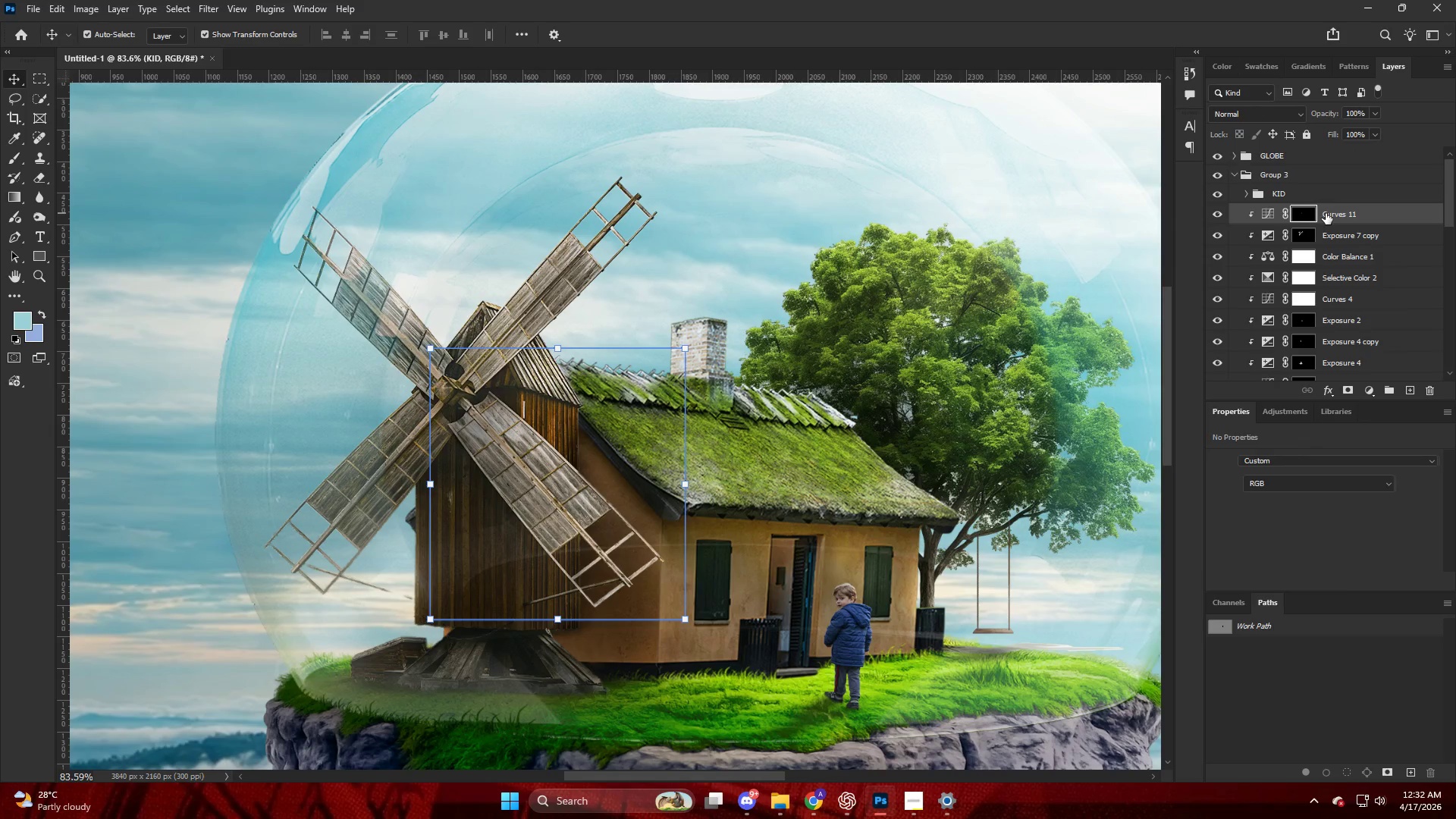 
scroll: coordinate [1328, 215], scroll_direction: down, amount: 4.0
 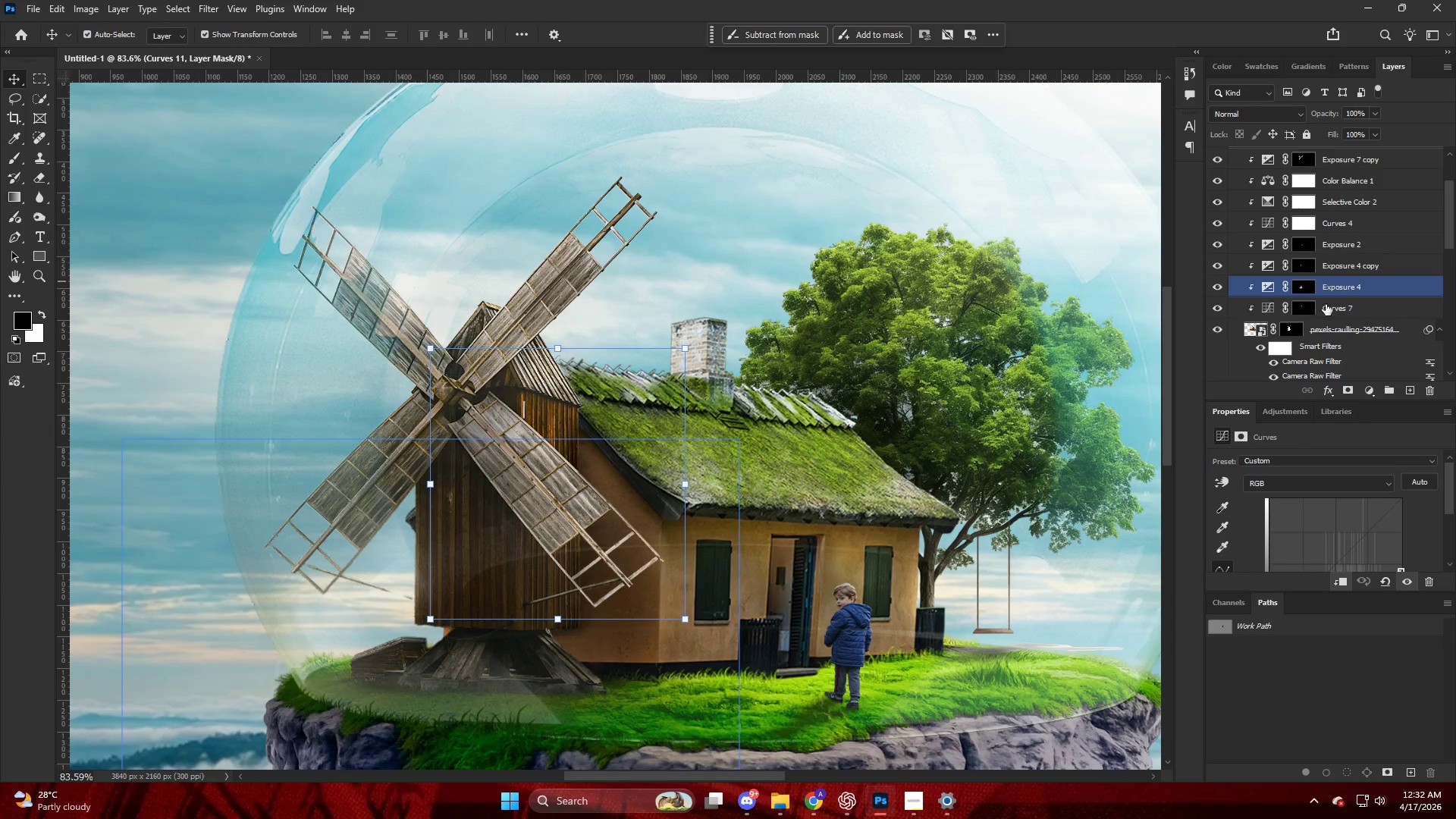 
hold_key(key=ShiftLeft, duration=0.44)
left_click([1328, 344])
 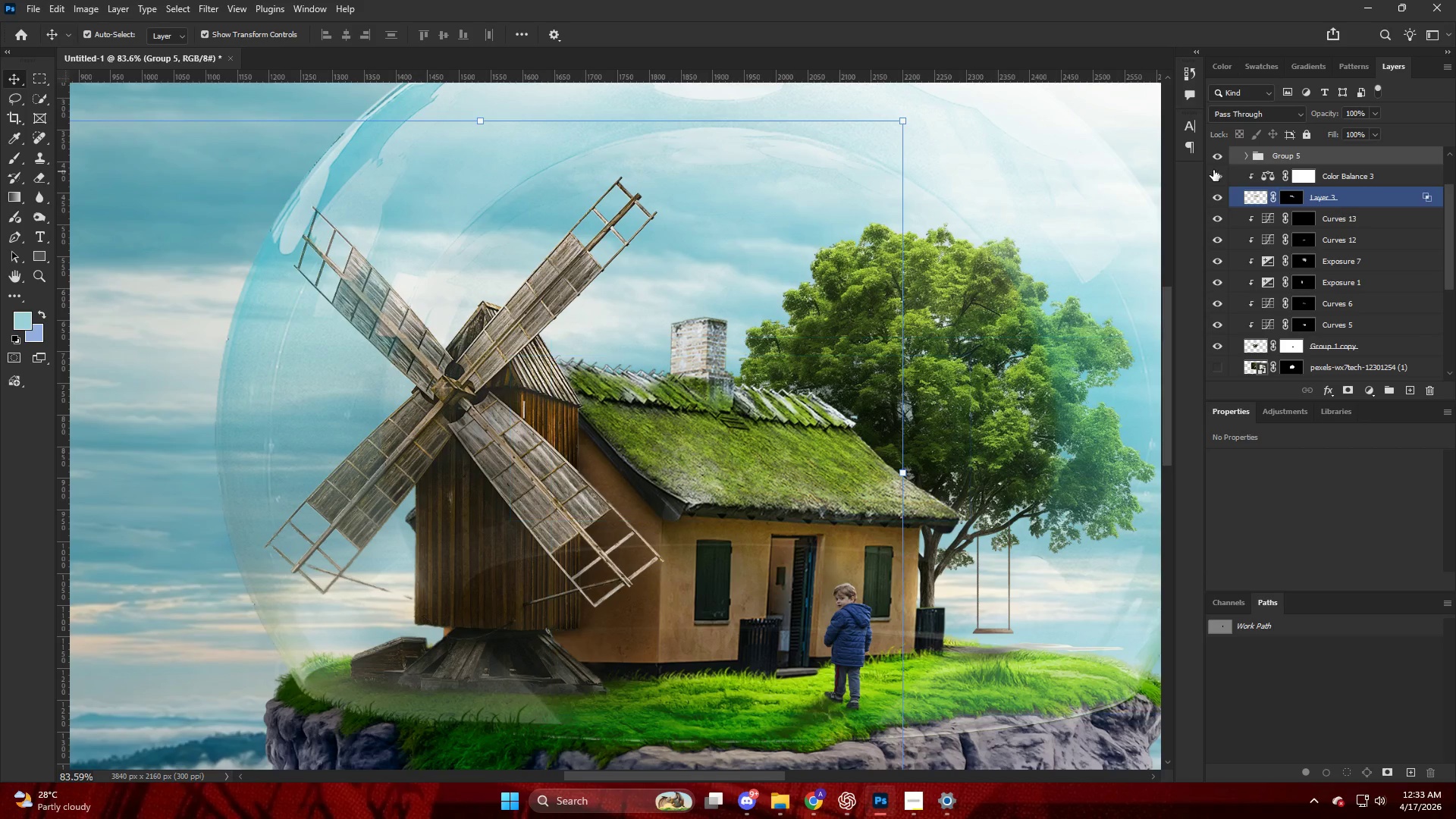 
double_click([1218, 161])
 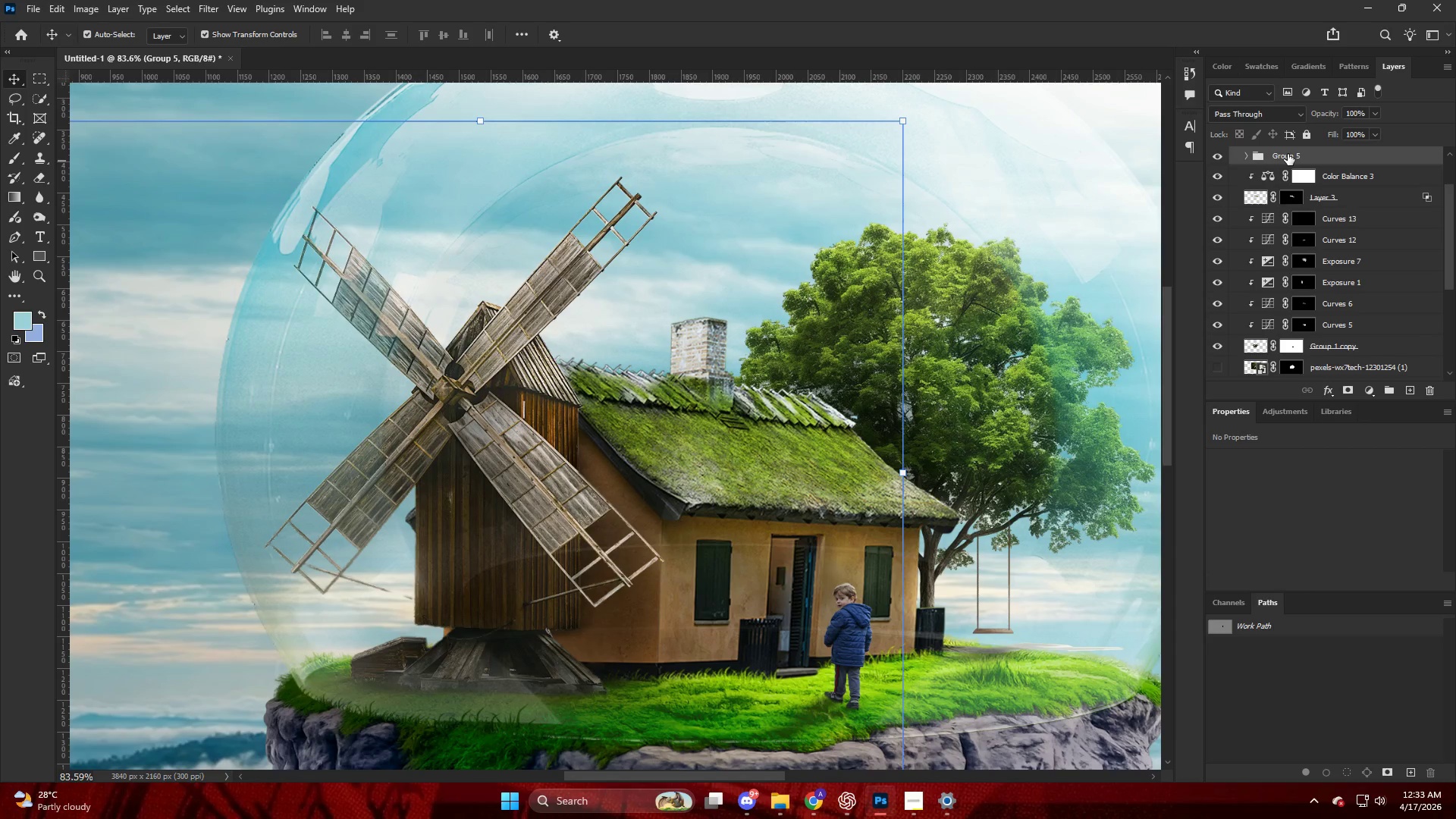 
double_click([1288, 154])
 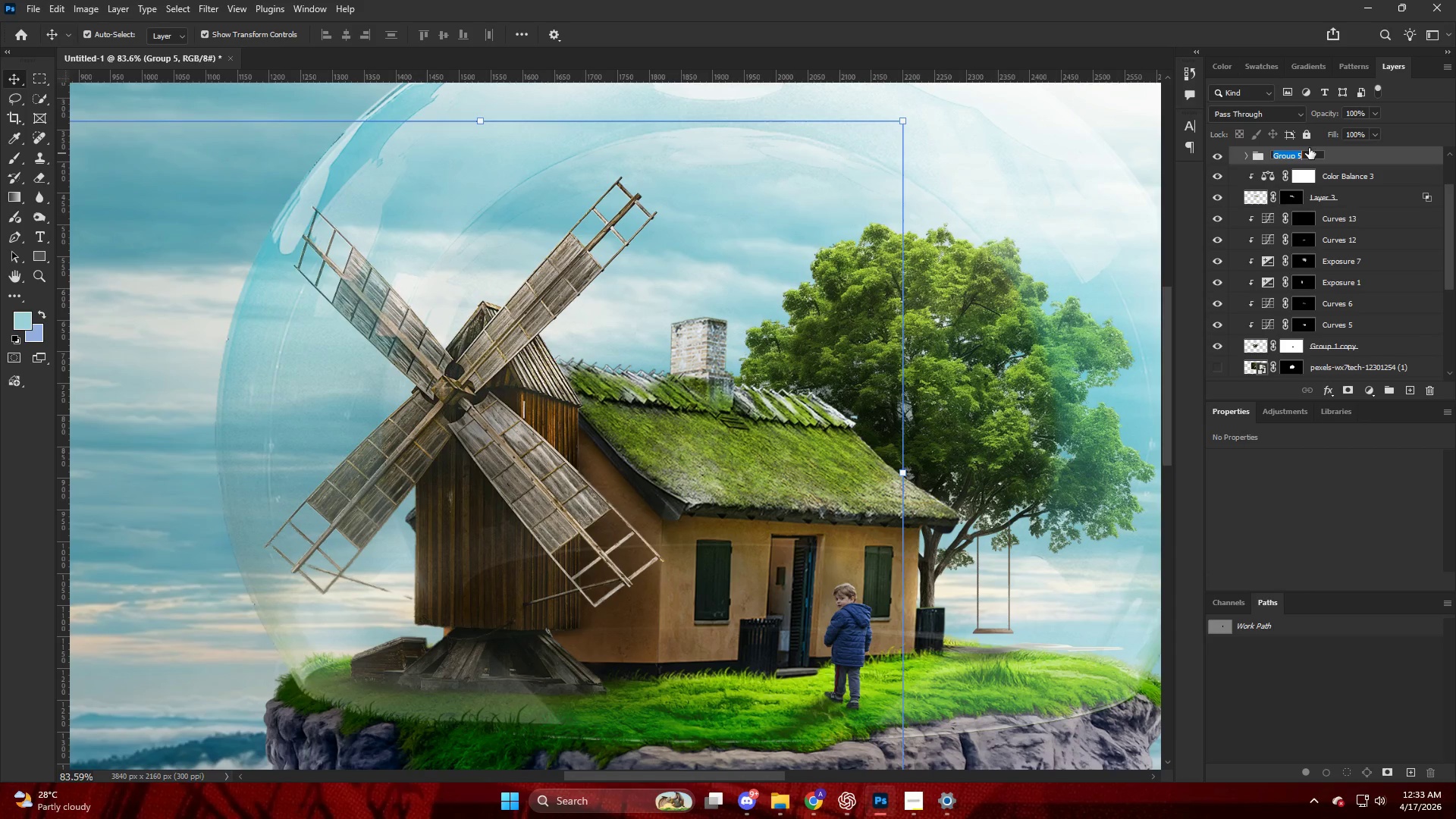 
type(WINDMILL)
 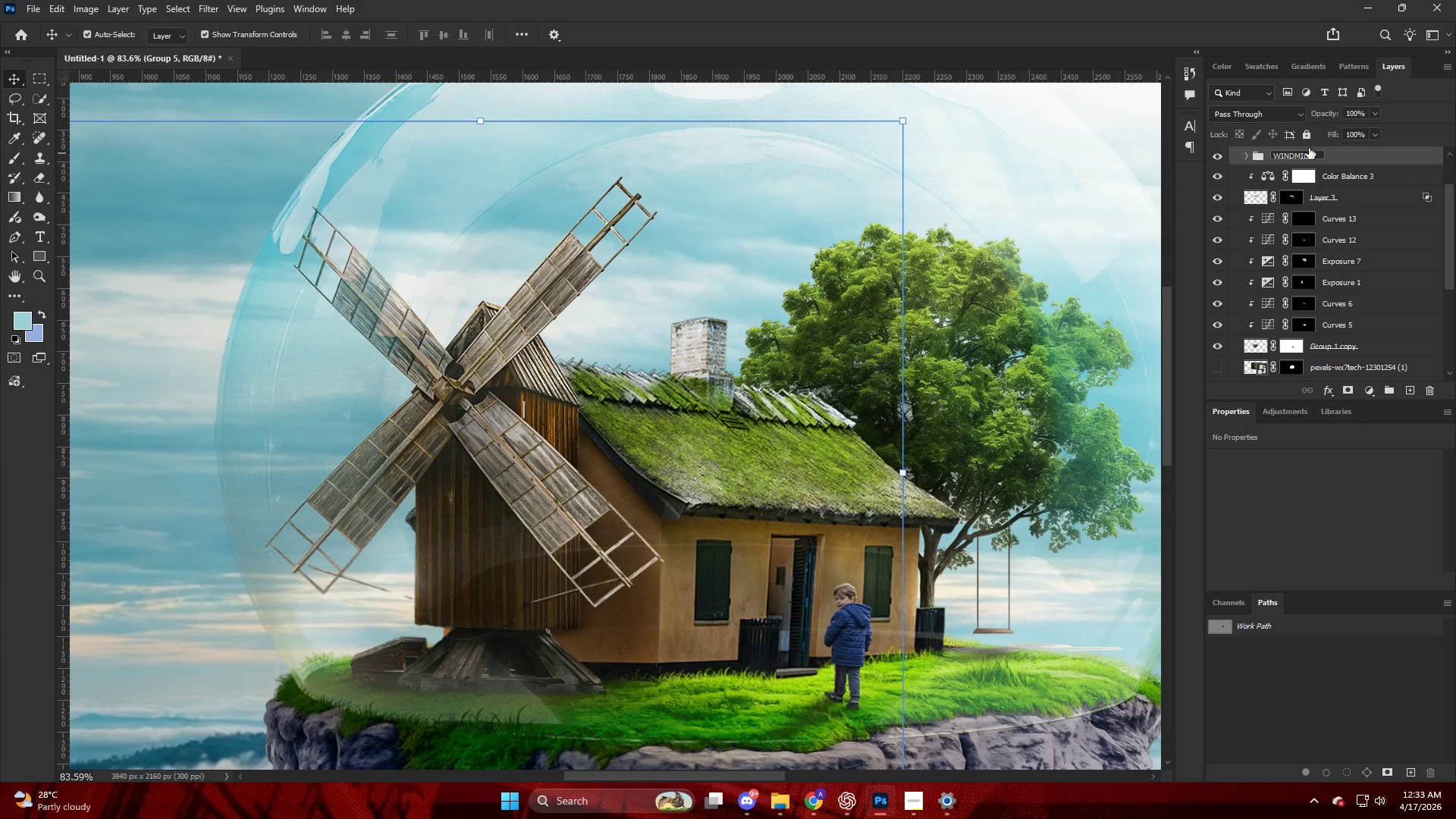 
key(Enter)
 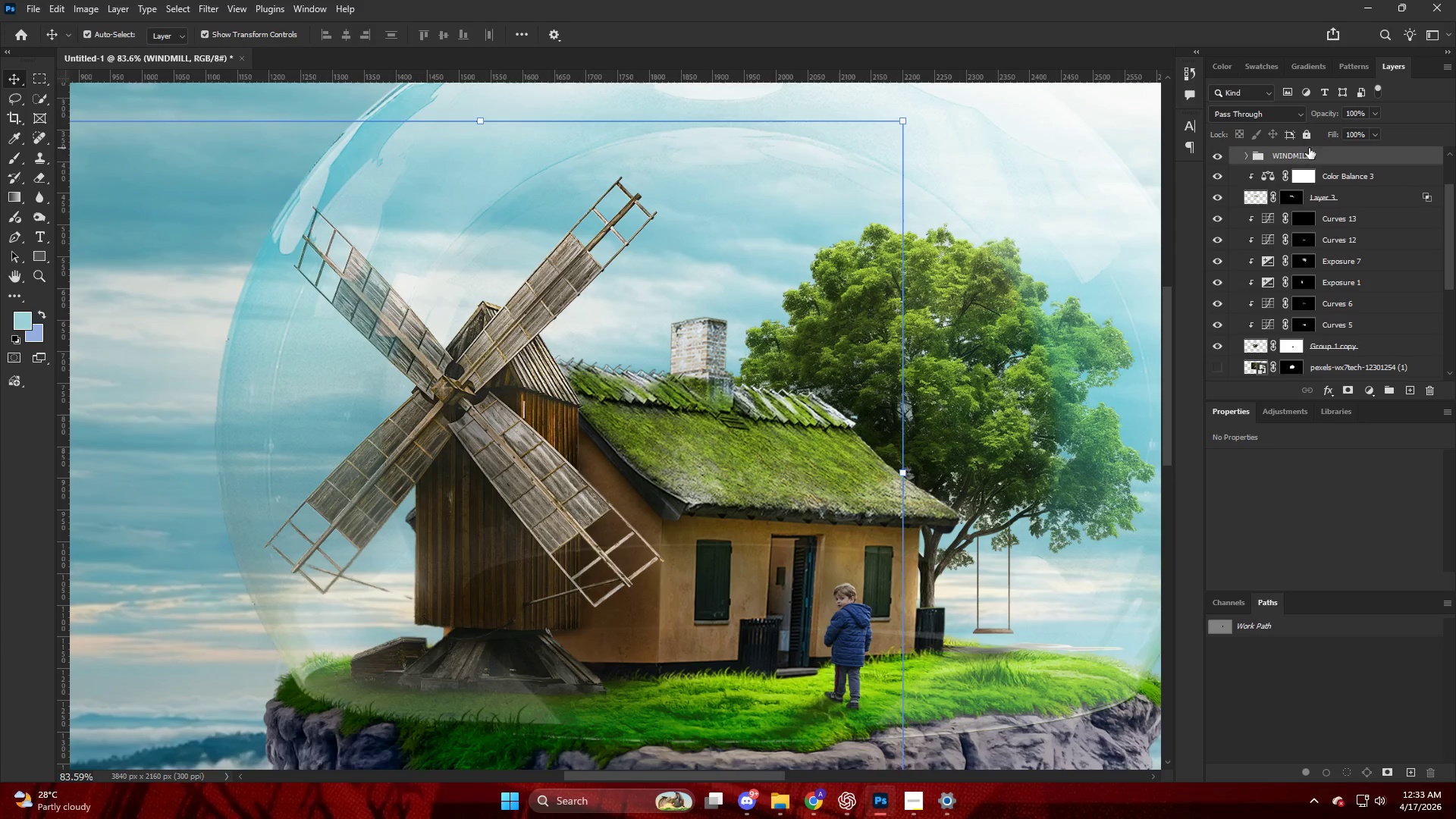 
scroll: coordinate [1293, 198], scroll_direction: up, amount: 13.0
 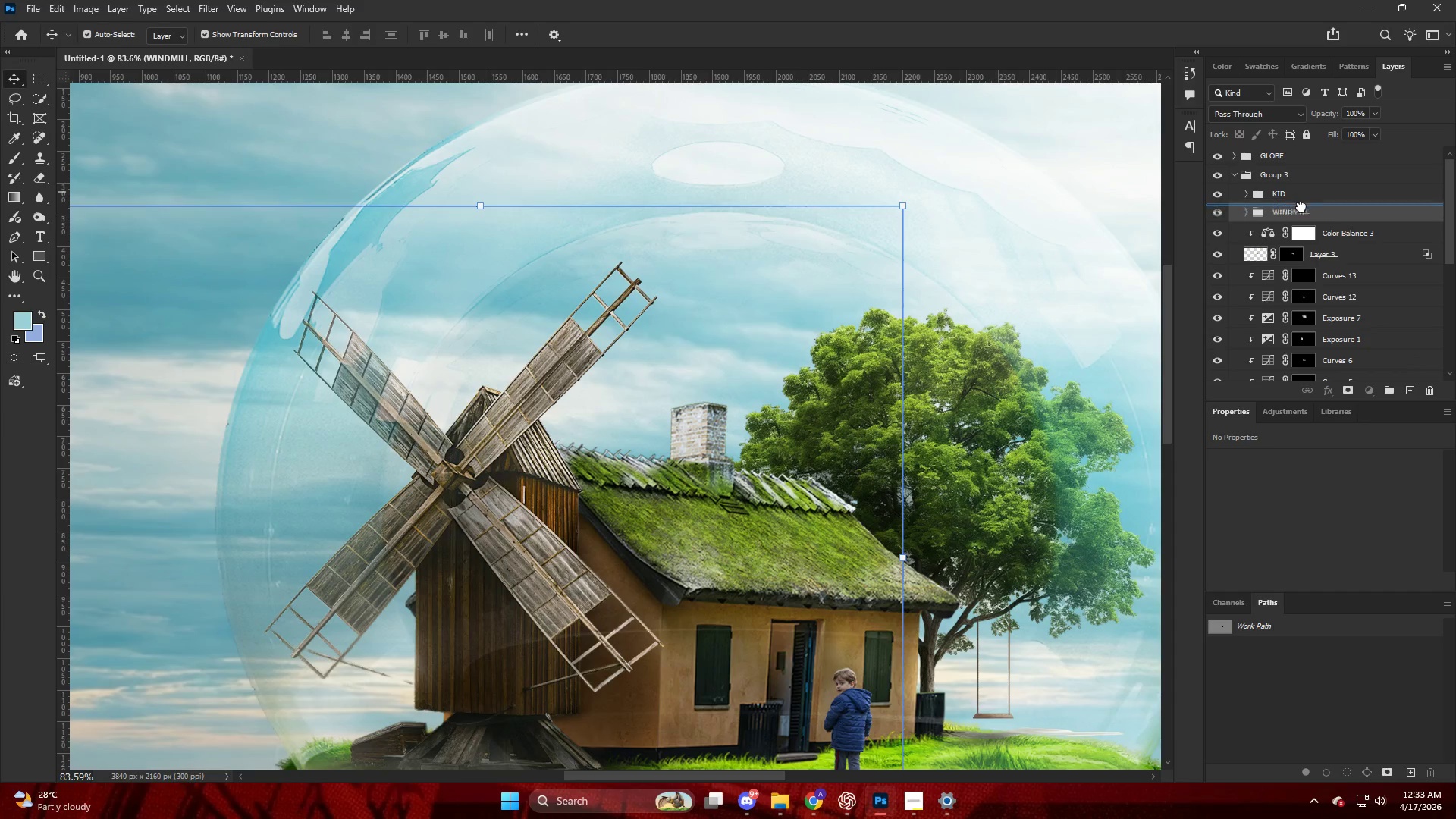 
hold_key(key=ShiftLeft, duration=0.36)
left_click([1308, 194])
 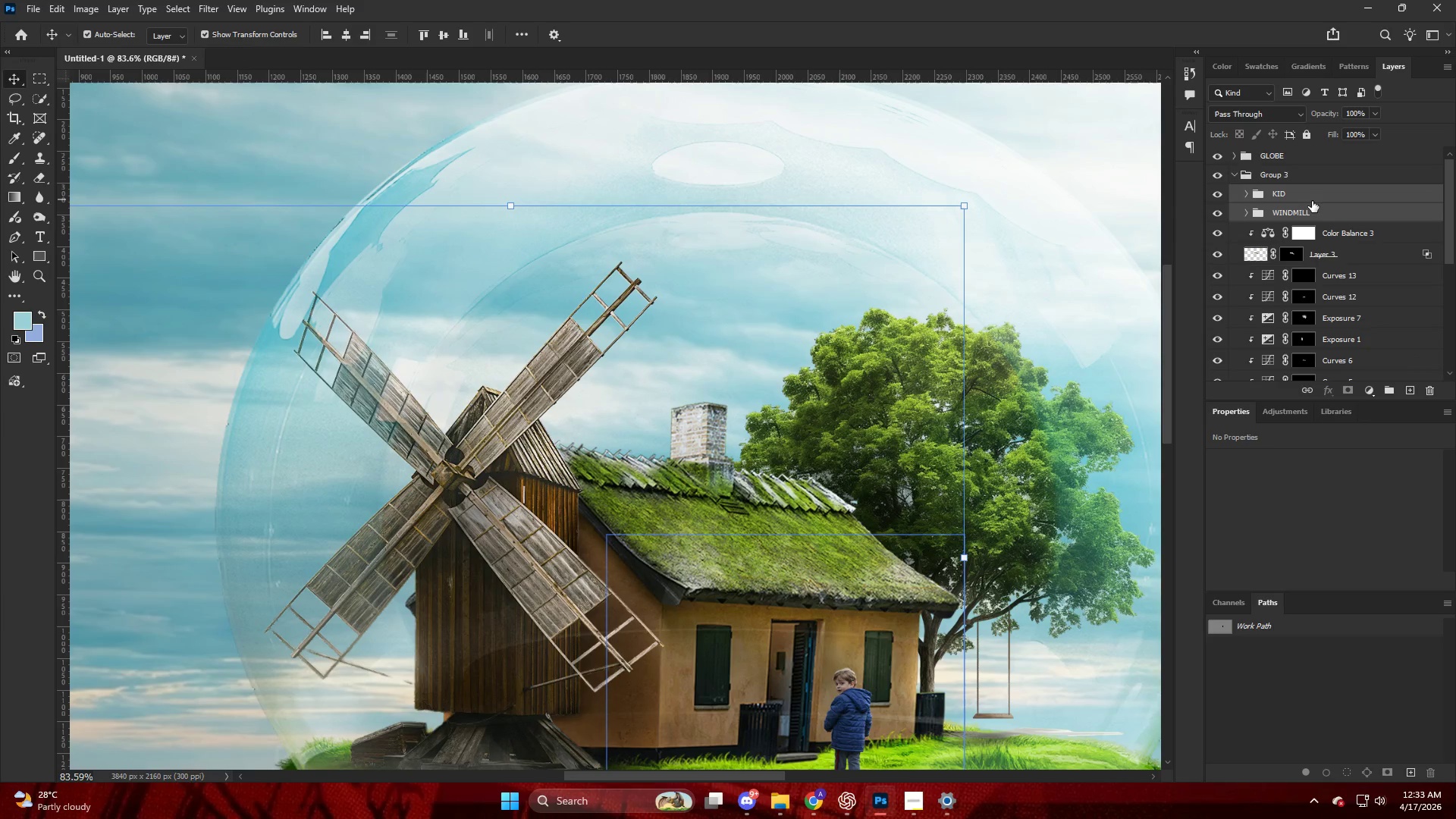 
left_click_drag(start_coordinate=[1311, 201], to_coordinate=[1298, 164])
 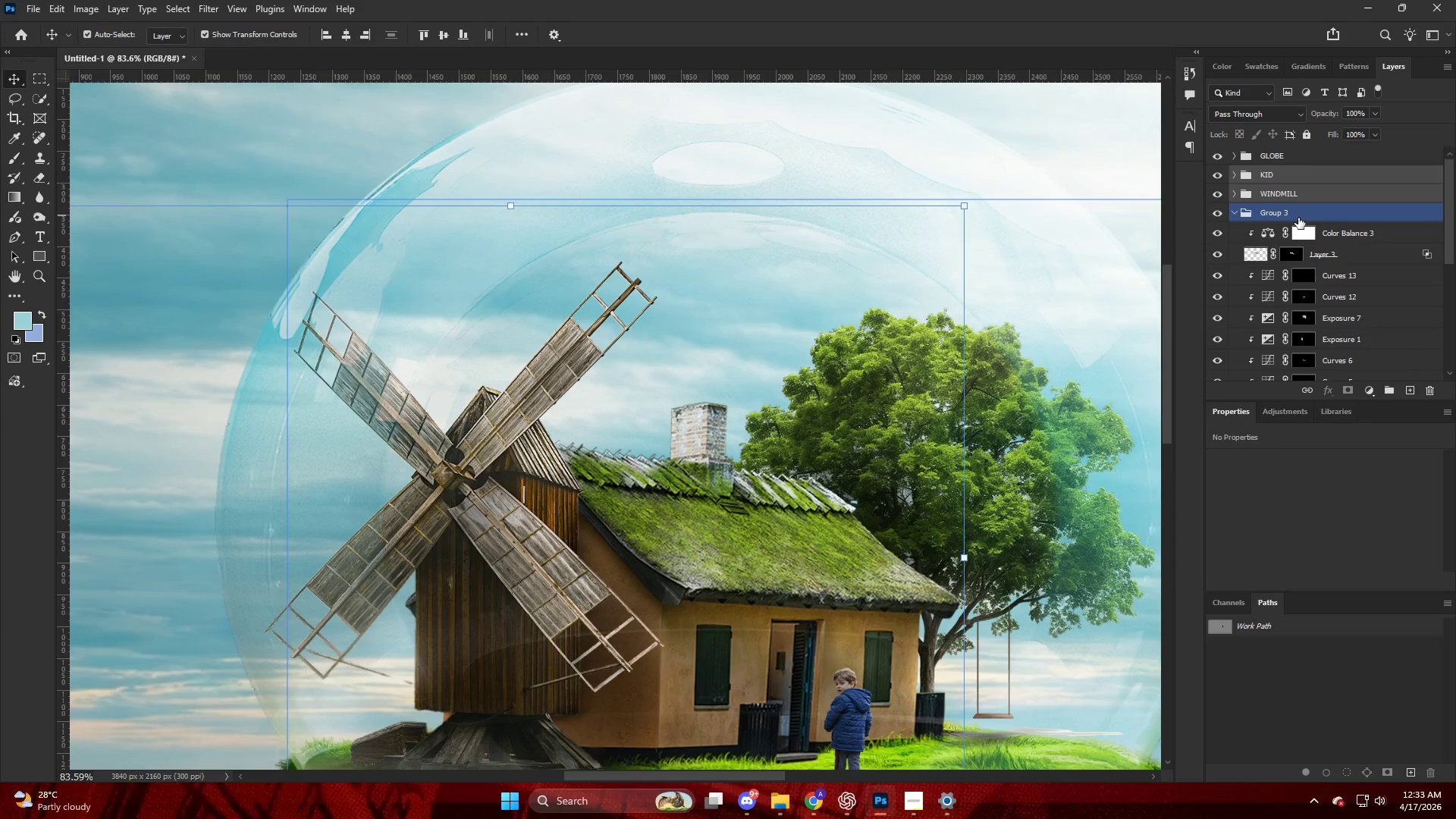 
left_click([1298, 218])
 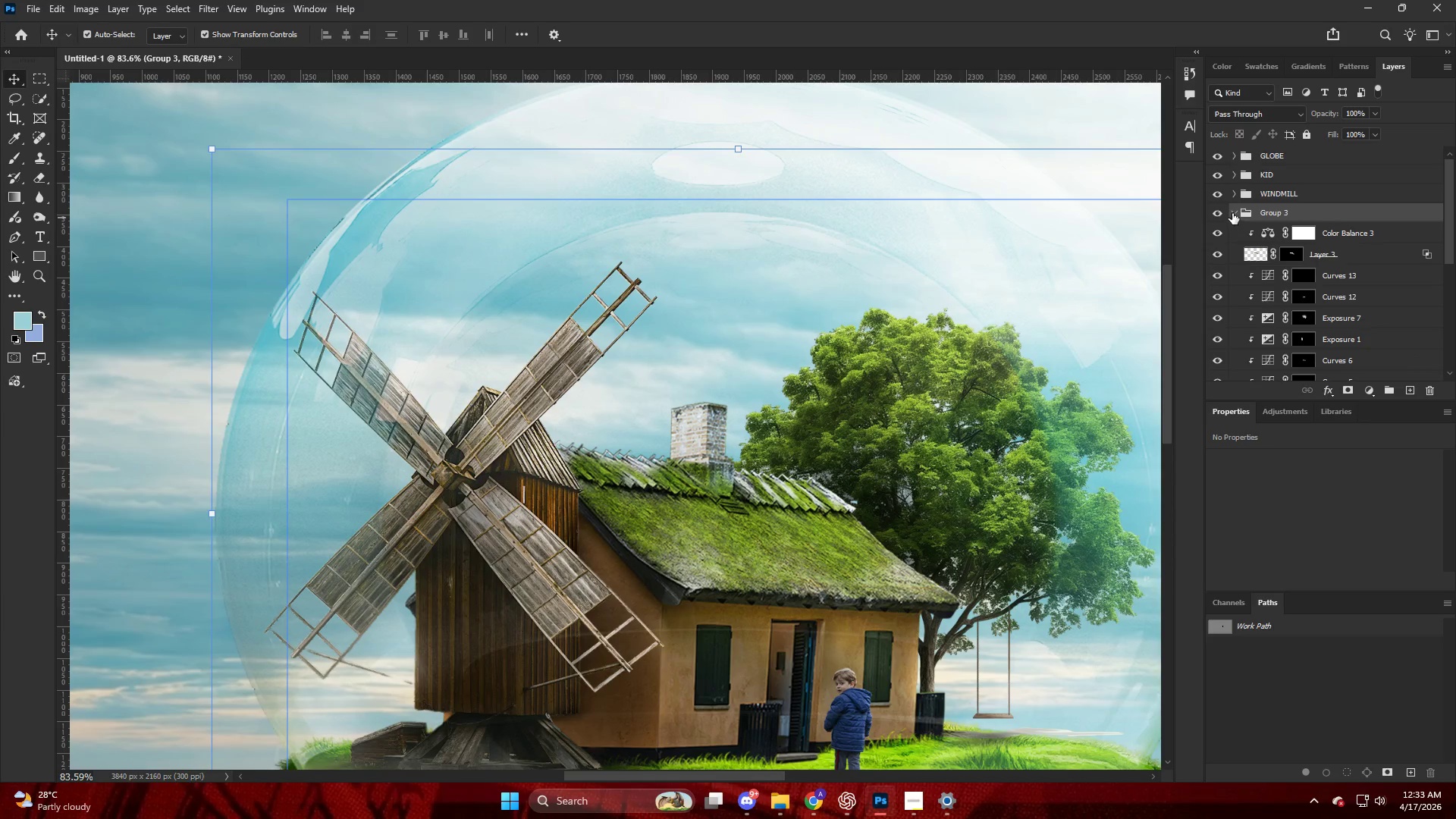 
left_click([1234, 211])
 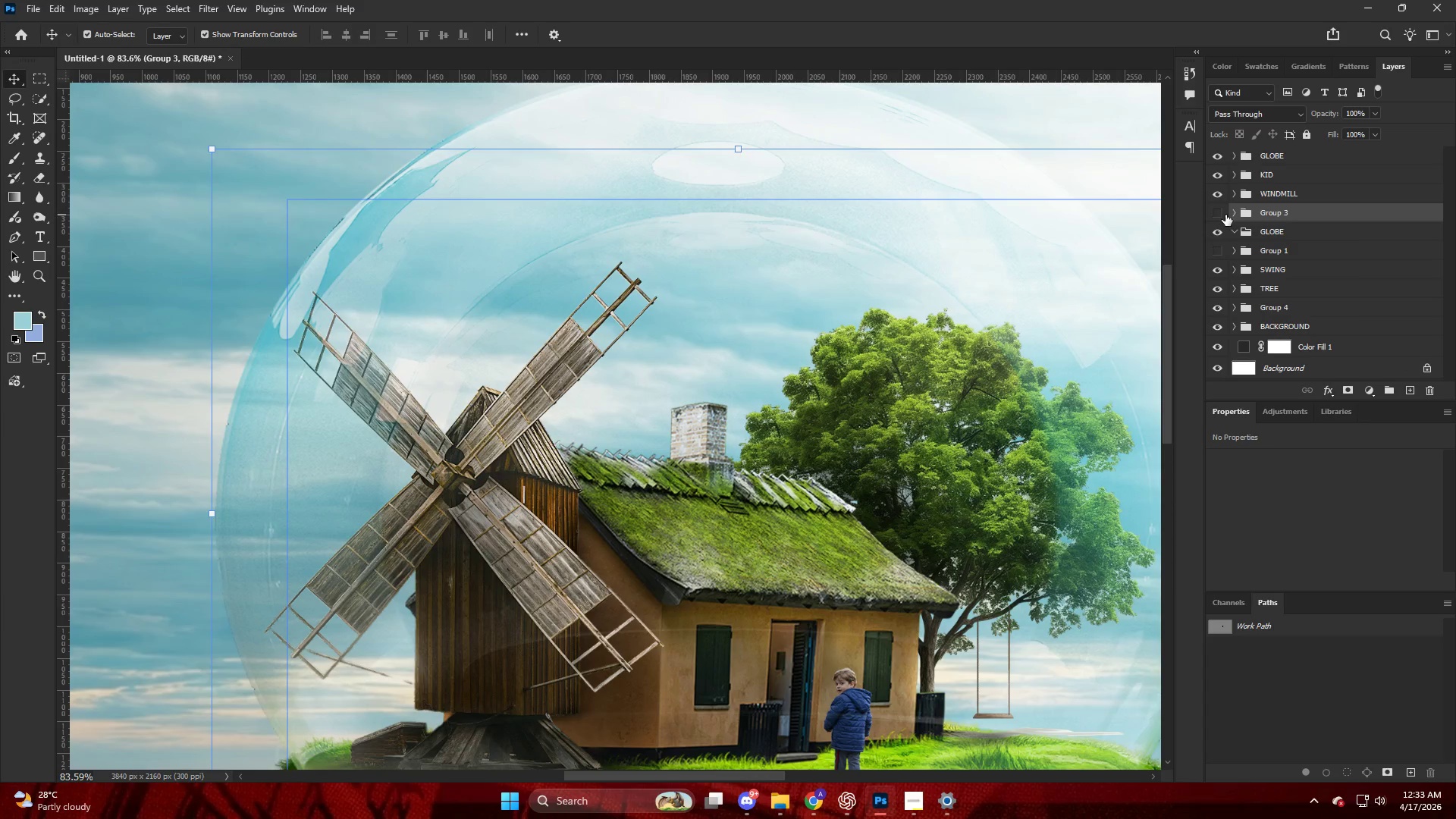 
double_click([1225, 215])
 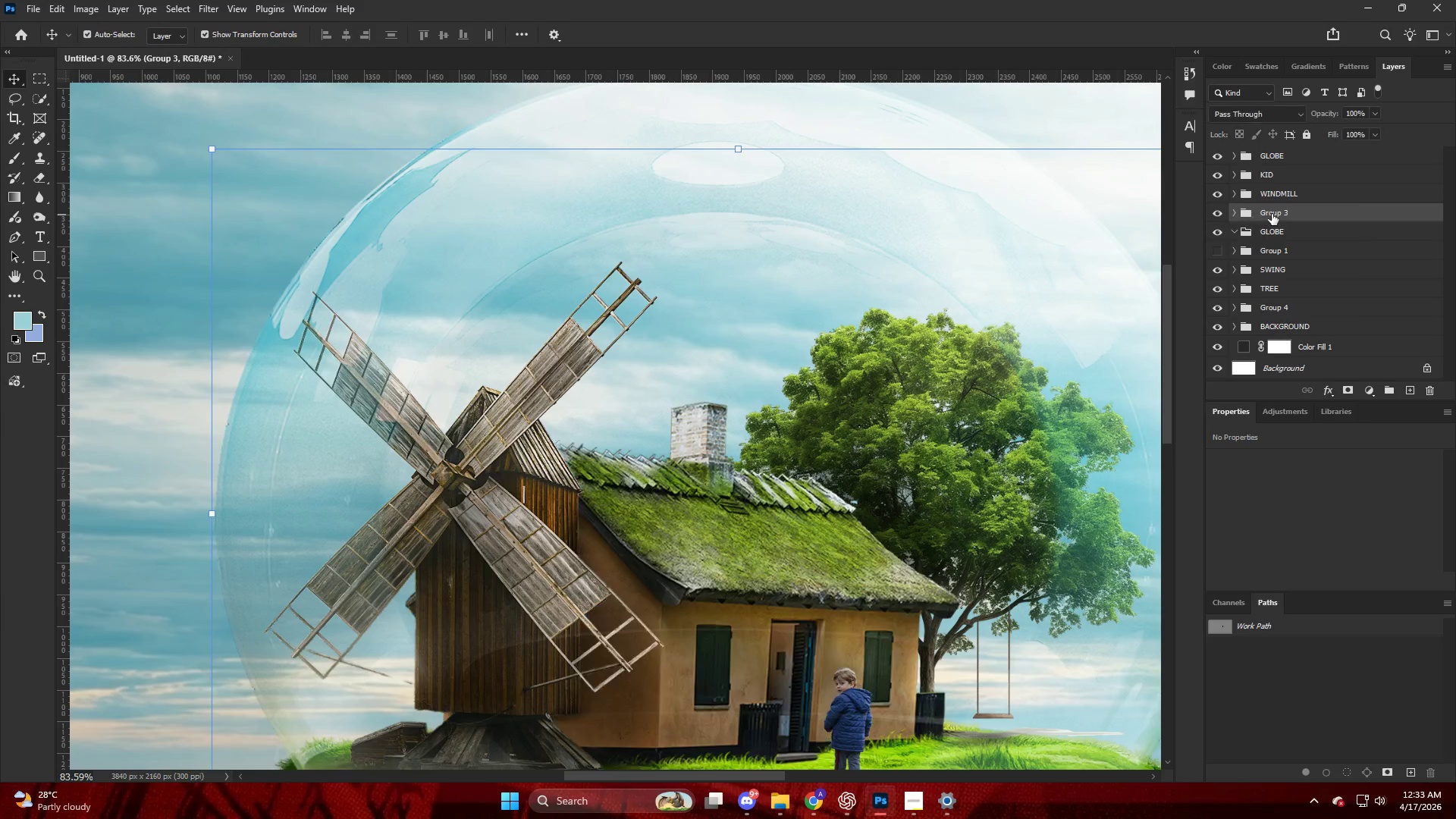 
triple_click([1272, 213])
 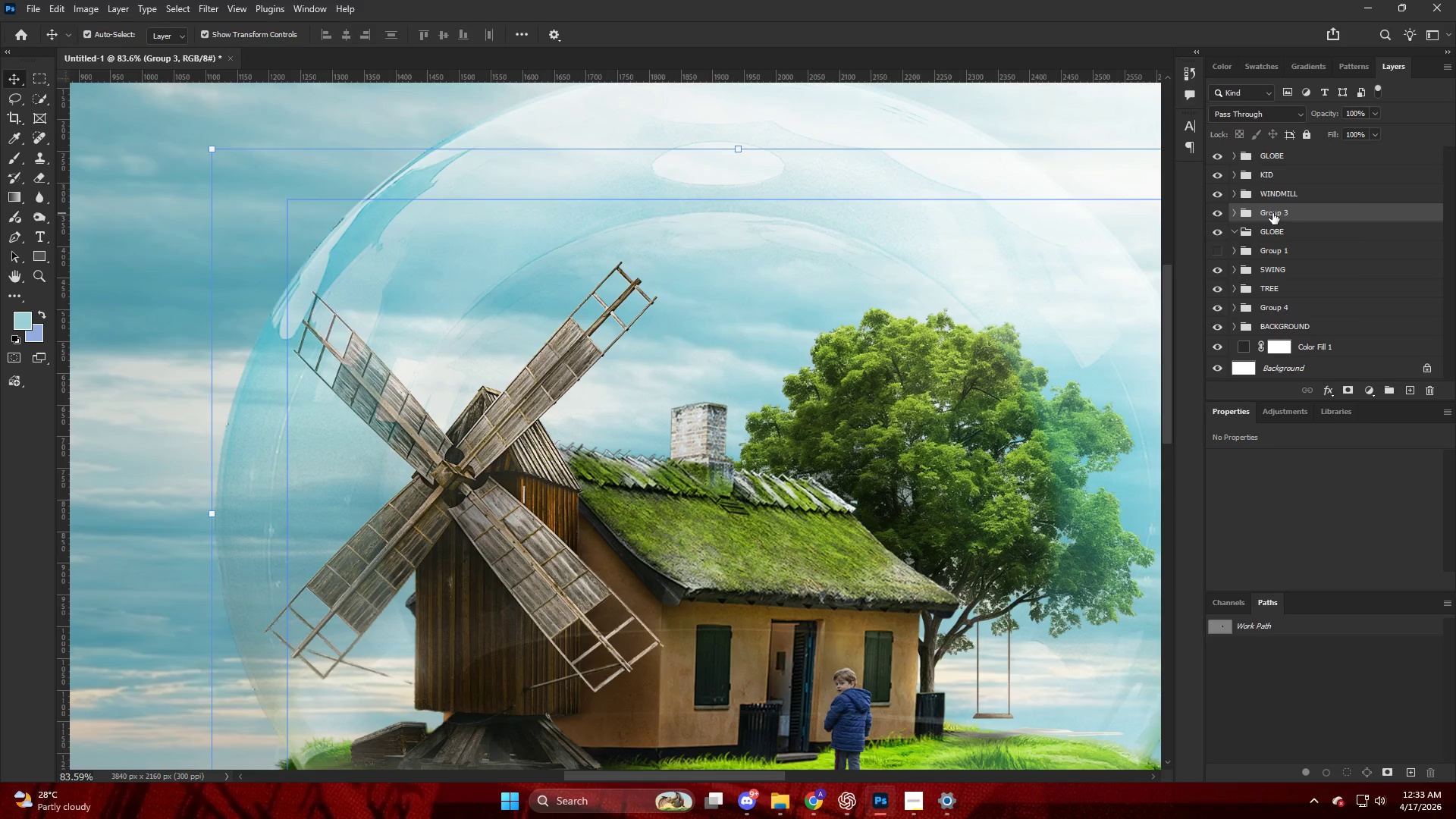 
type(MAIN HOUSE)
 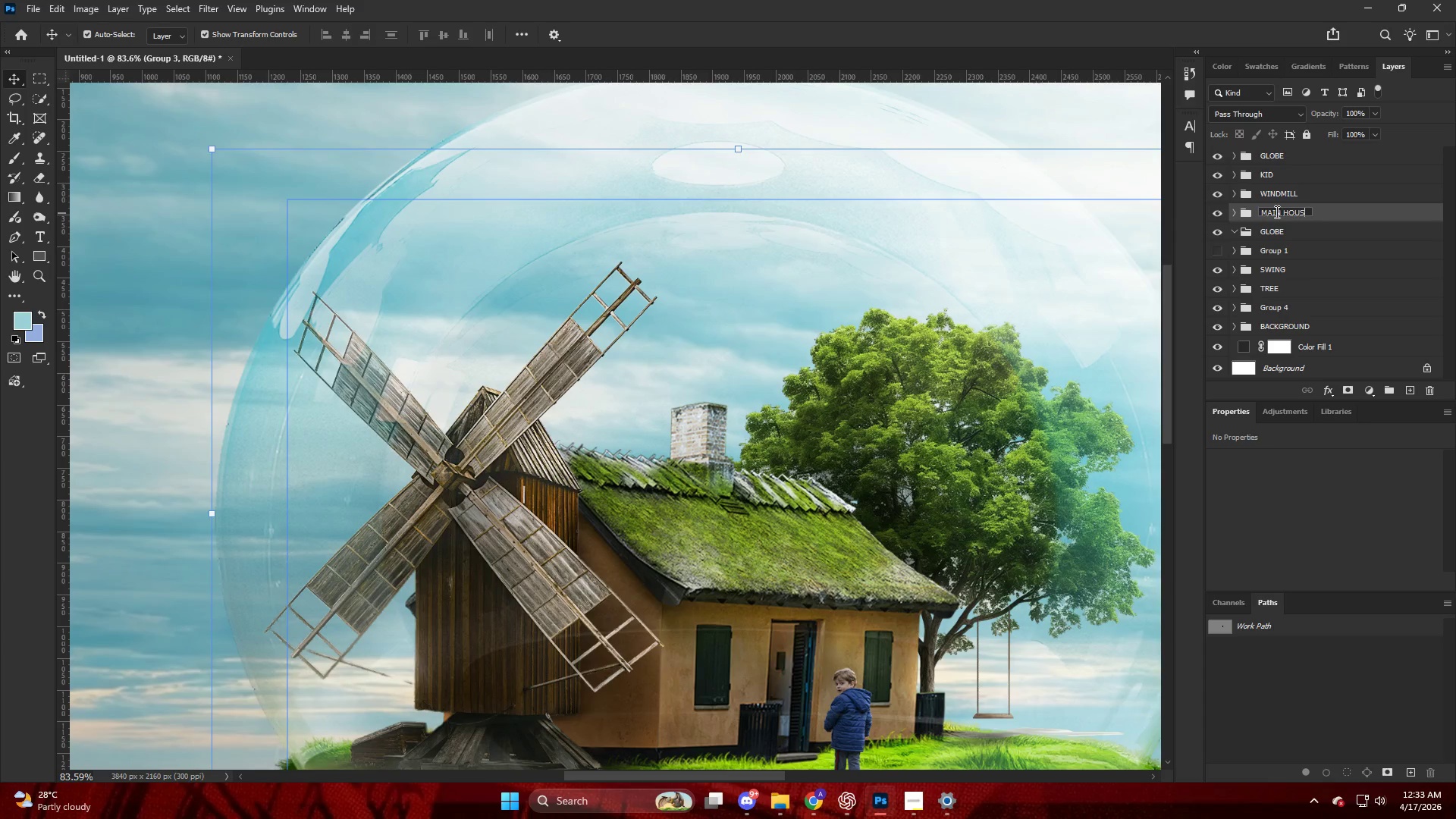 
triple_click([1272, 213])
 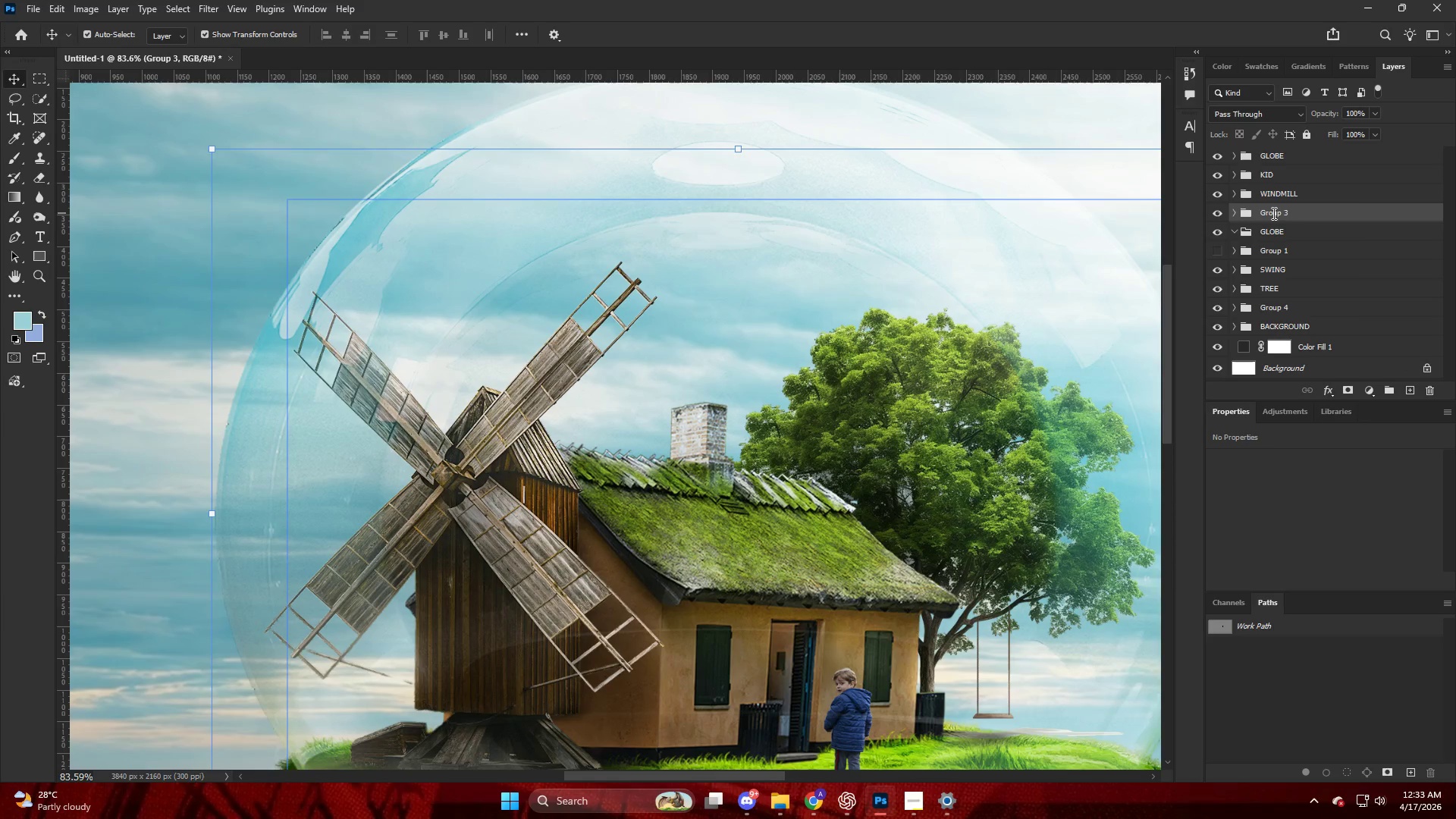 
key(Enter)
 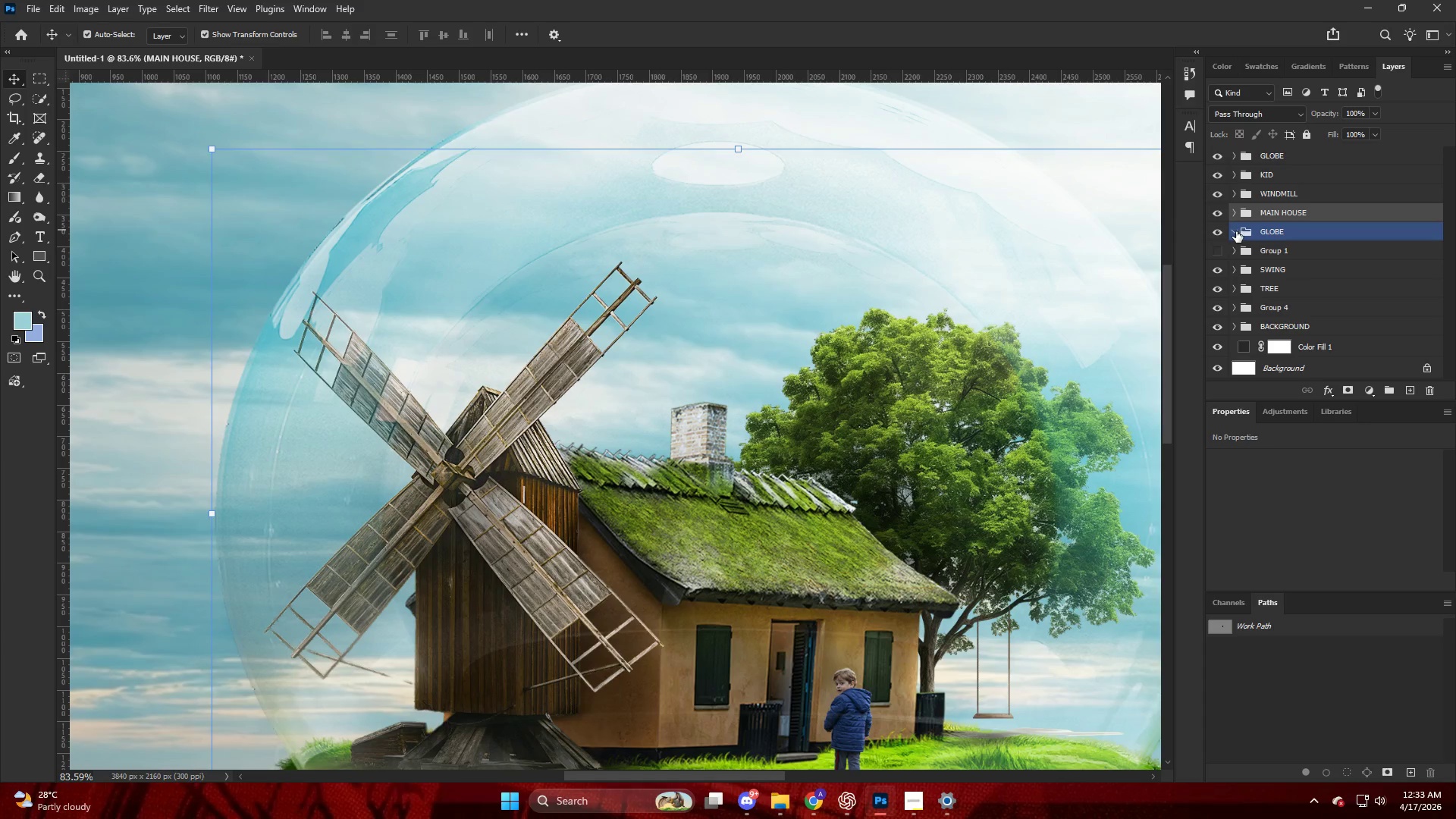 
left_click([1237, 231])
 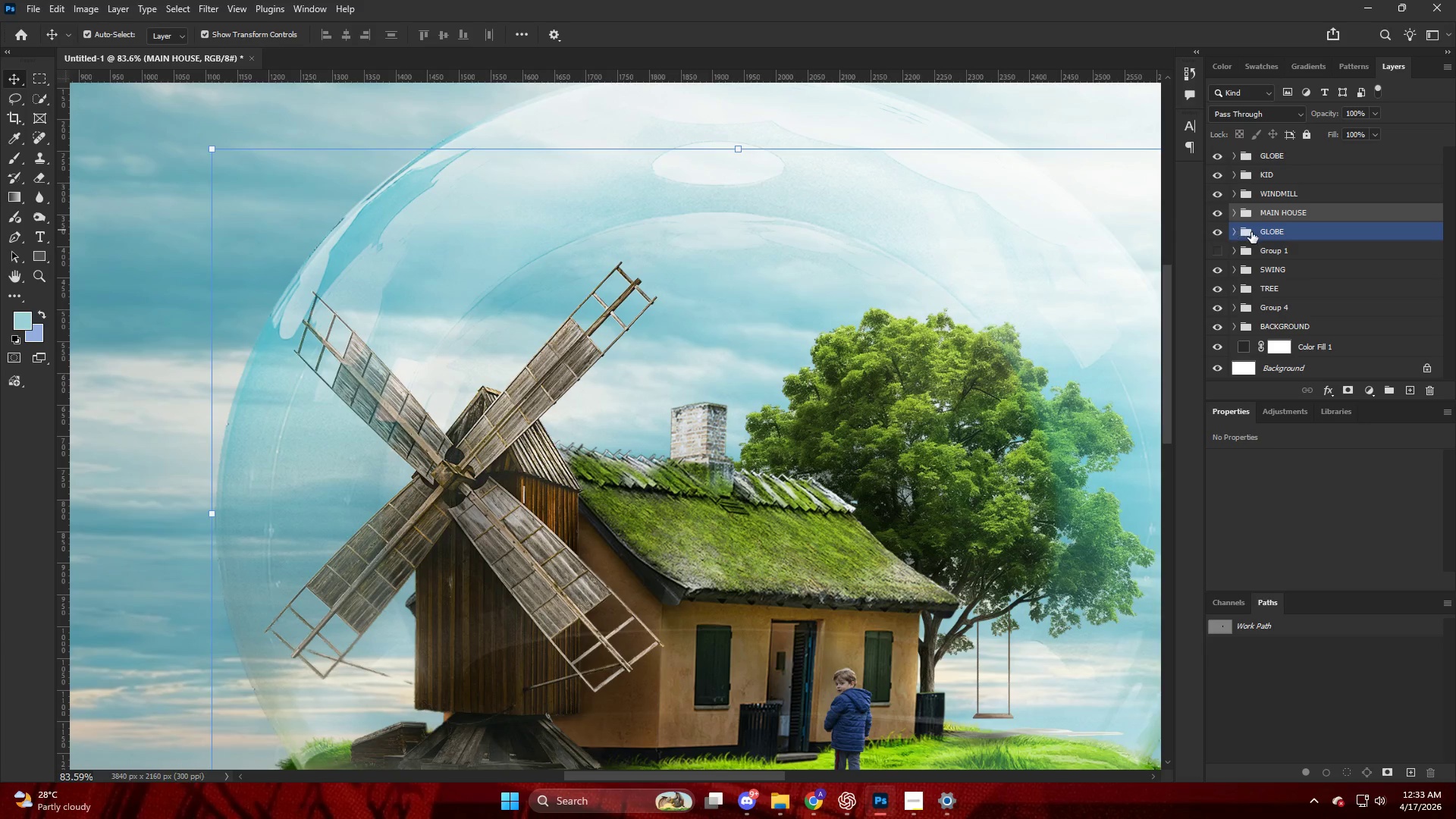 
left_click([1256, 233])
 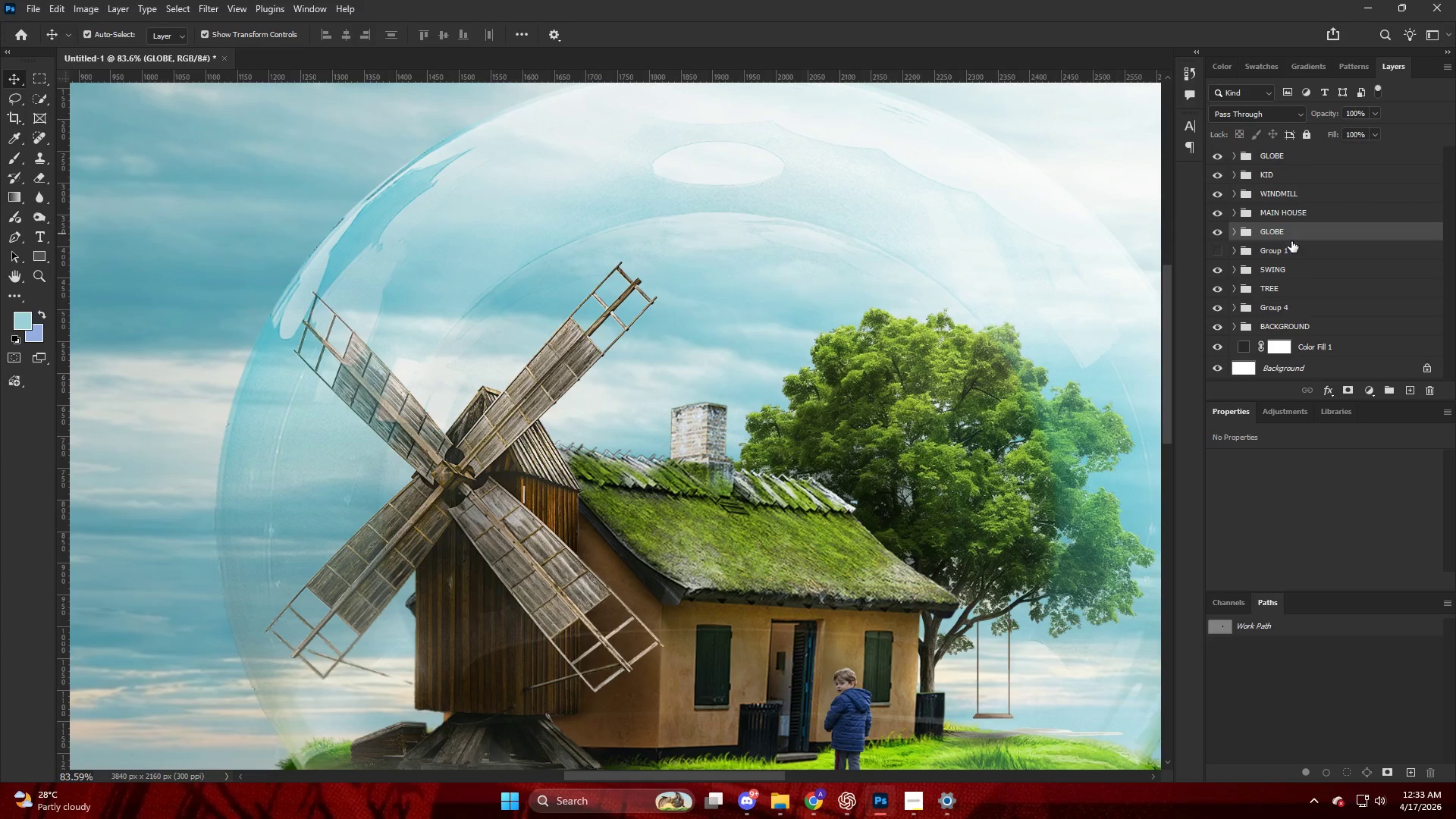 
key(Backspace)
 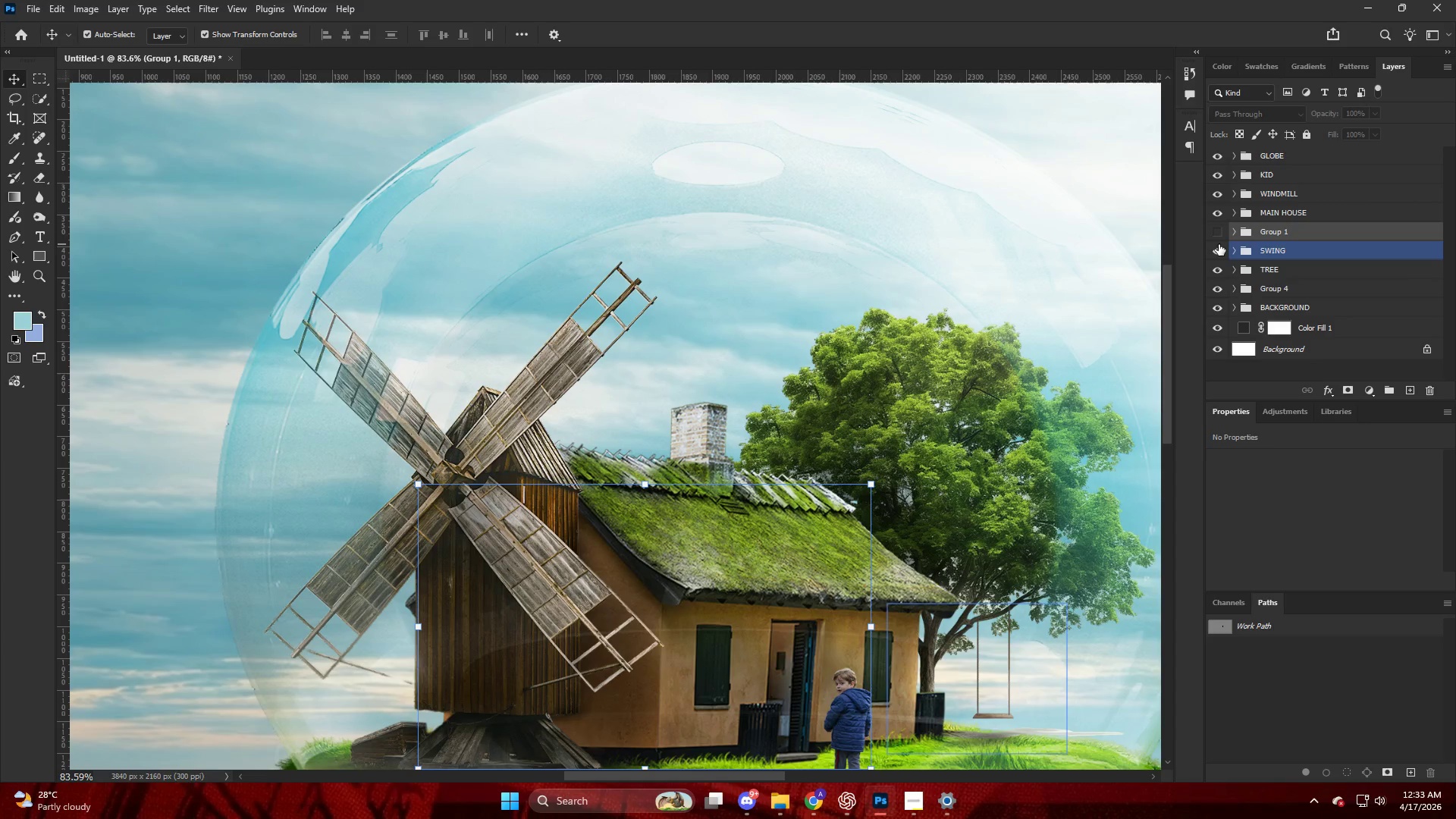 
left_click([1218, 237])
 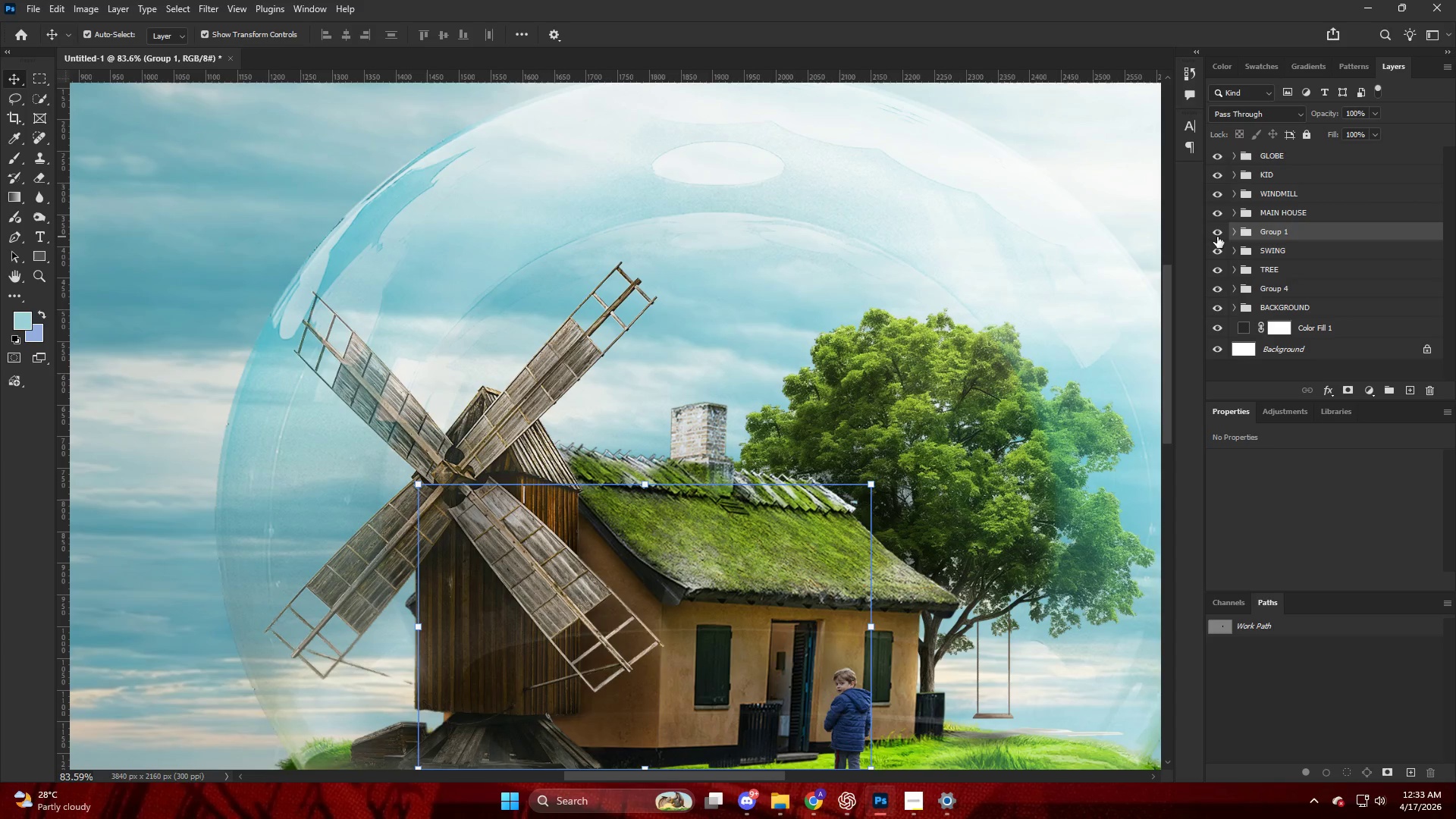 
left_click([1217, 237])
 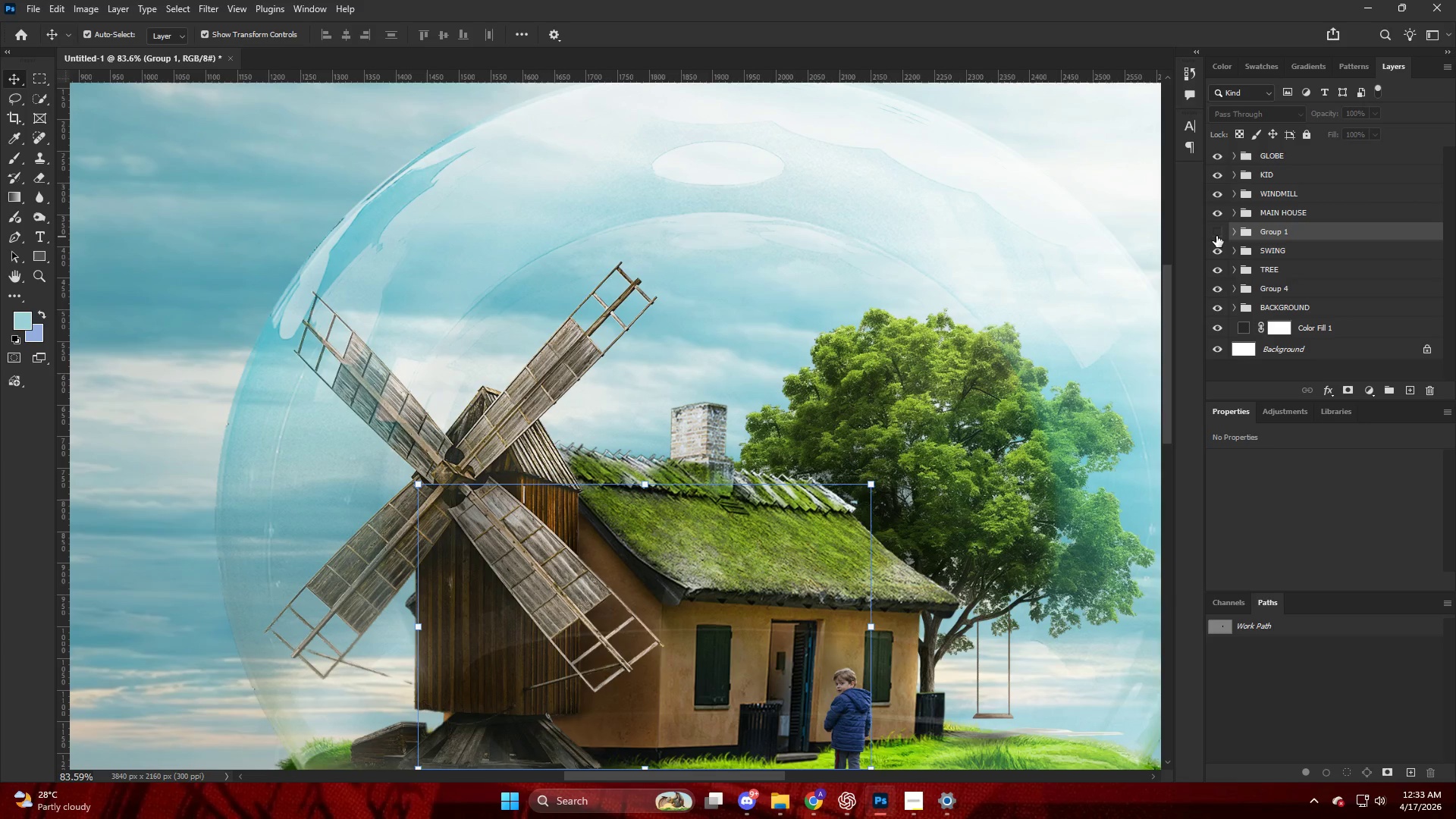 
key(Alt+AltLeft)
 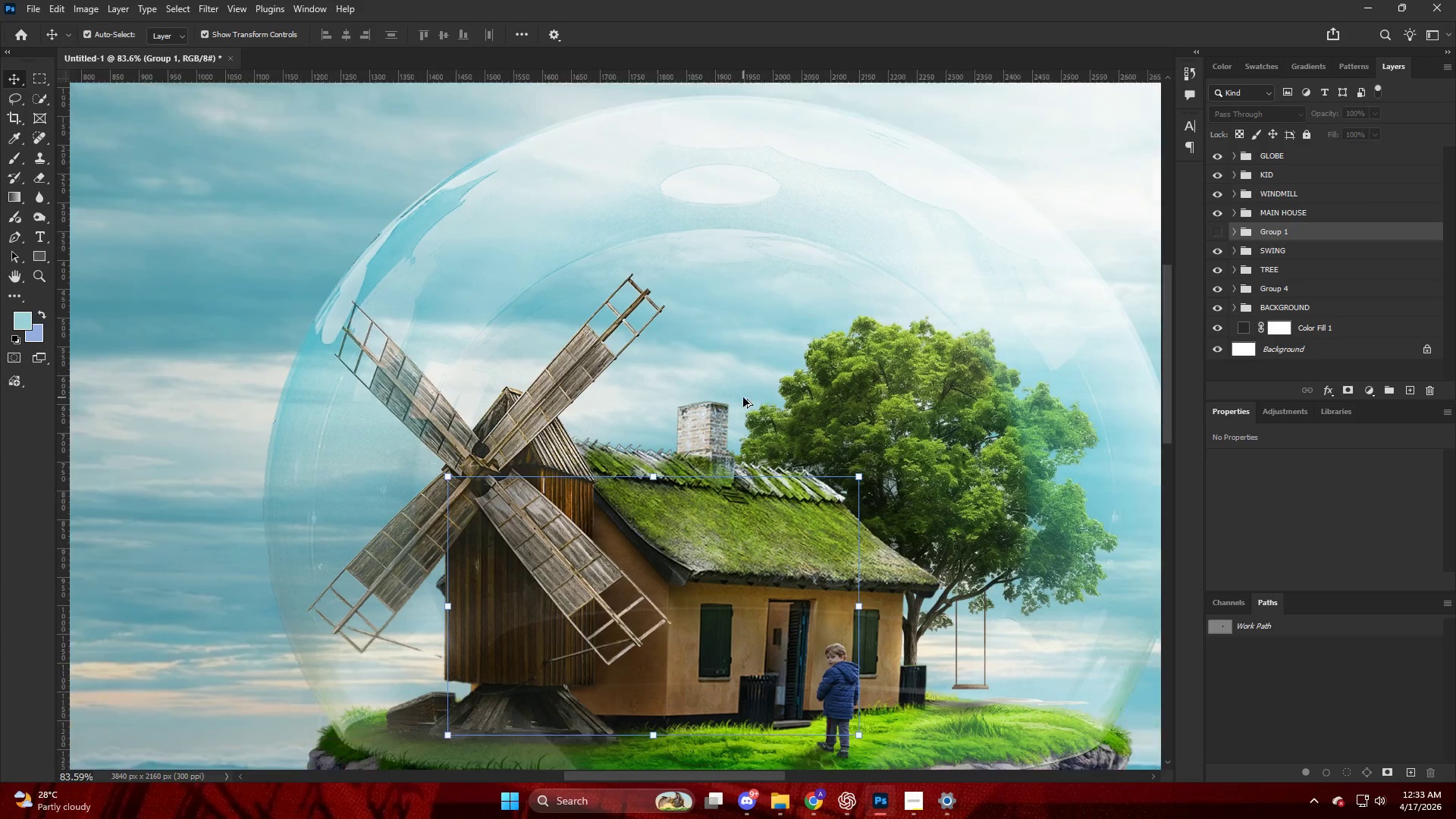 
scroll: coordinate [748, 397], scroll_direction: down, amount: 9.0
 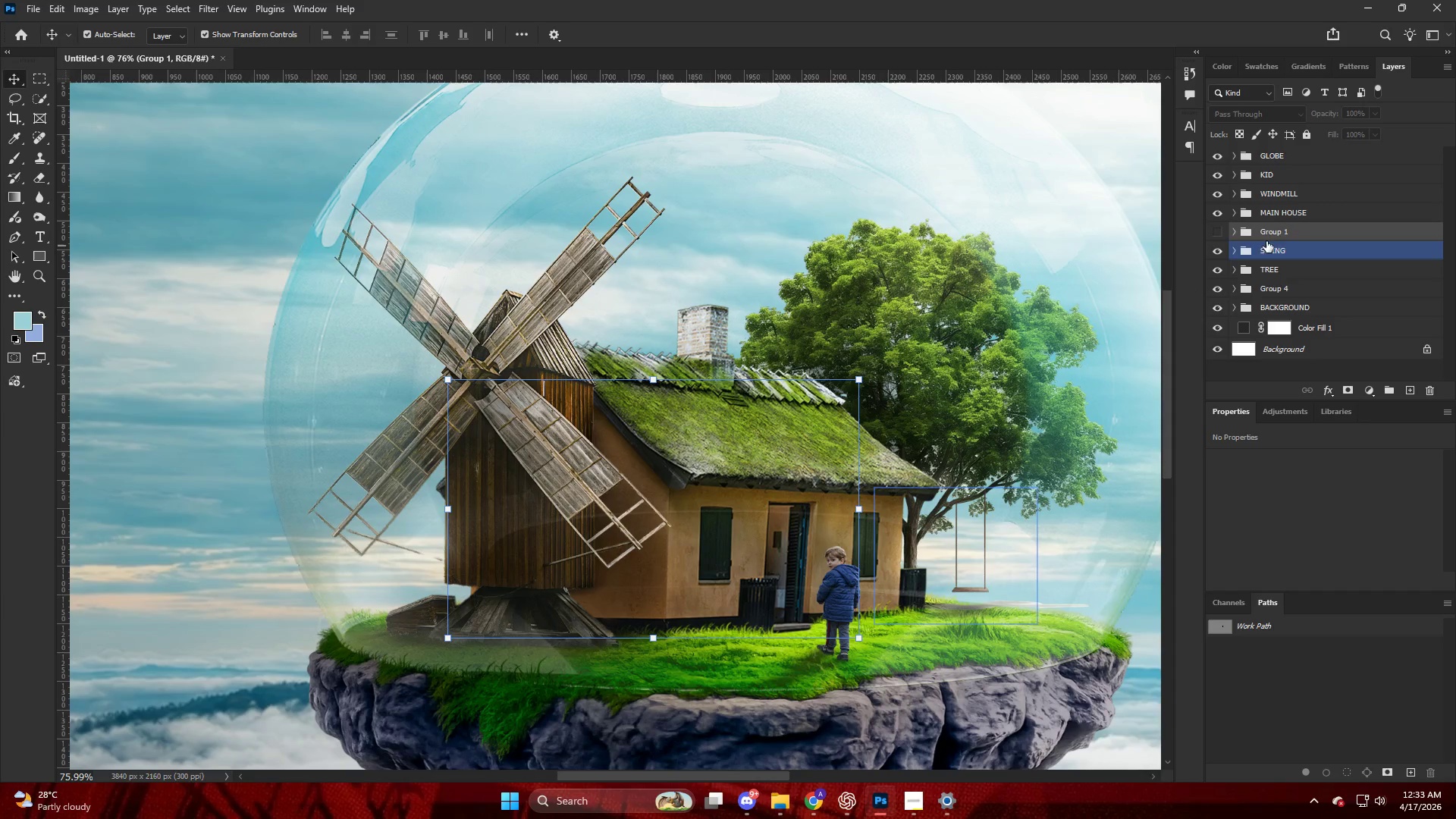 
left_click_drag(start_coordinate=[1272, 228], to_coordinate=[1269, 340])
 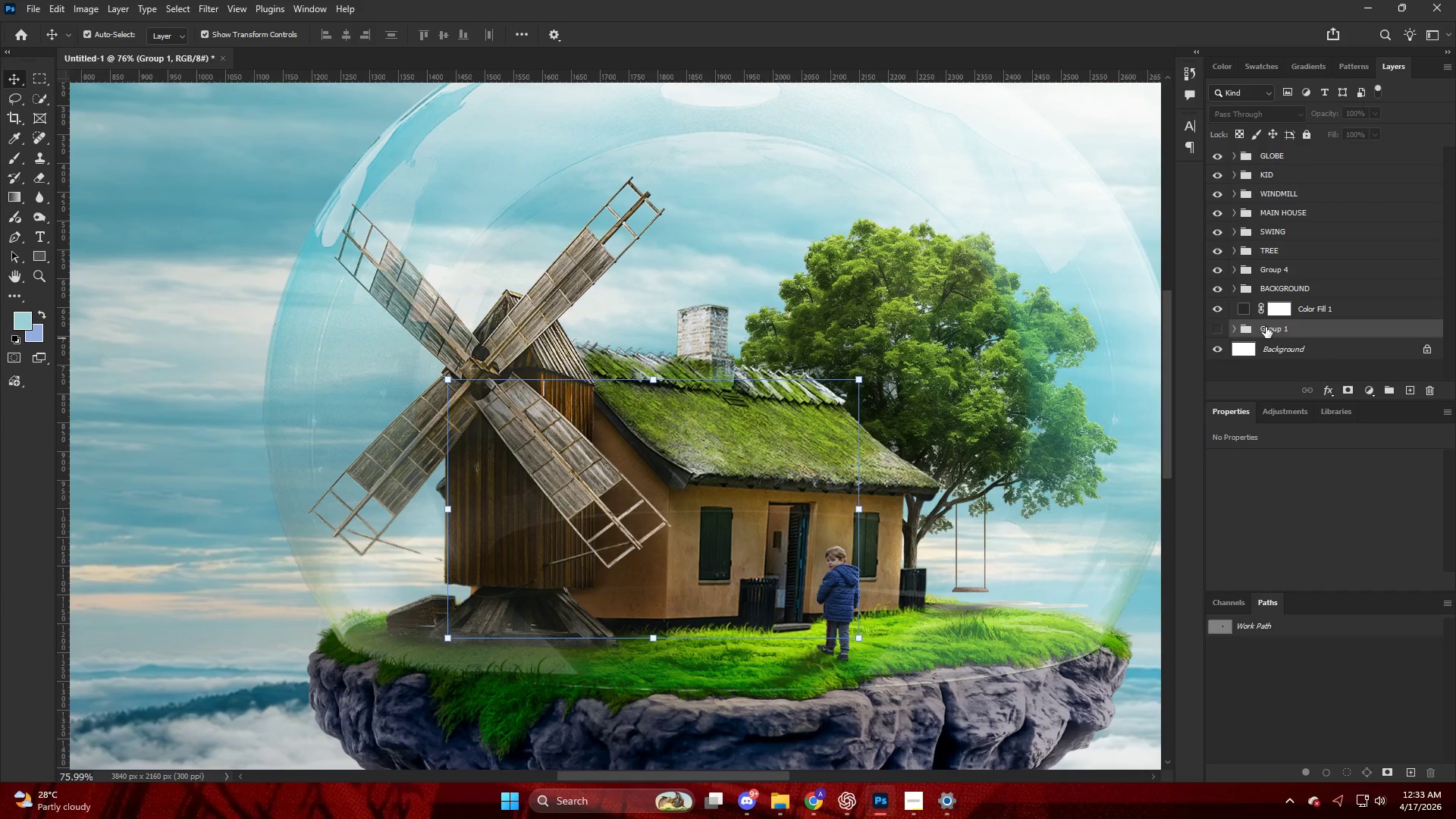 
key(Alt+AltLeft)
 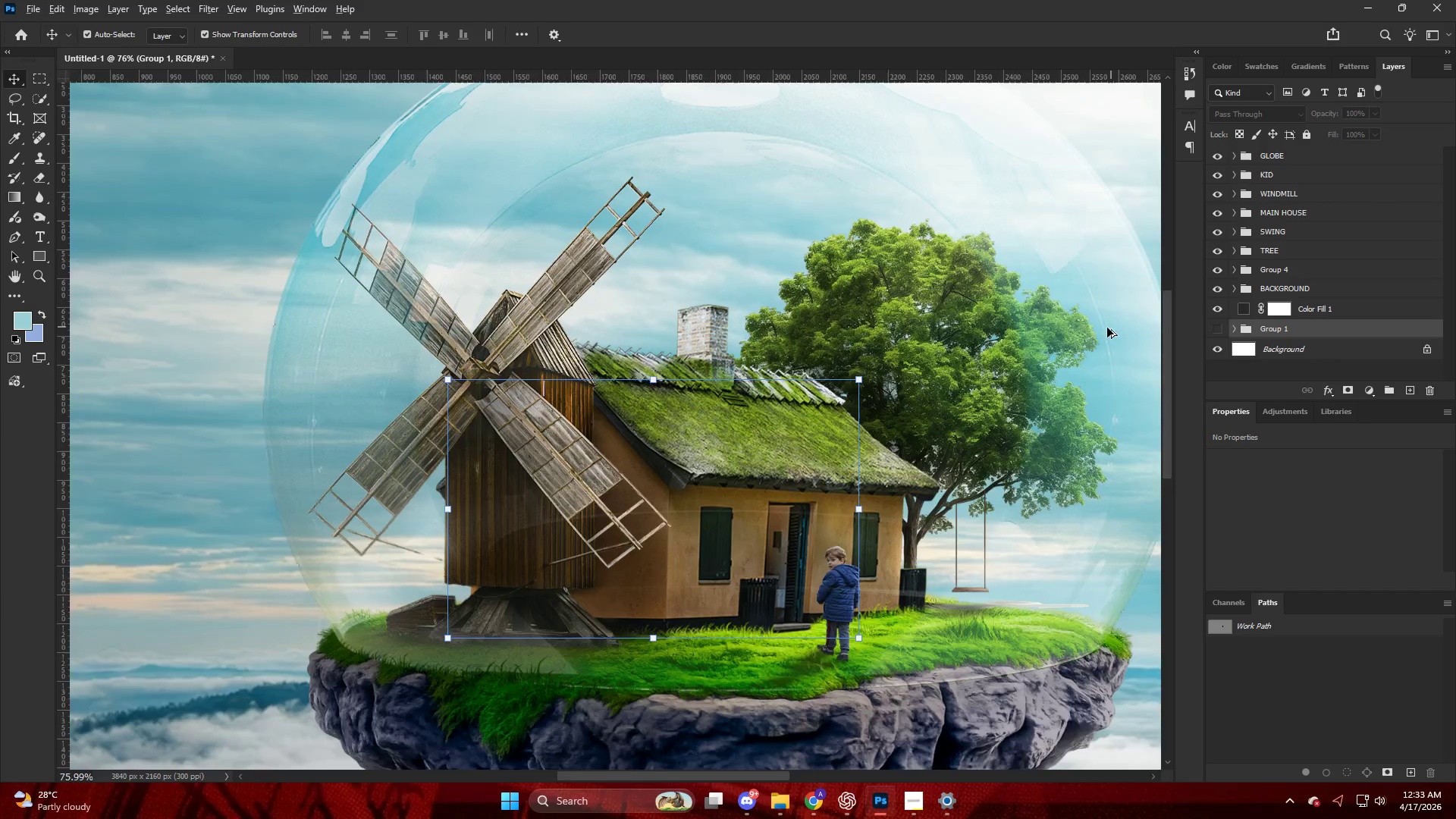 
scroll: coordinate [971, 343], scroll_direction: down, amount: 6.0
 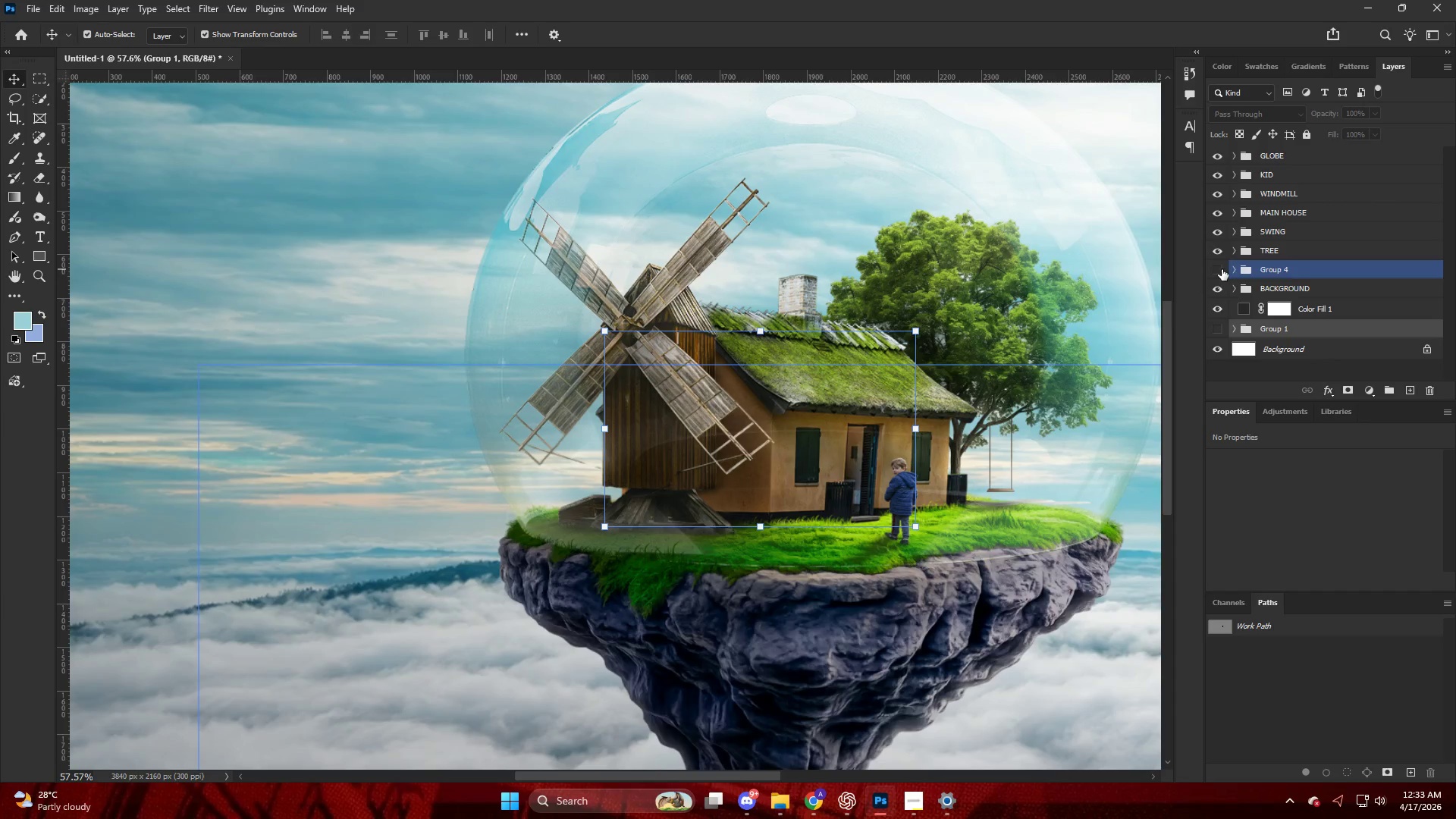 
double_click([1222, 269])
 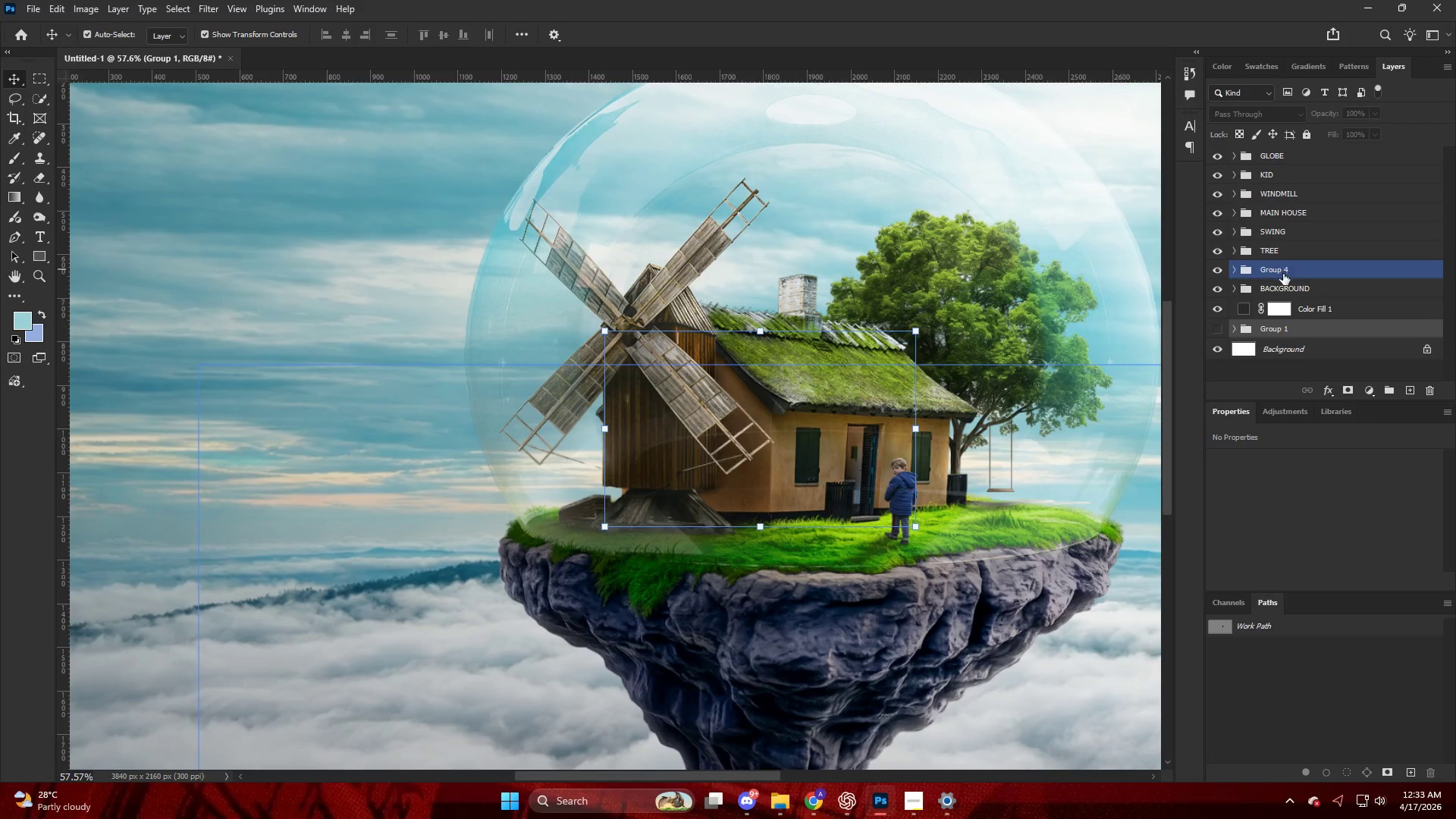 
double_click([1277, 268])
 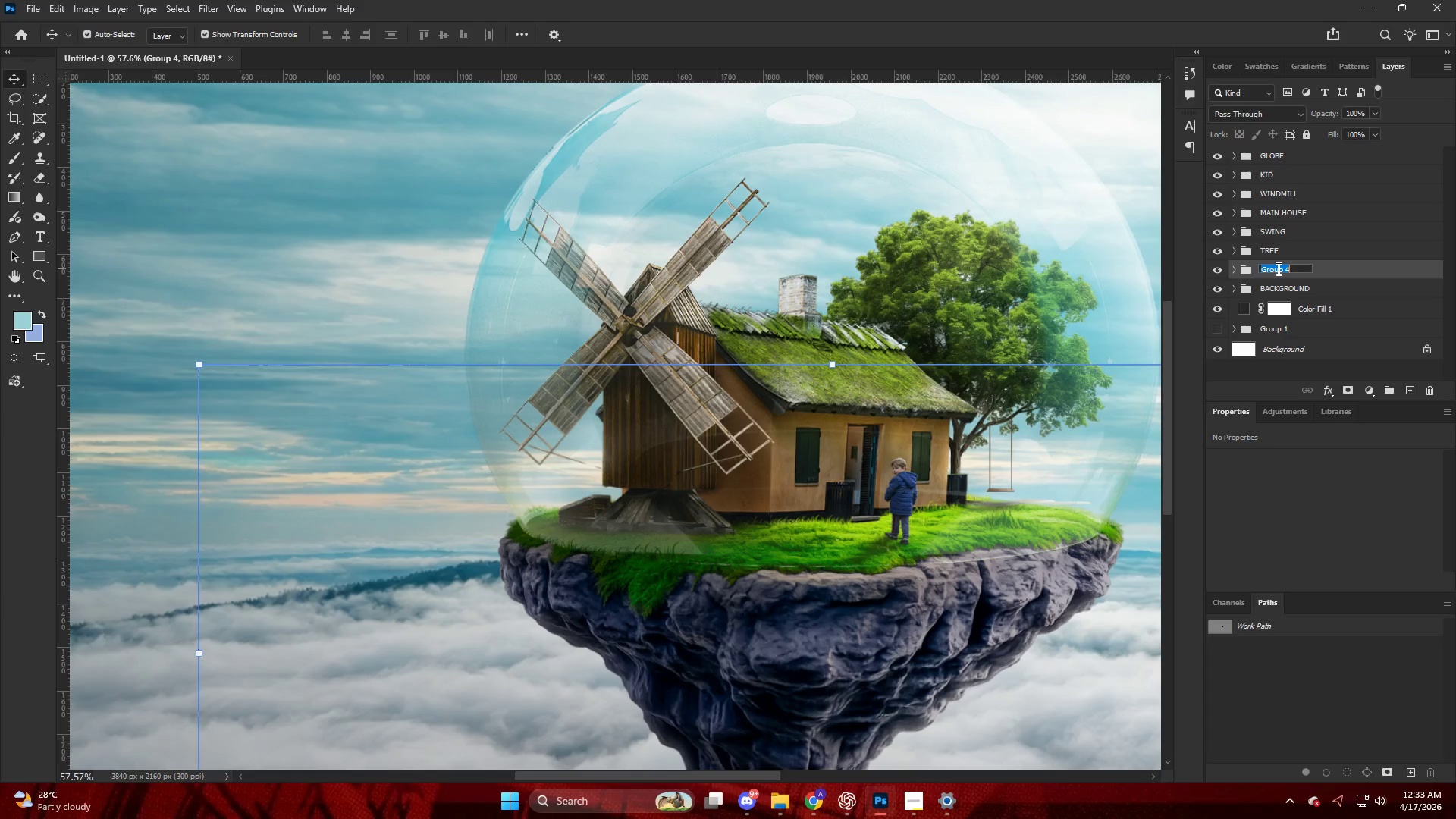 
type(MAKE)
key(Backspace)
key(Backspace)
type(IN ROCK)
 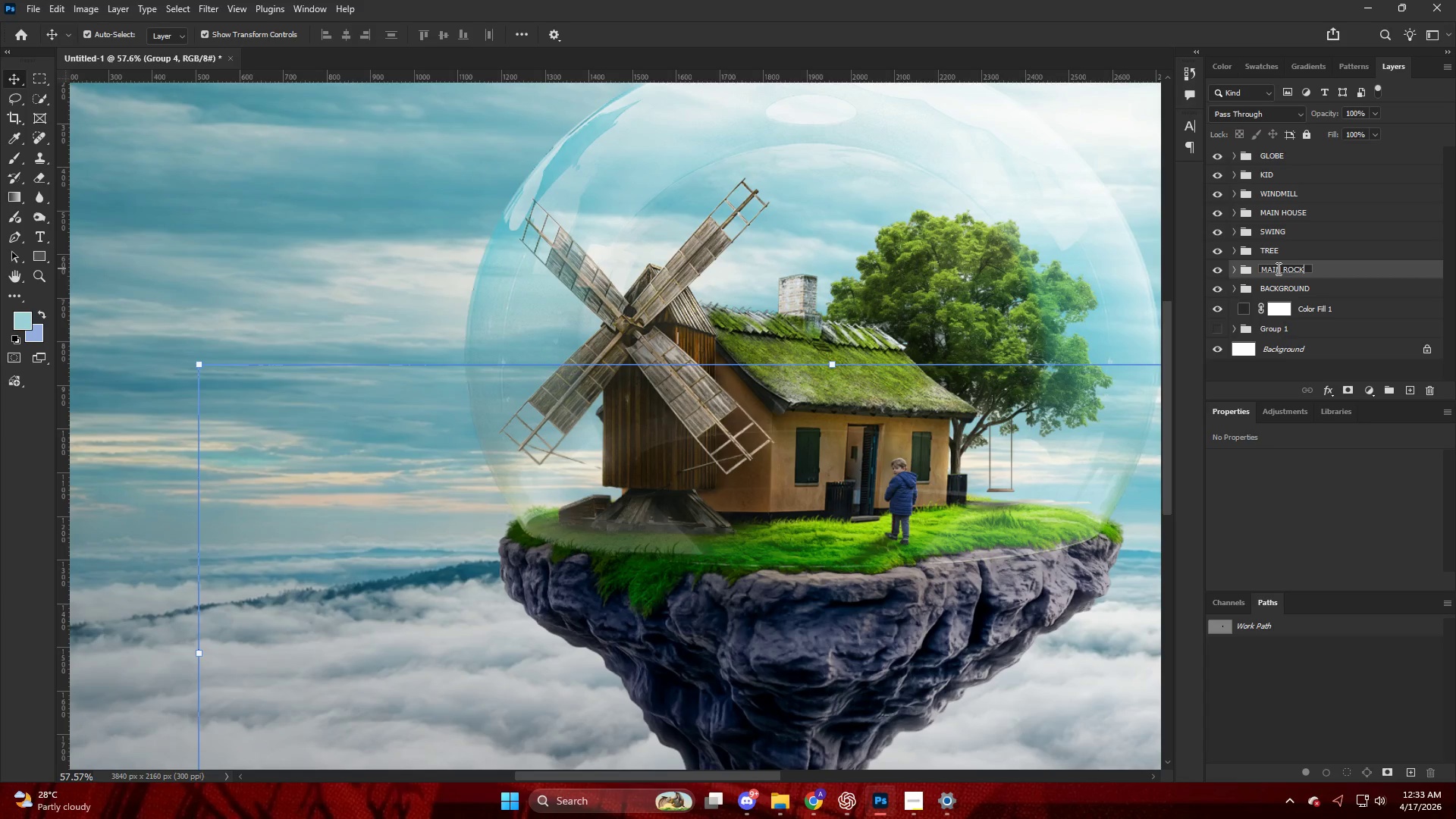 
key(Enter)
 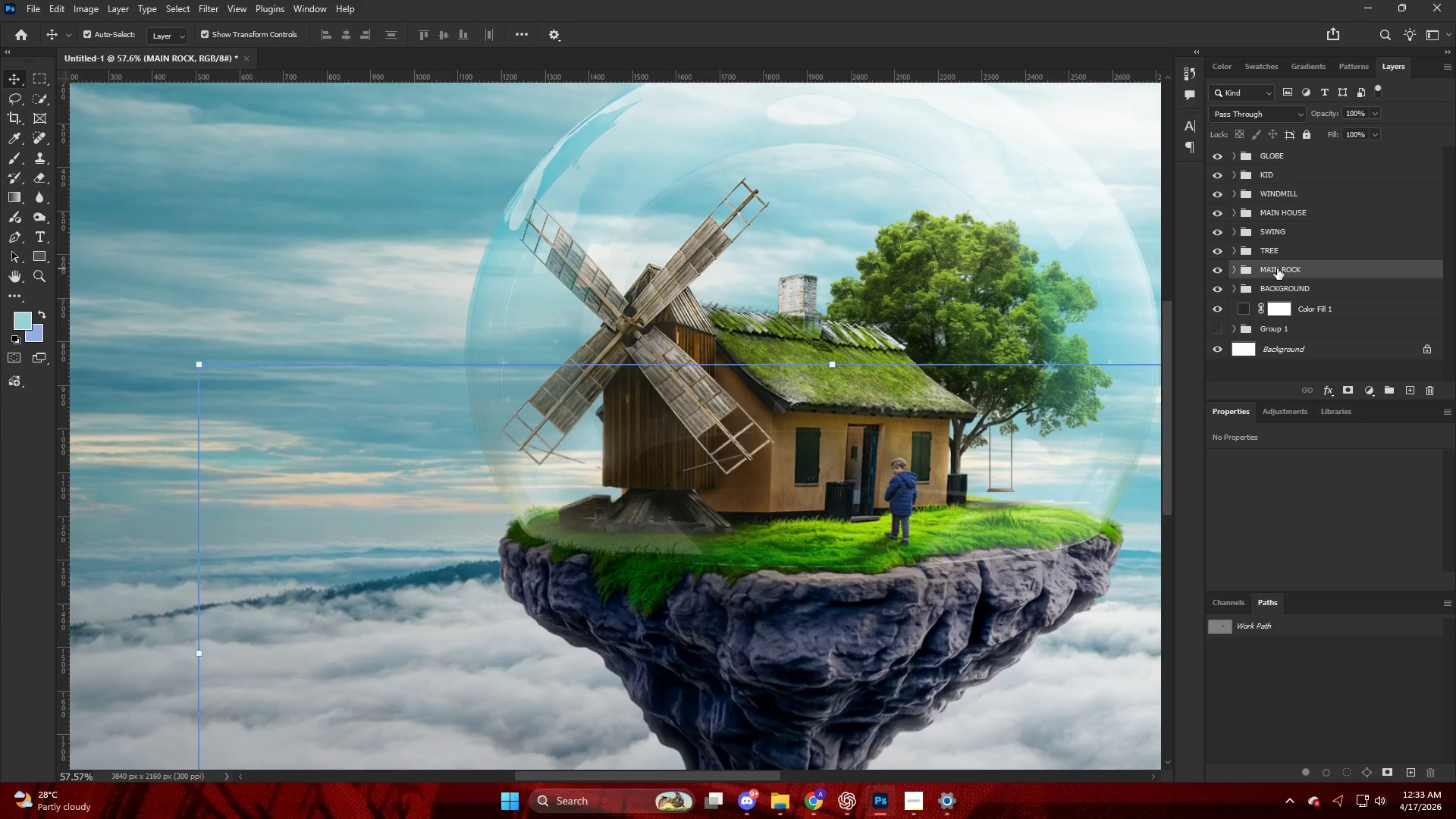 
hold_key(key=AltLeft, duration=1.53)
 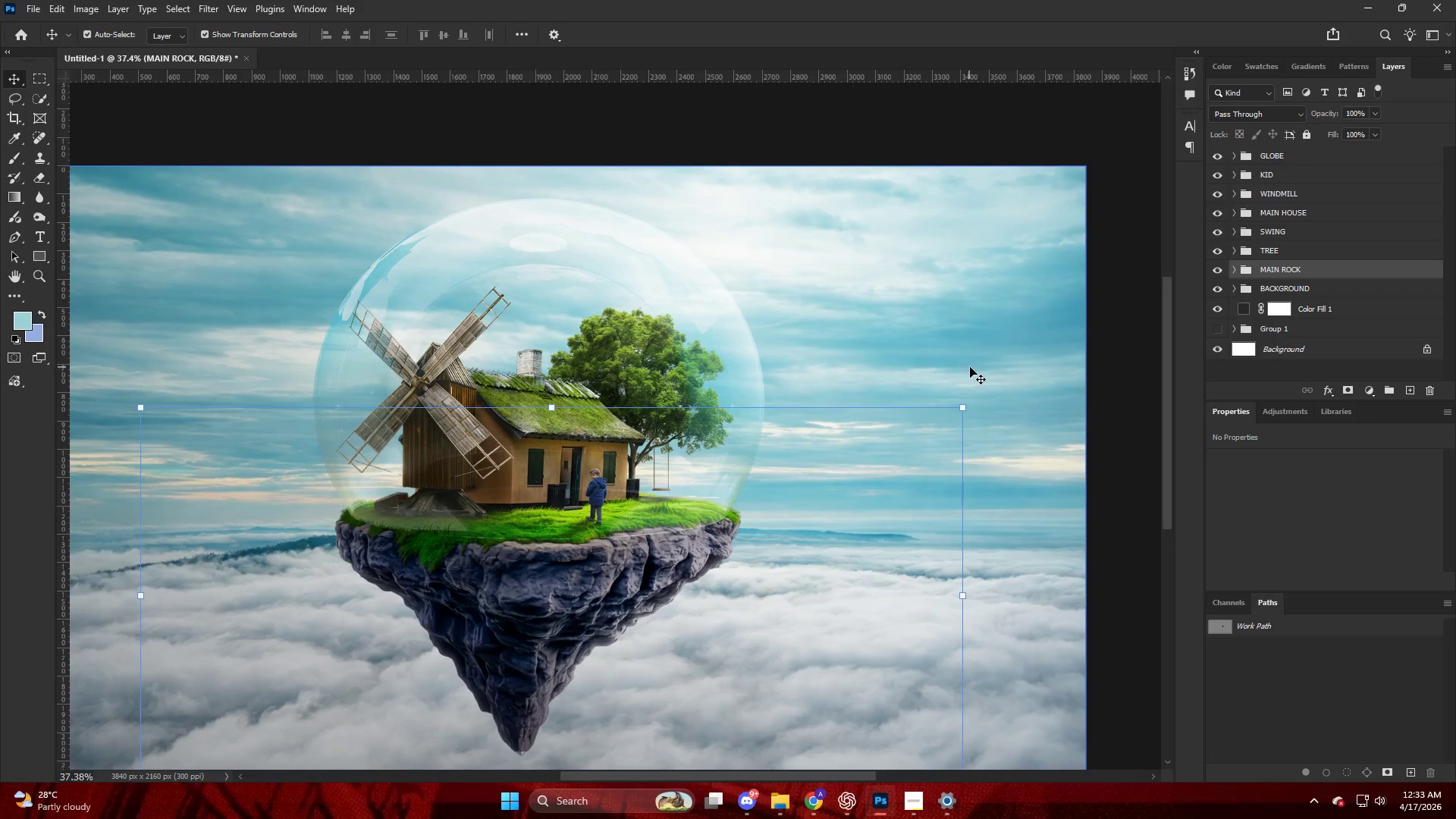 
hold_key(key=ControlLeft, duration=0.48)
 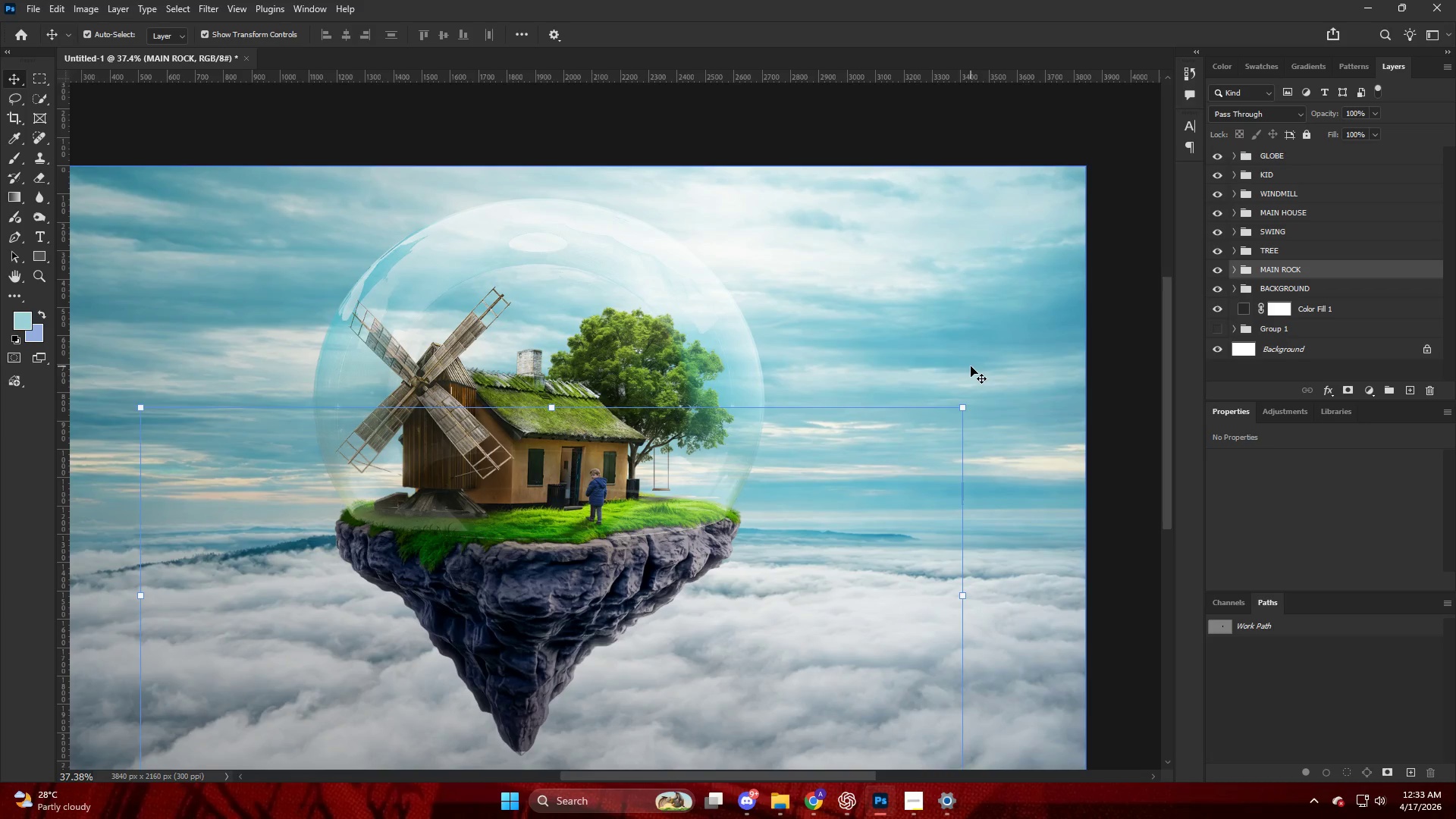 
key(Alt+AltLeft)
 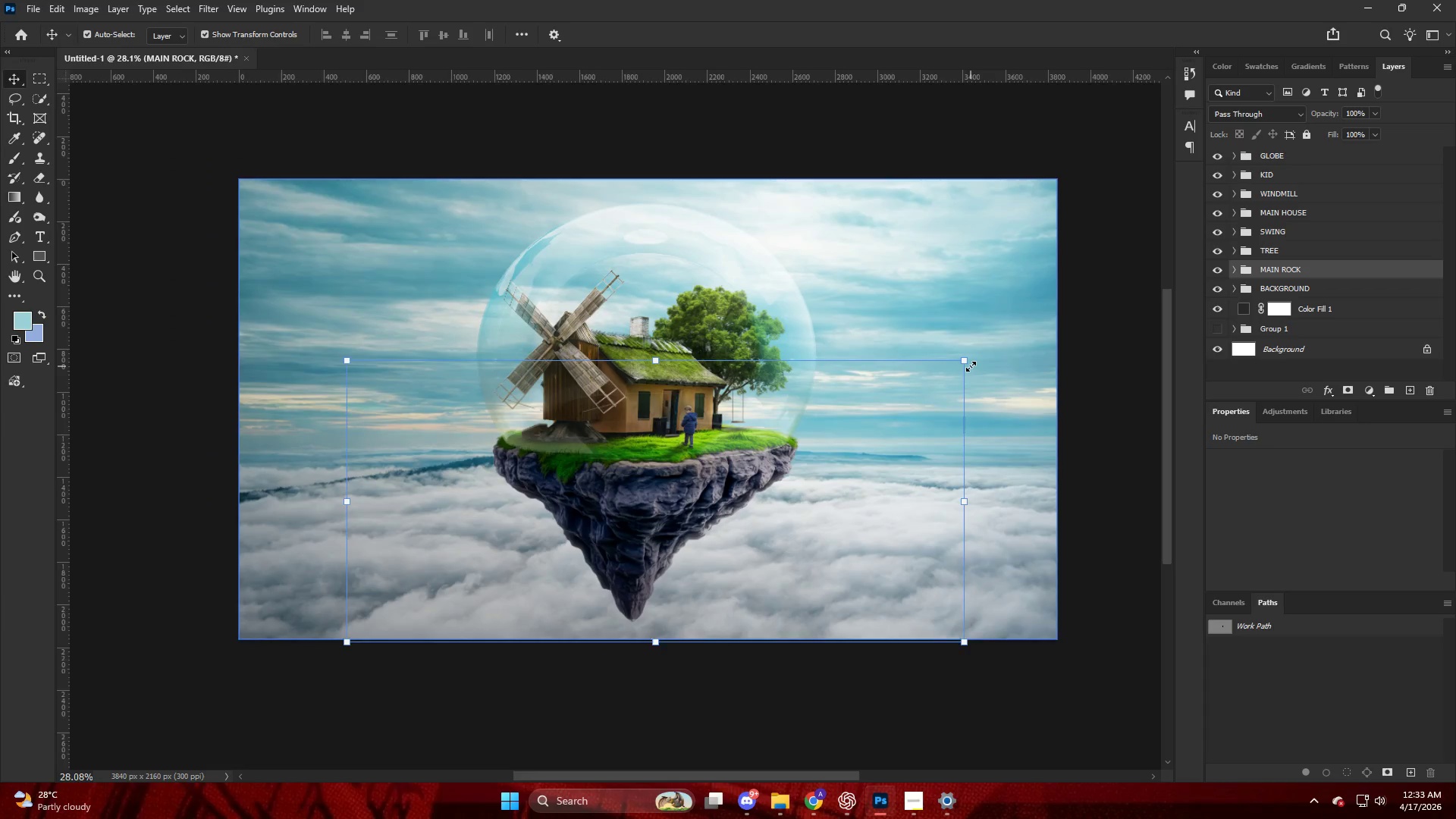 
key(Alt+AltLeft)
 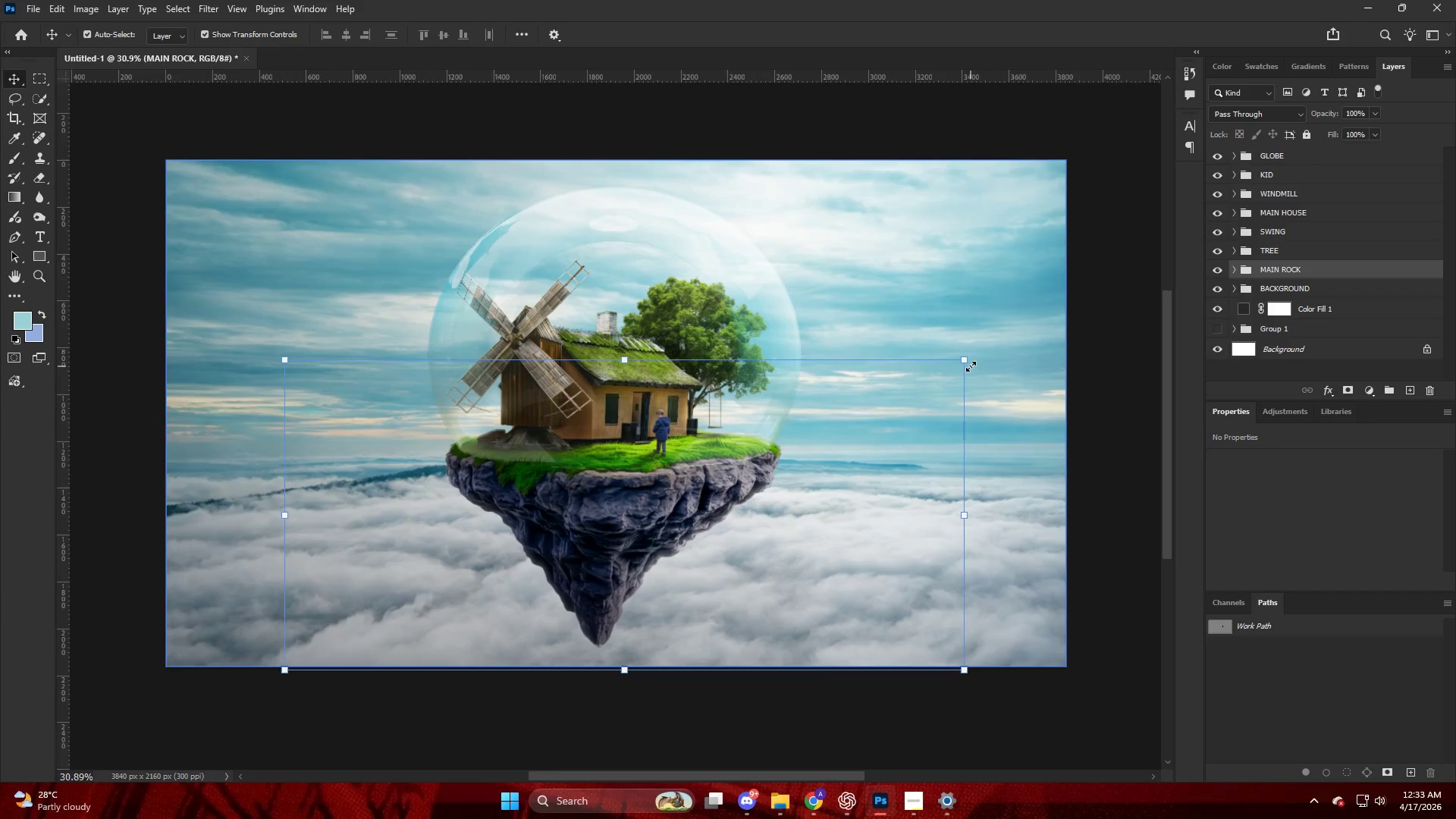 
scroll: coordinate [971, 366], scroll_direction: down, amount: 21.0
 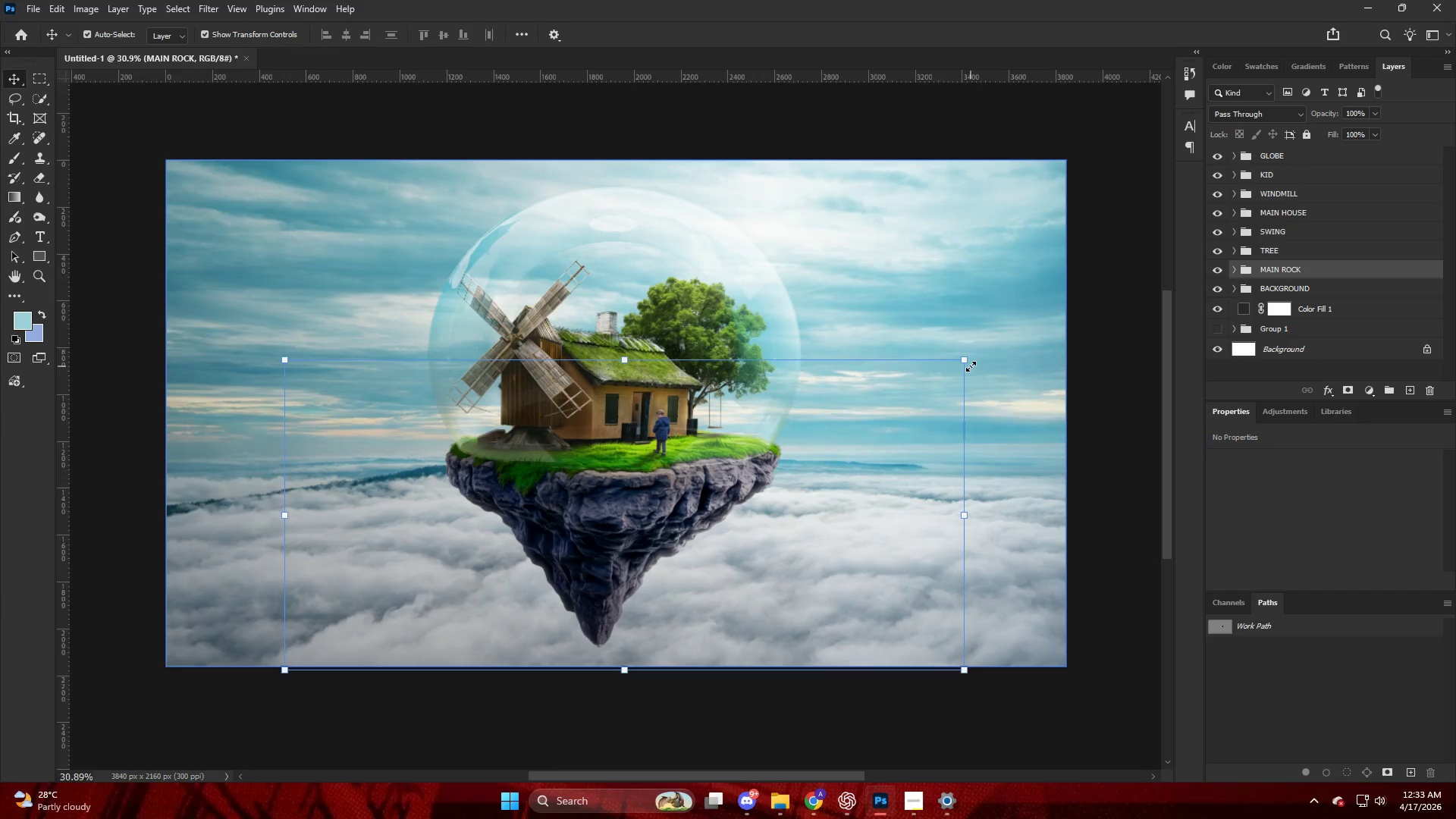 
key(V)
 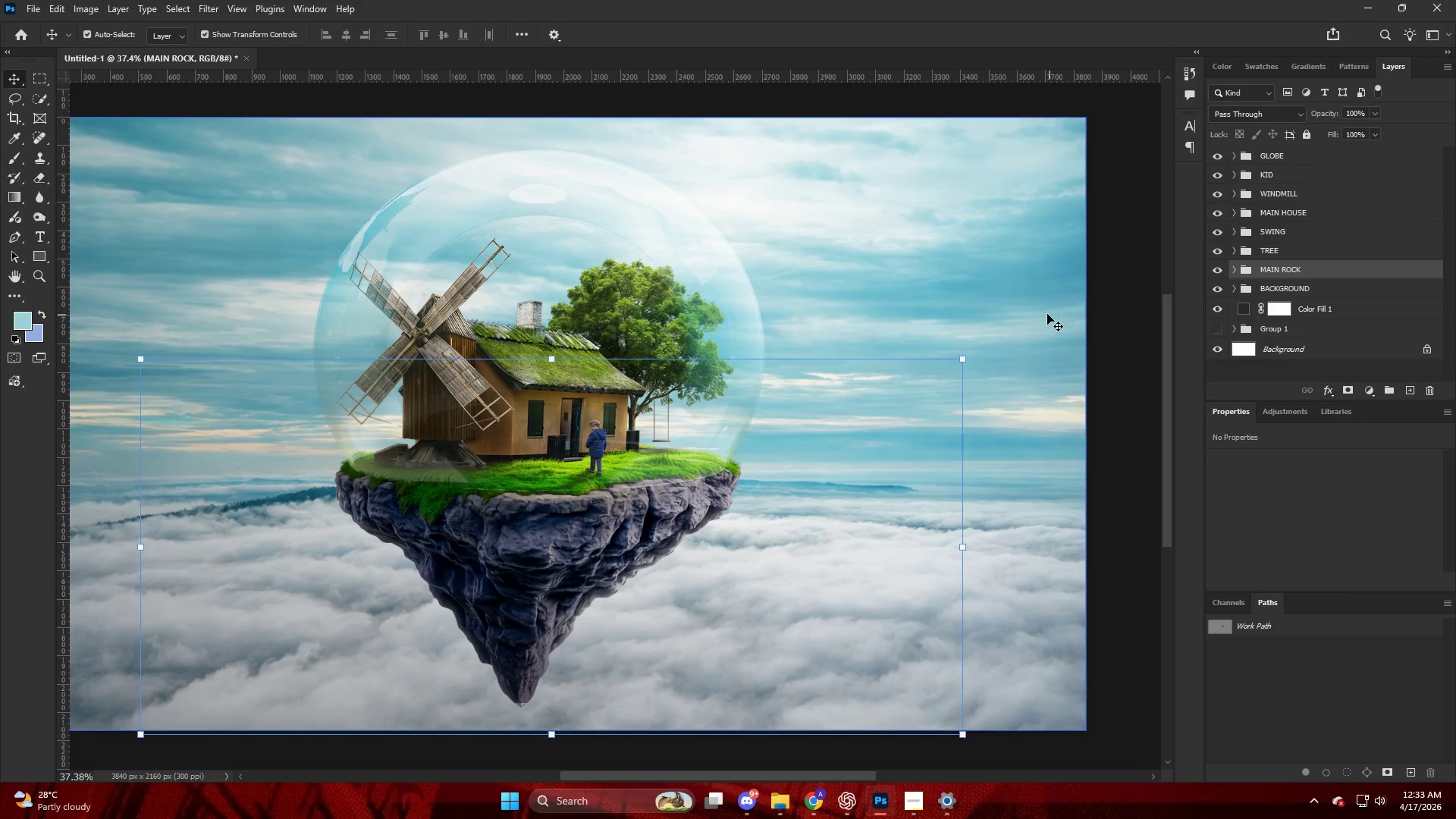 
left_click([1046, 314])
 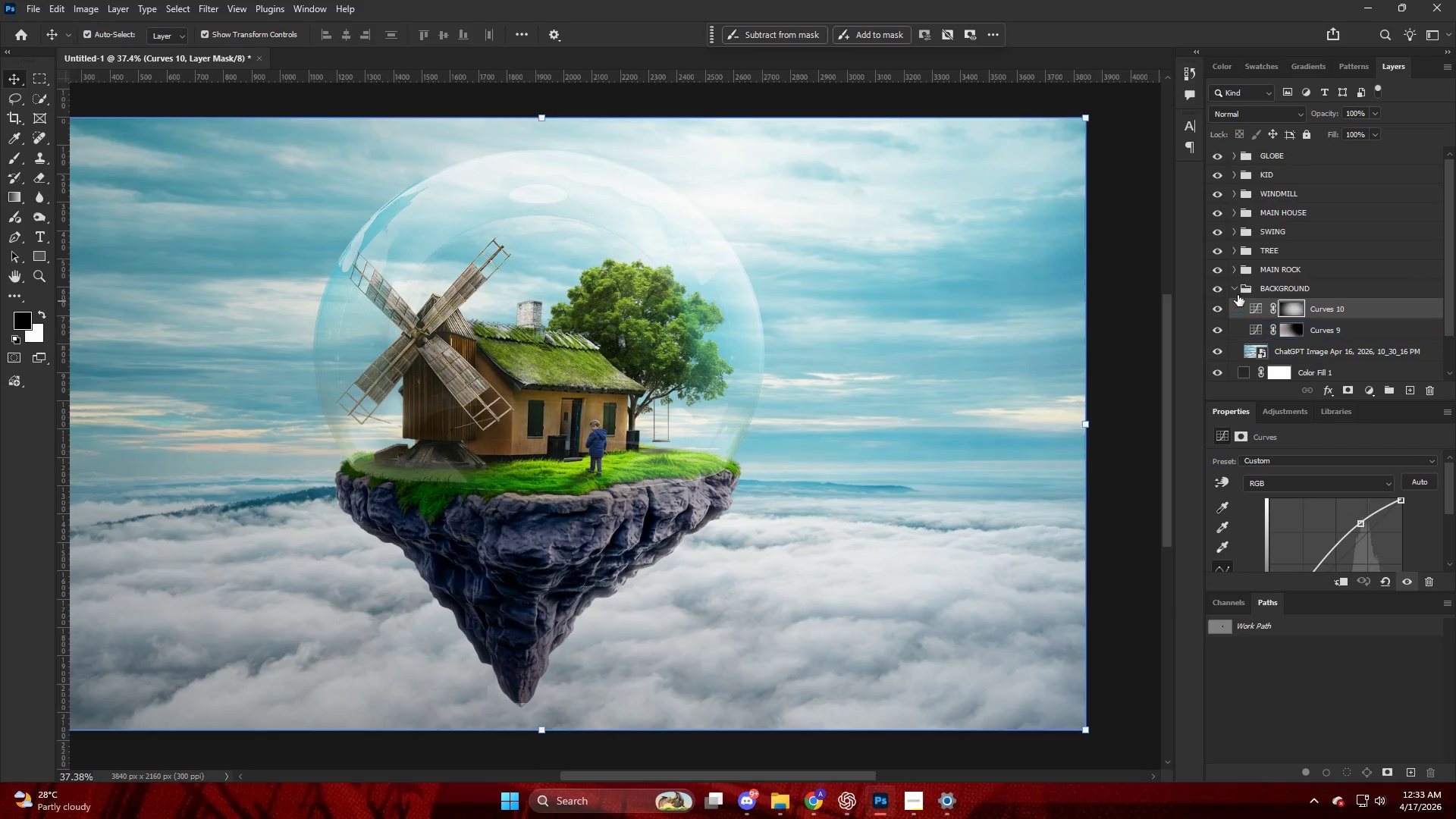 
scroll: coordinate [971, 366], scroll_direction: up, amount: 3.0
 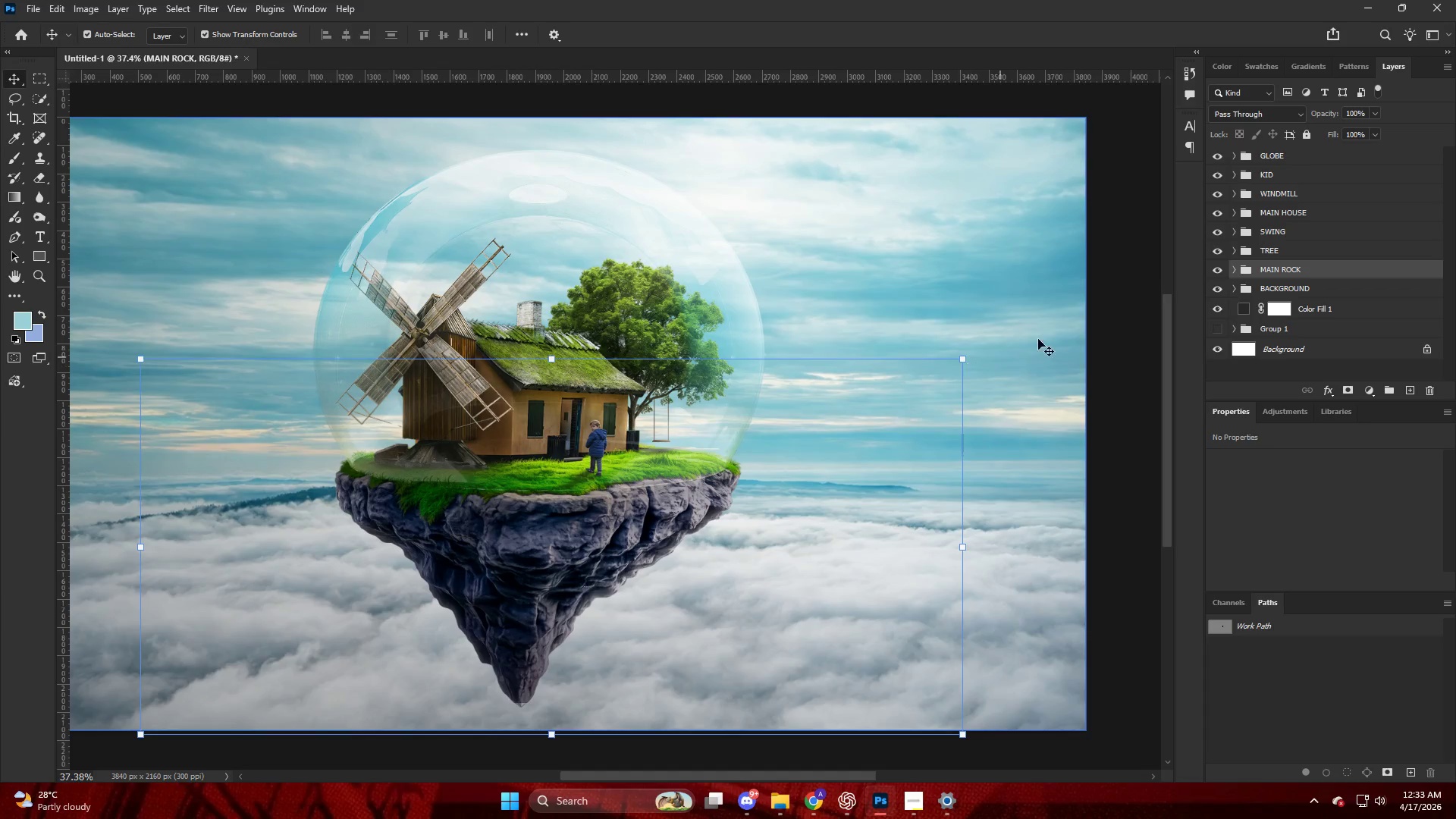 
left_click([1238, 287])
 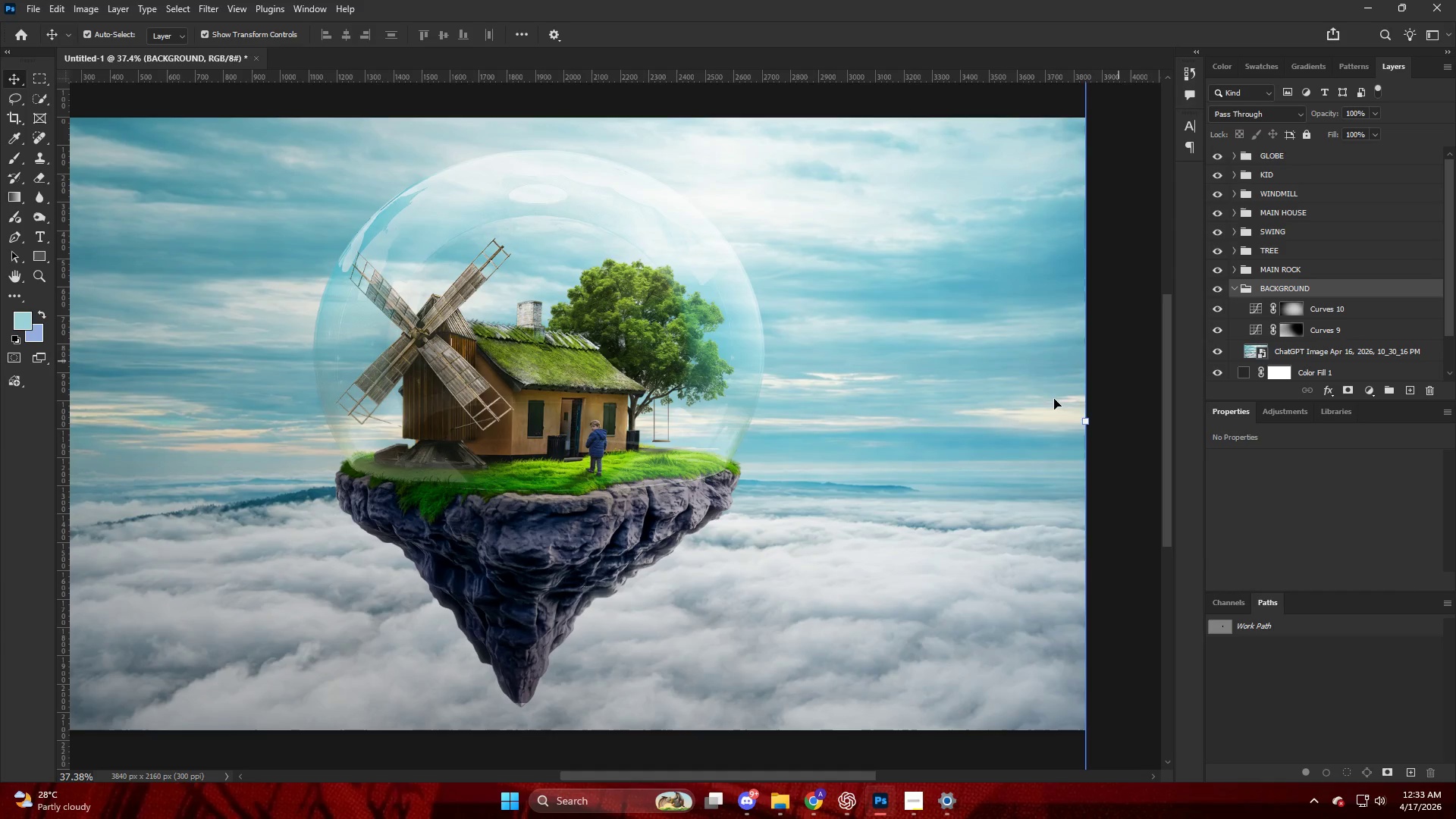 
key(V)
 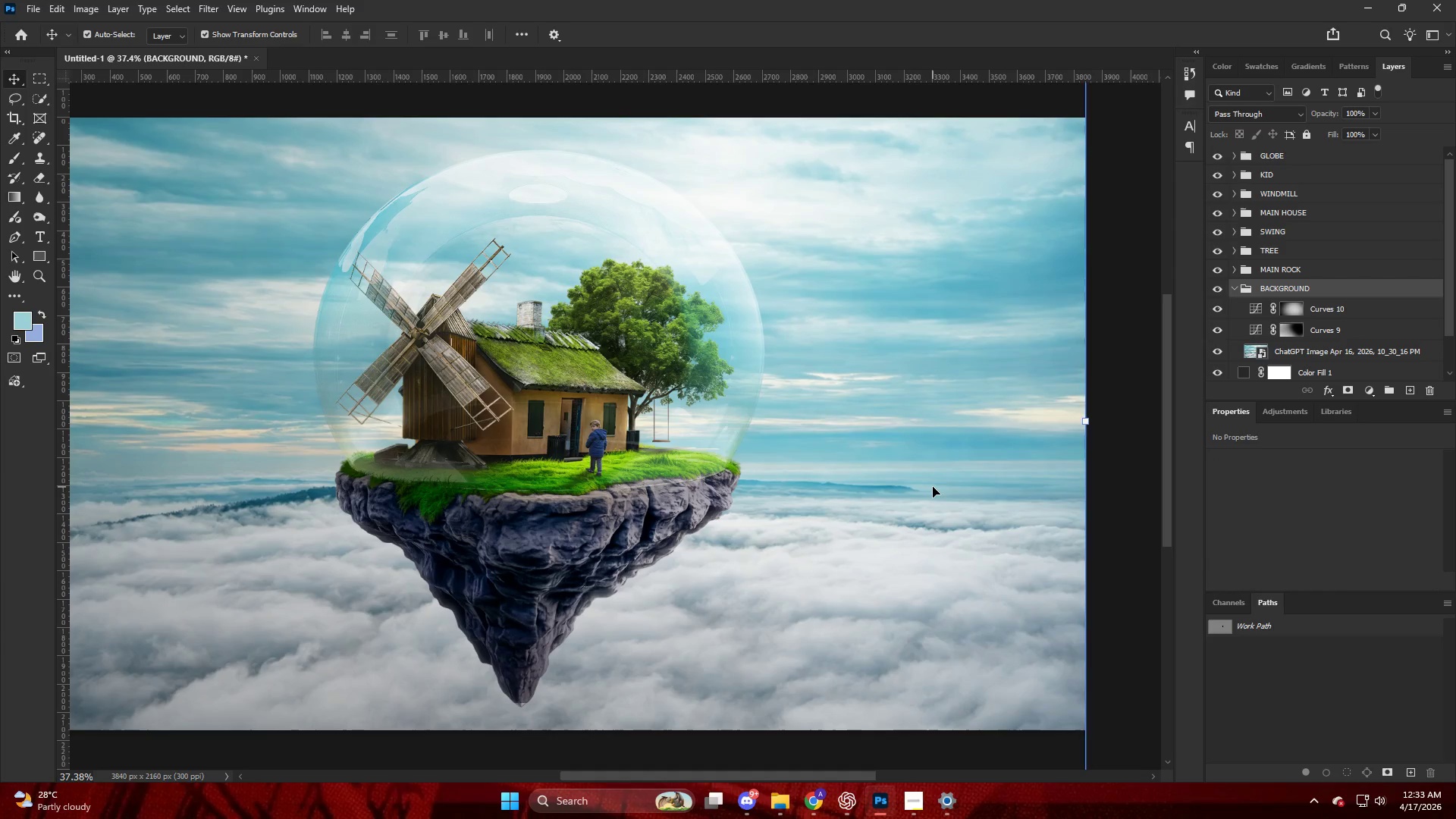 
left_click([933, 487])
 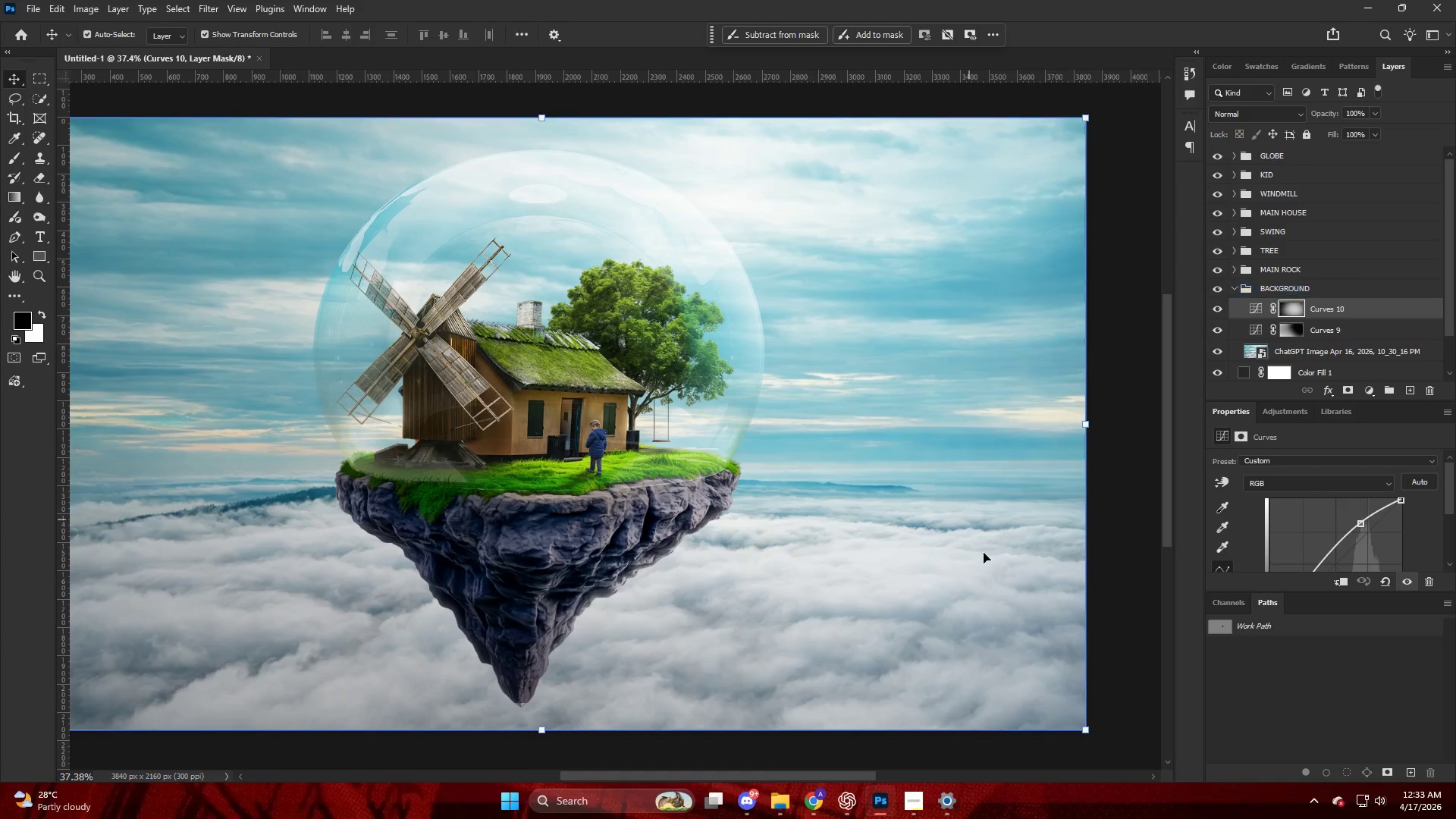 
left_click([984, 559])
 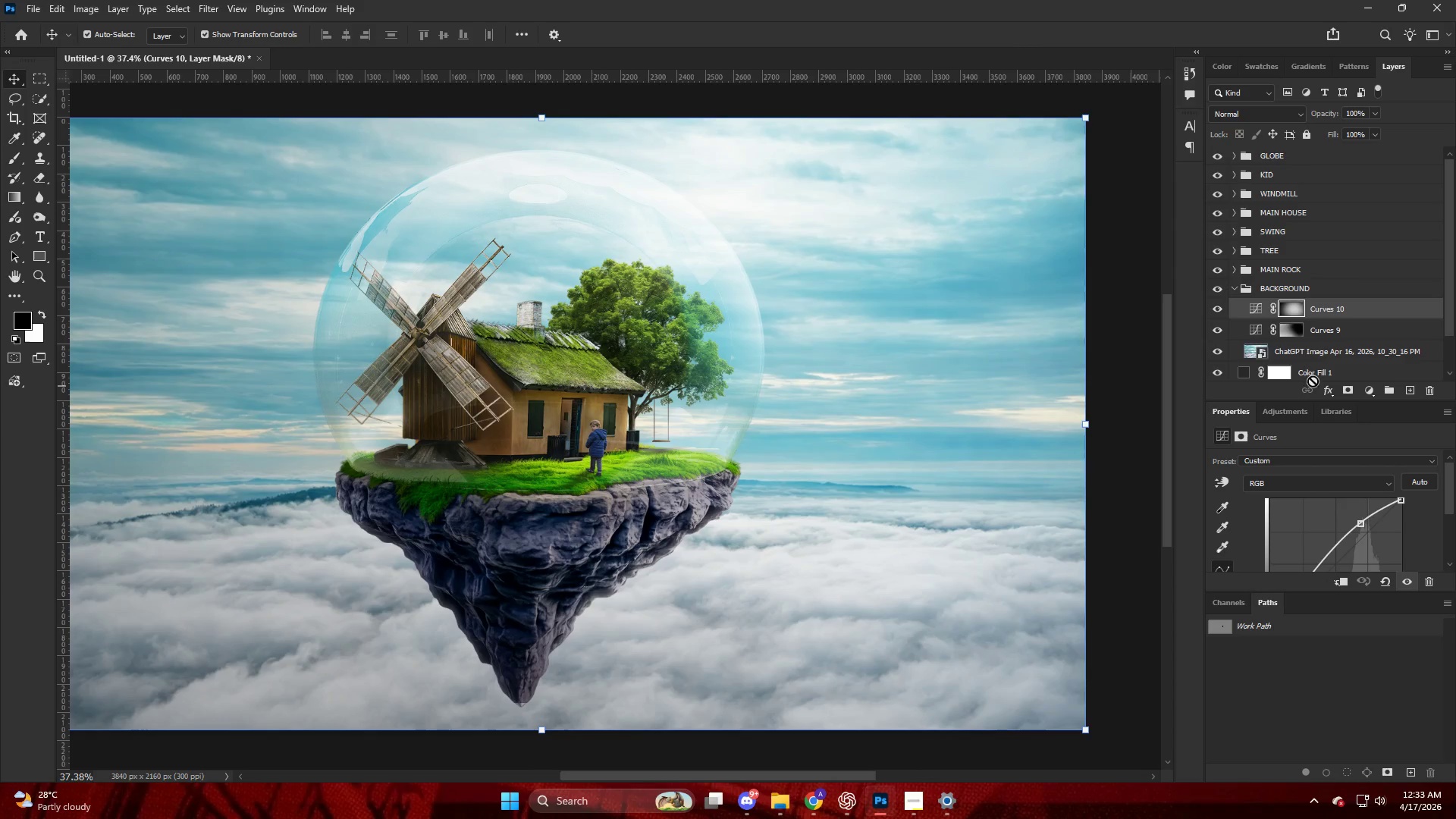 
left_click([1318, 356])
 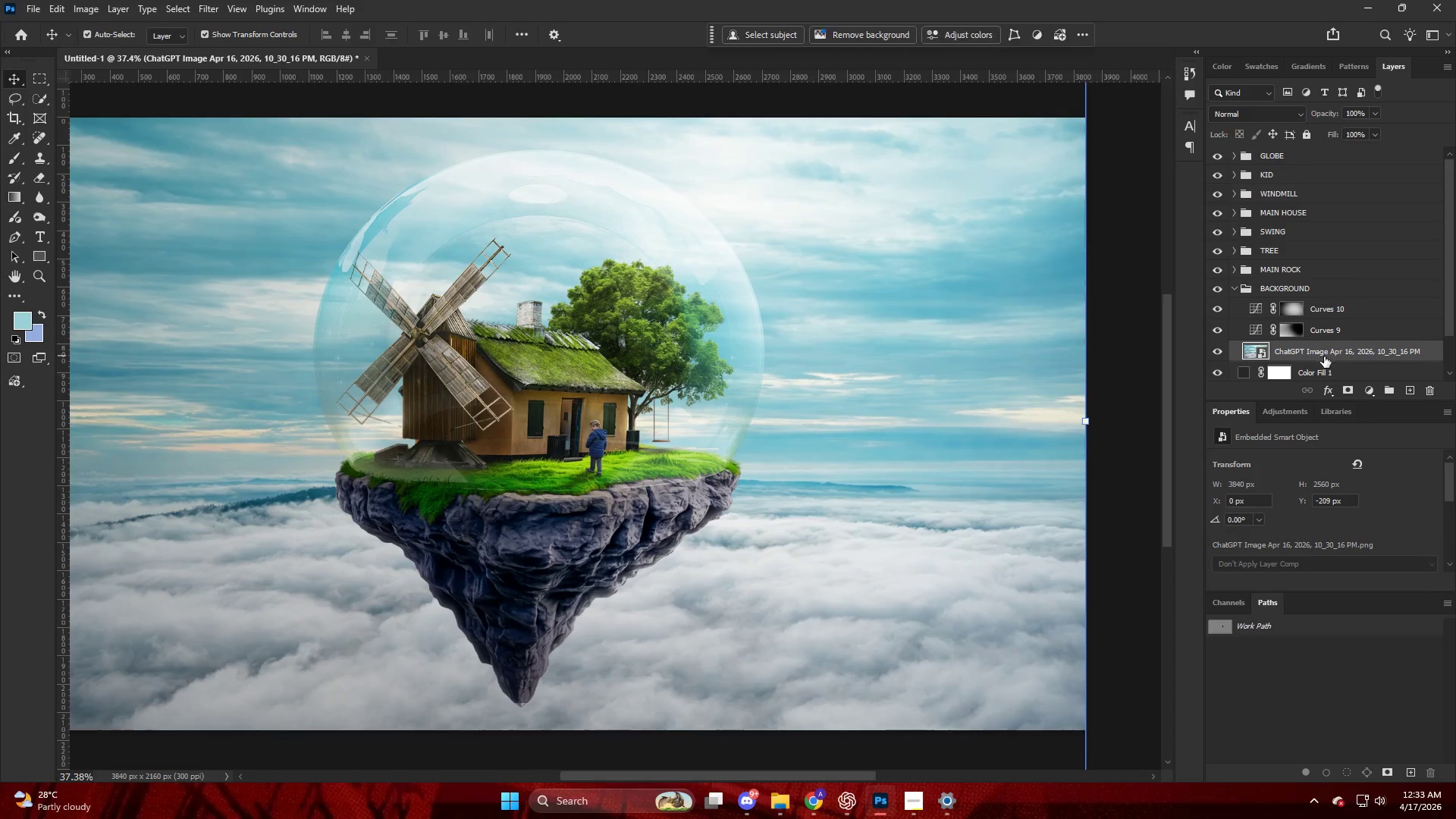 
hold_key(key=AltLeft, duration=0.31)
 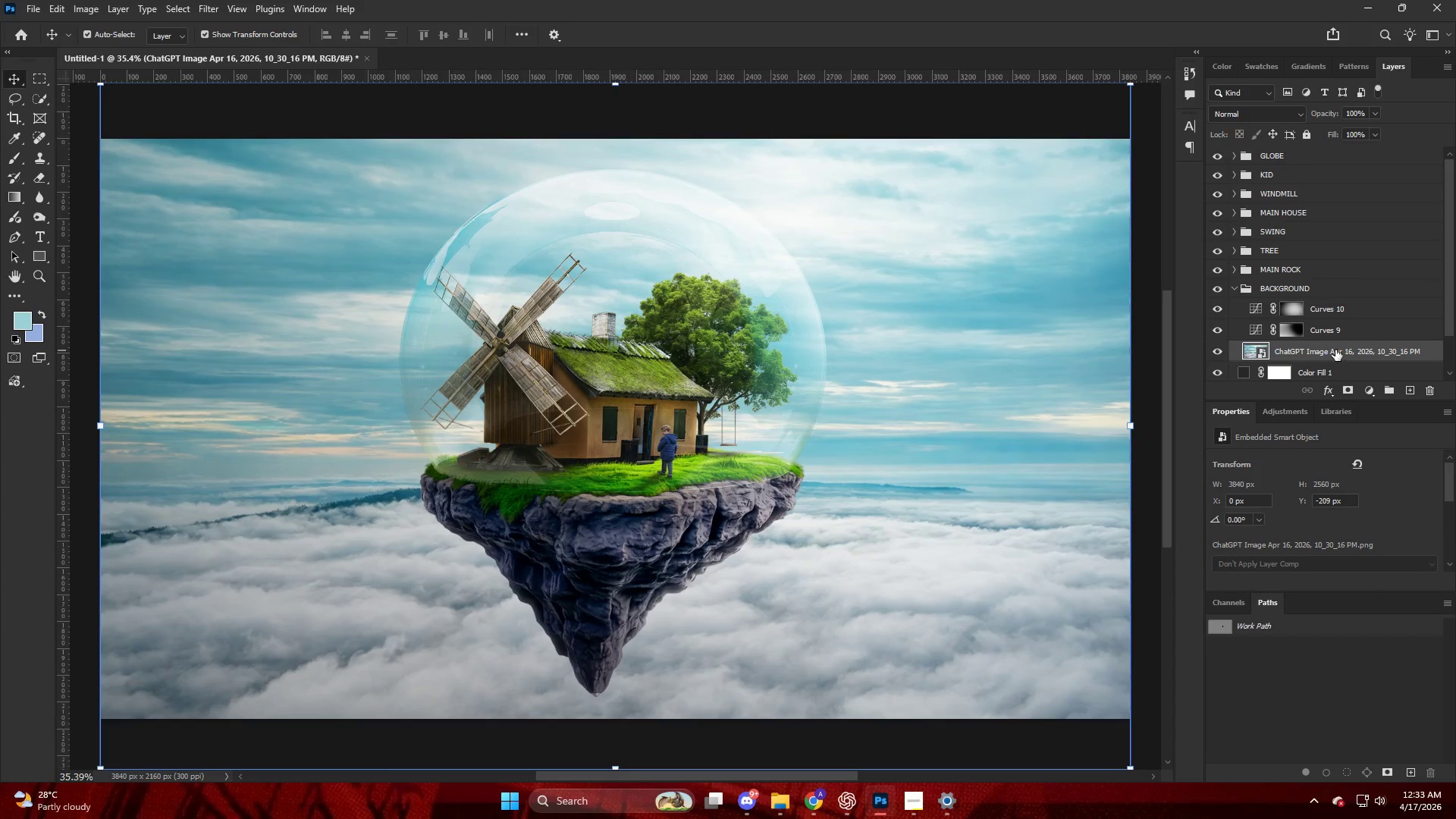 
hold_key(key=AltLeft, duration=0.31)
left_click_drag(start_coordinate=[1333, 348], to_coordinate=[1328, 344])
 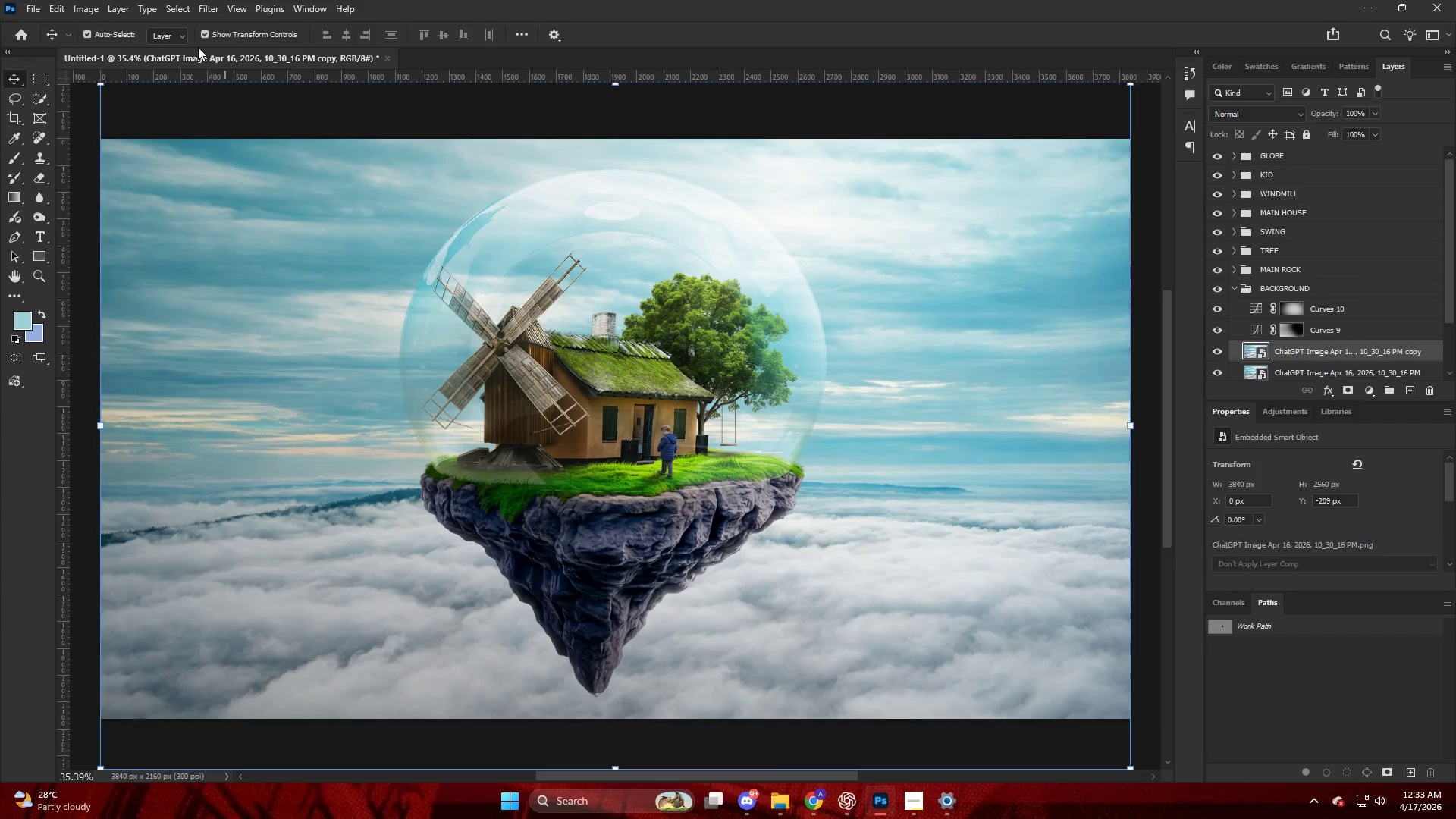 
left_click([205, 9])
 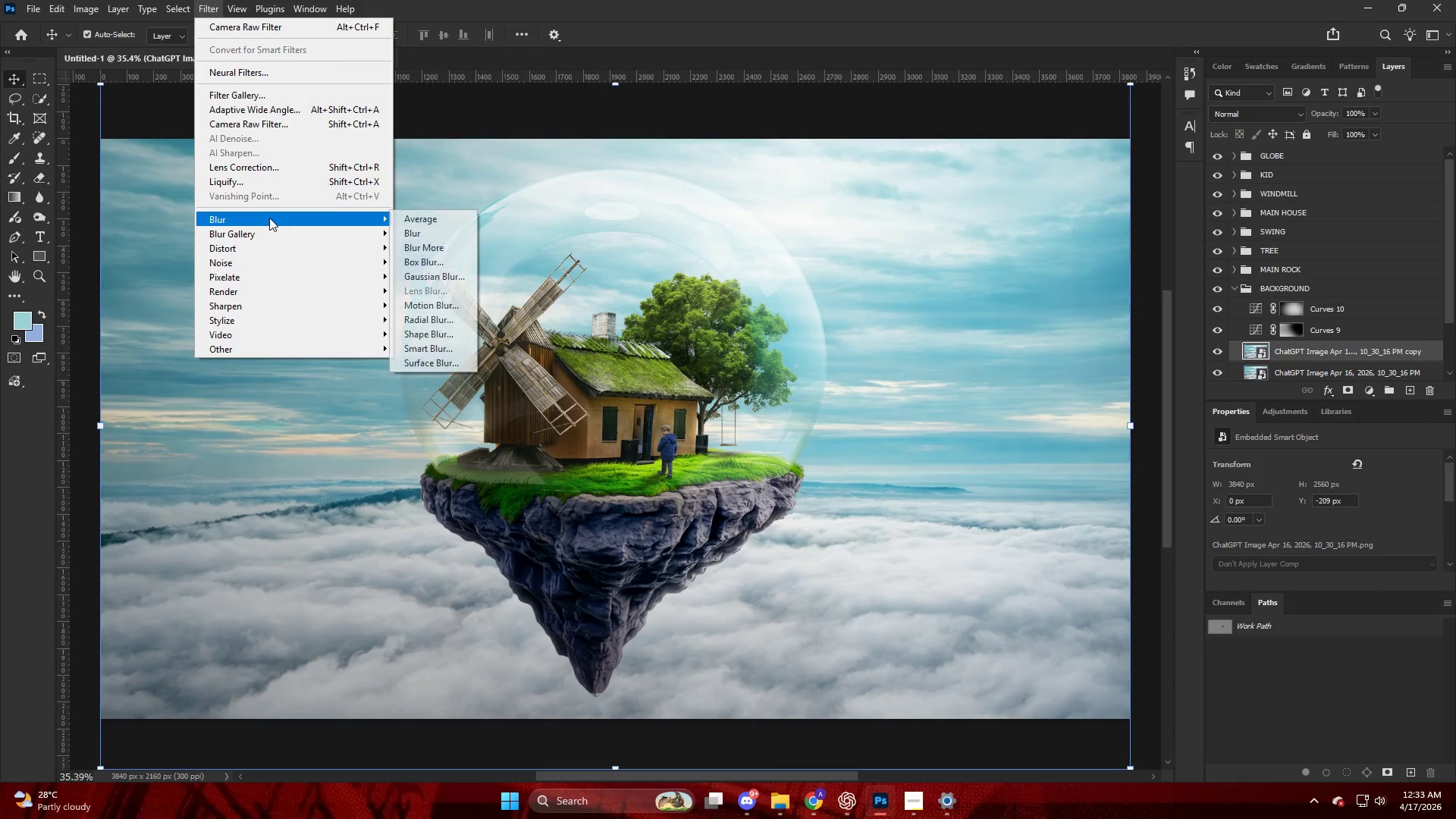 
double_click([274, 233])
 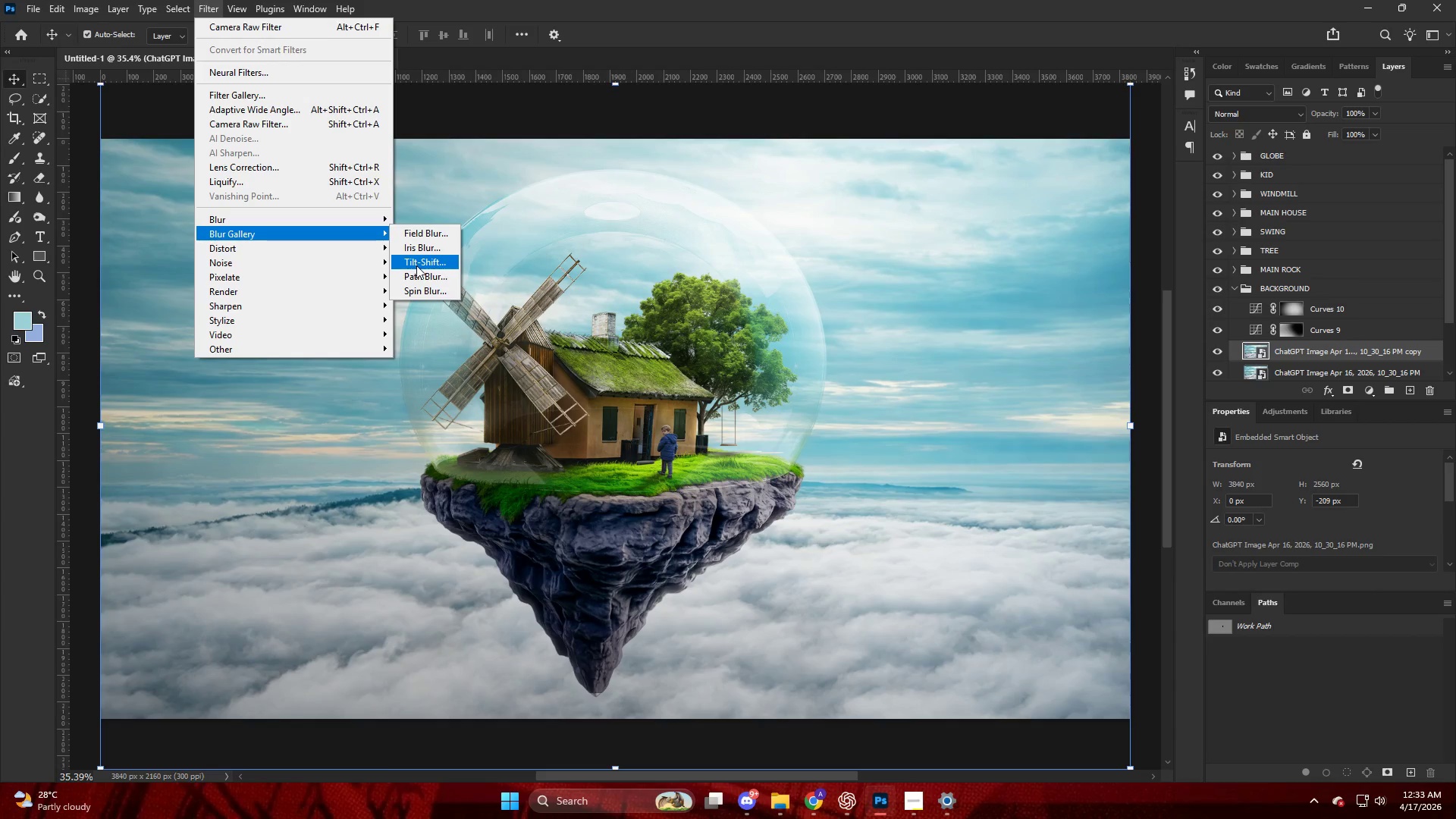 
left_click([417, 265])
 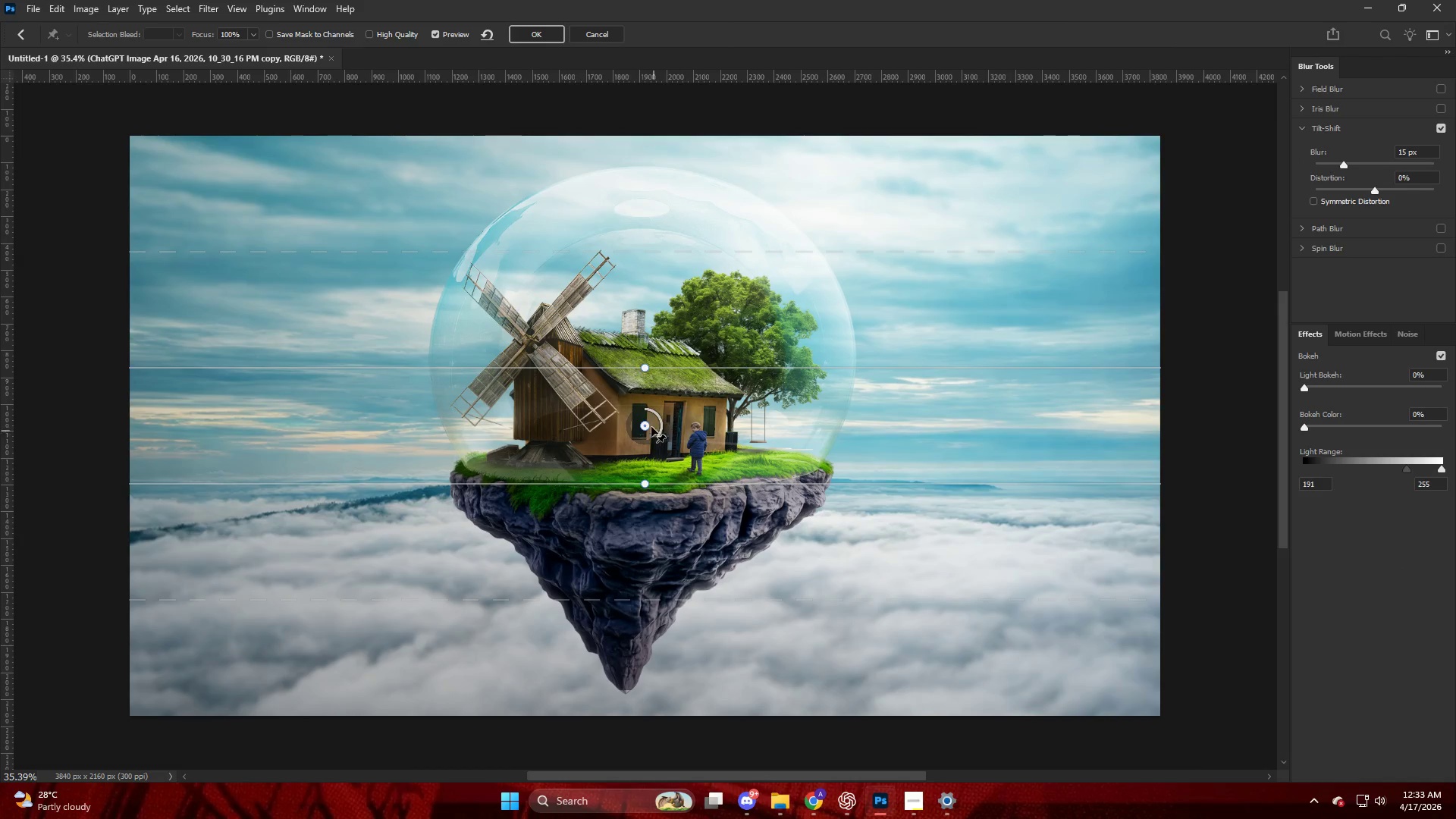 
left_click_drag(start_coordinate=[645, 366], to_coordinate=[657, 333])
 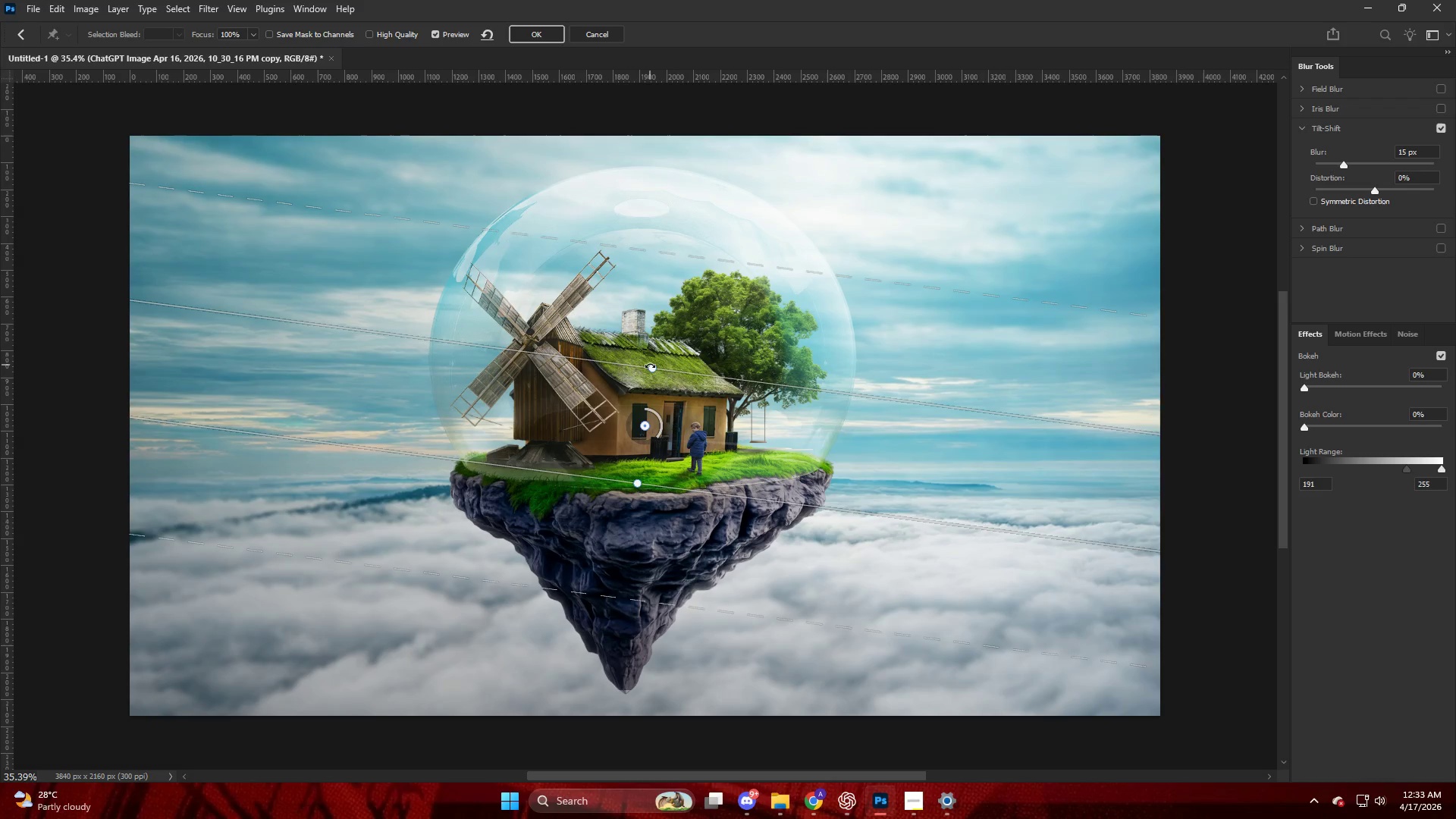 
left_click_drag(start_coordinate=[651, 365], to_coordinate=[663, 334])
 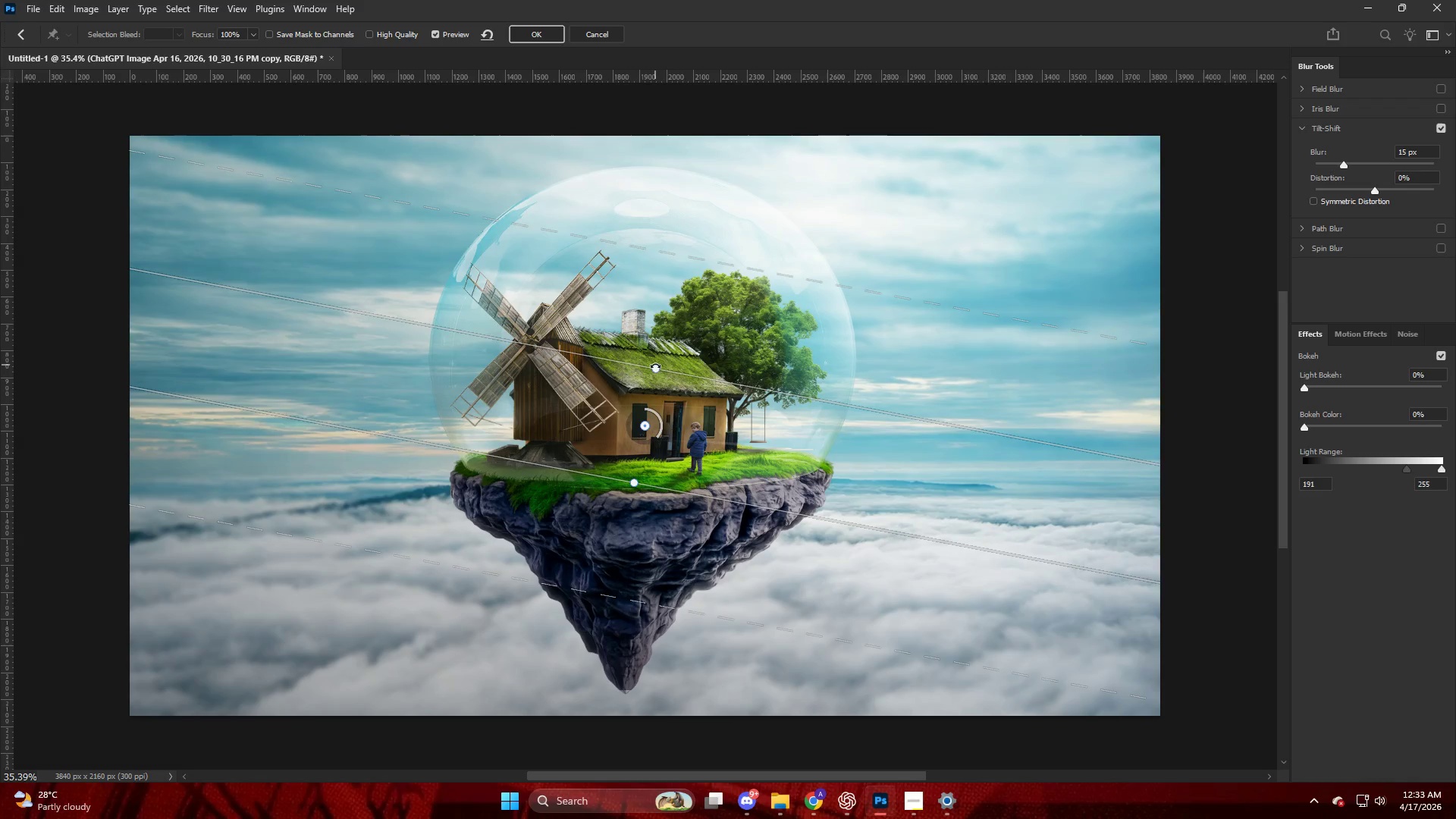 
left_click_drag(start_coordinate=[656, 365], to_coordinate=[661, 350])
 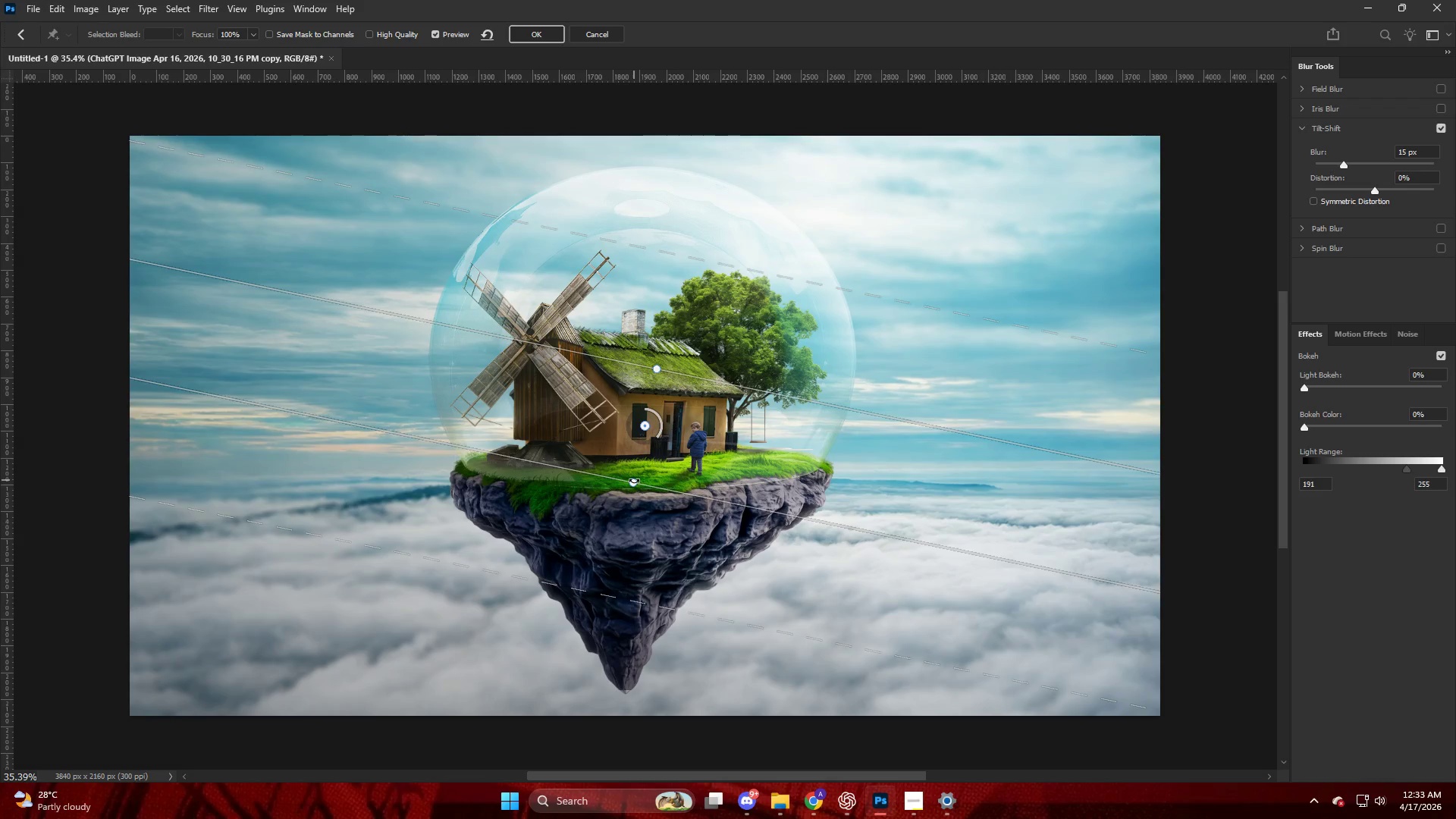 
hold_key(key=AltLeft, duration=0.78)
left_click_drag(start_coordinate=[634, 481], to_coordinate=[626, 505])
 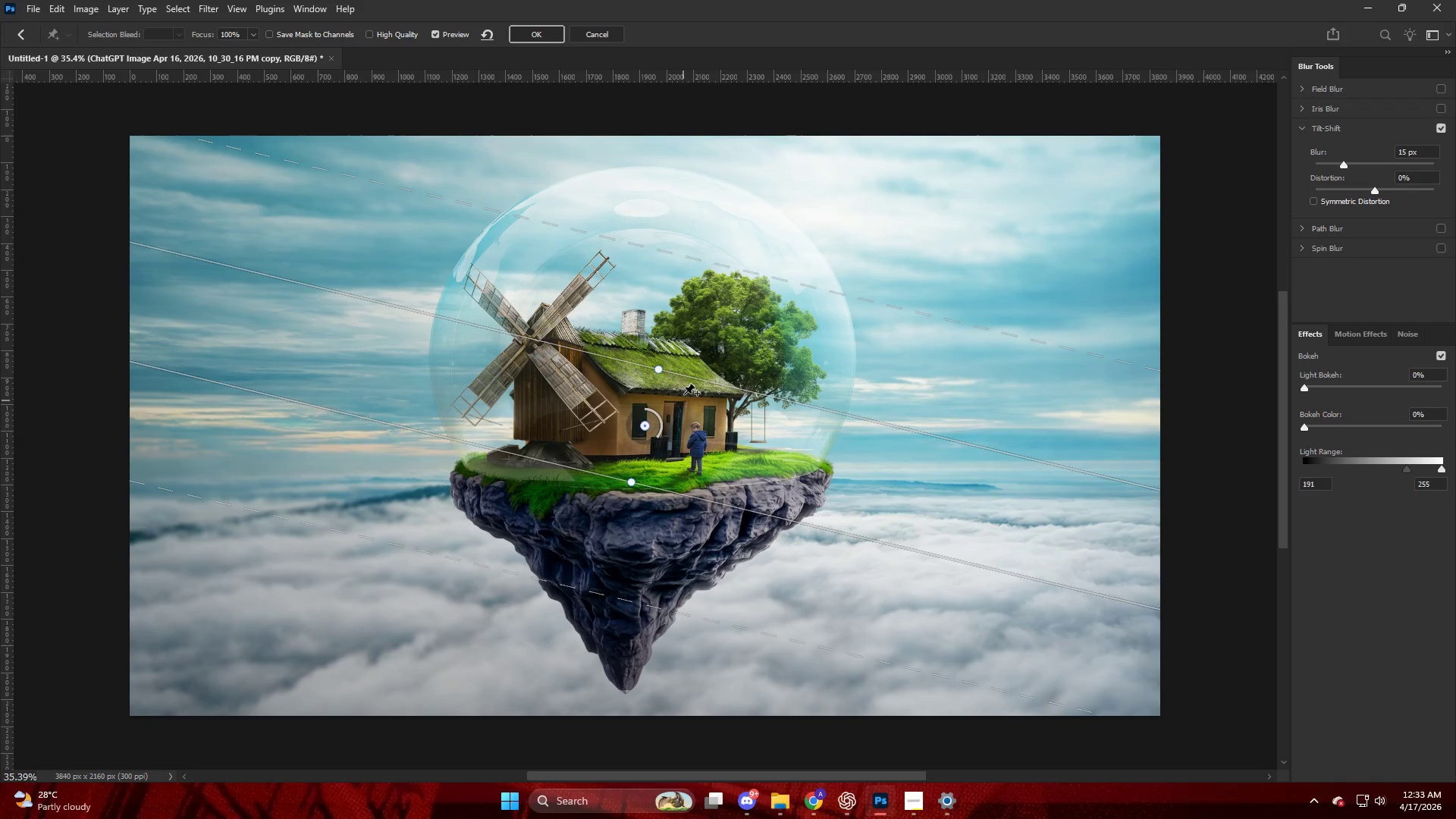 
left_click_drag(start_coordinate=[714, 456], to_coordinate=[721, 375])
 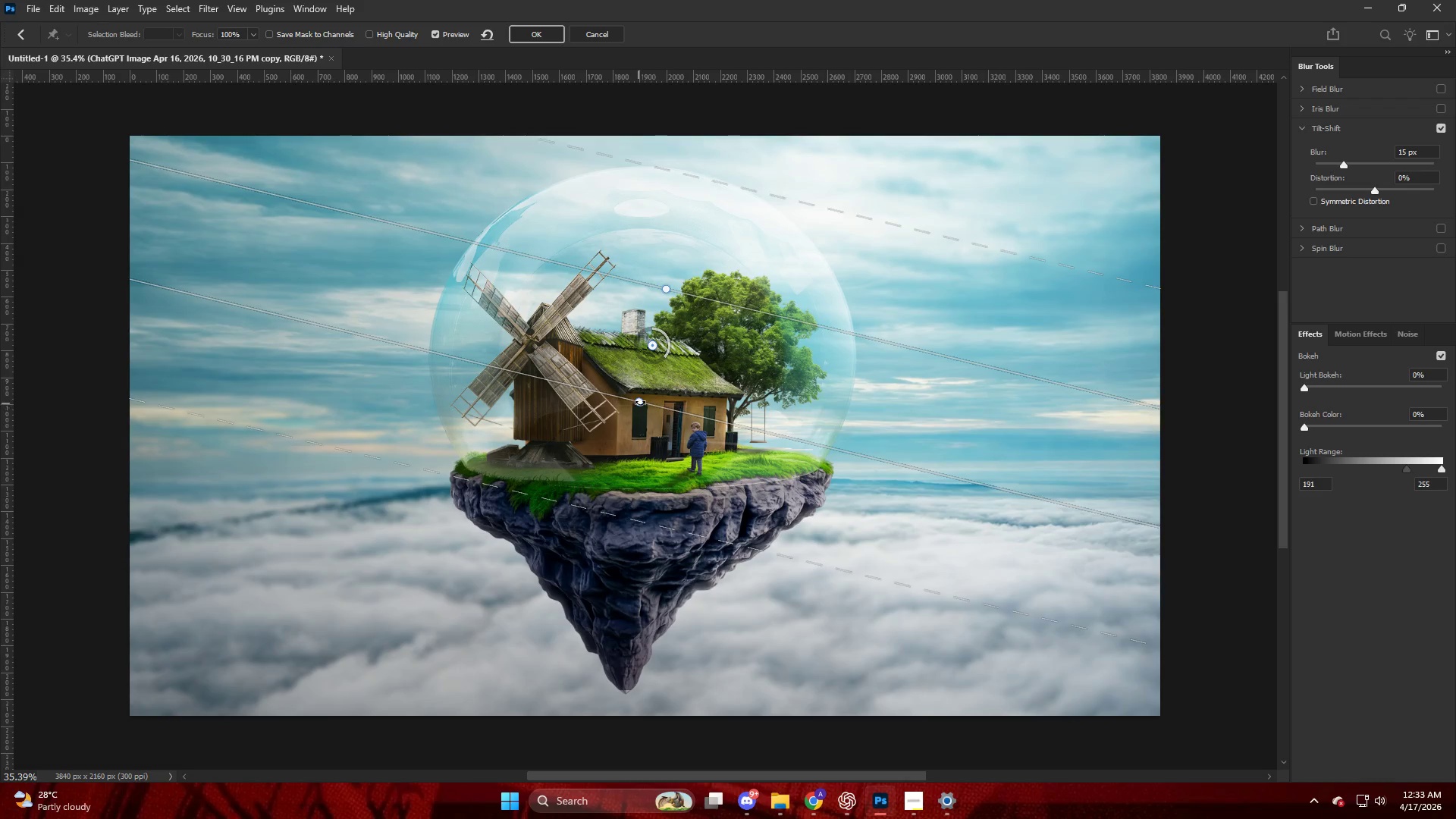 
left_click_drag(start_coordinate=[640, 400], to_coordinate=[648, 423])
 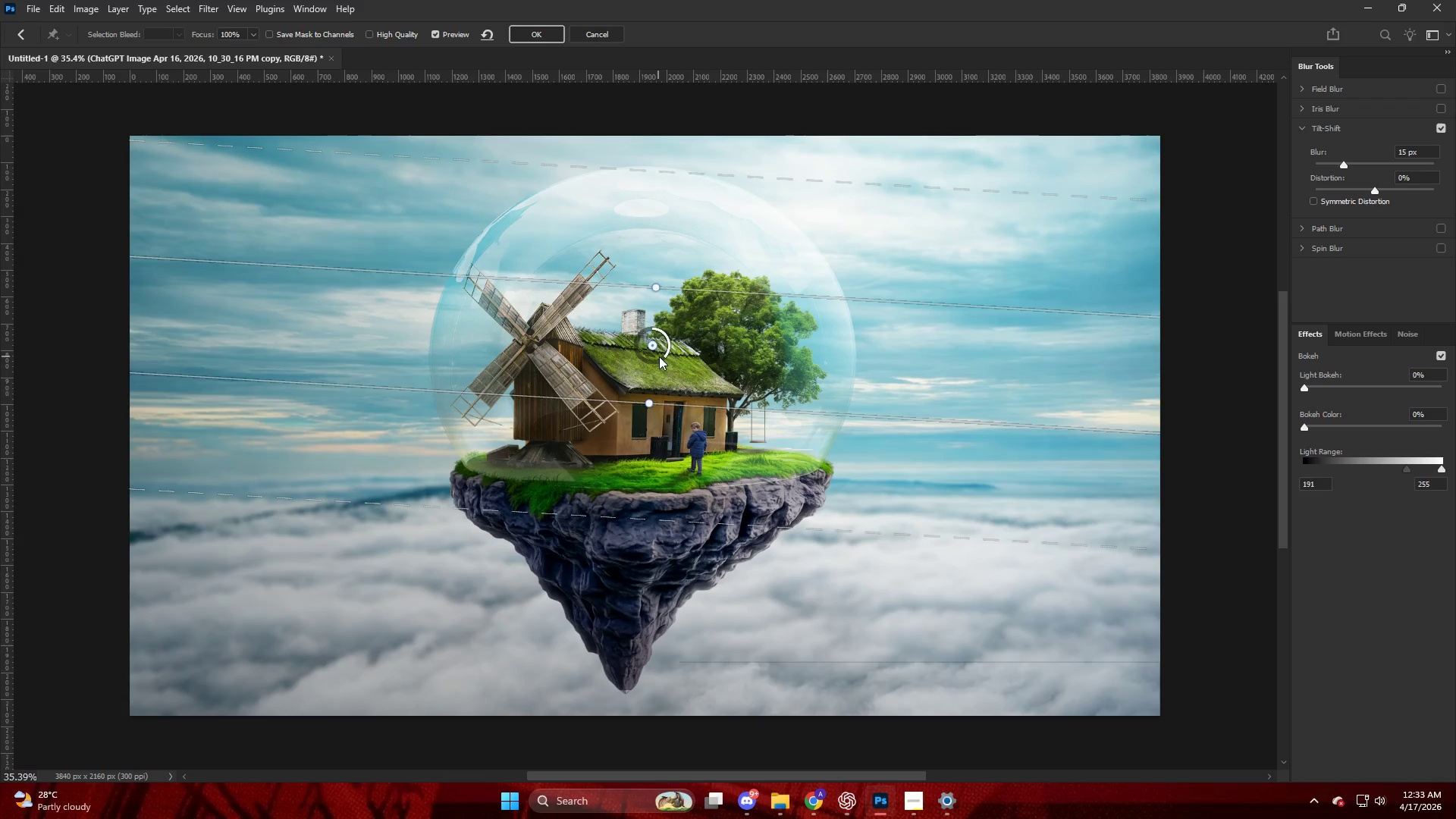 
left_click_drag(start_coordinate=[660, 356], to_coordinate=[670, 390])
 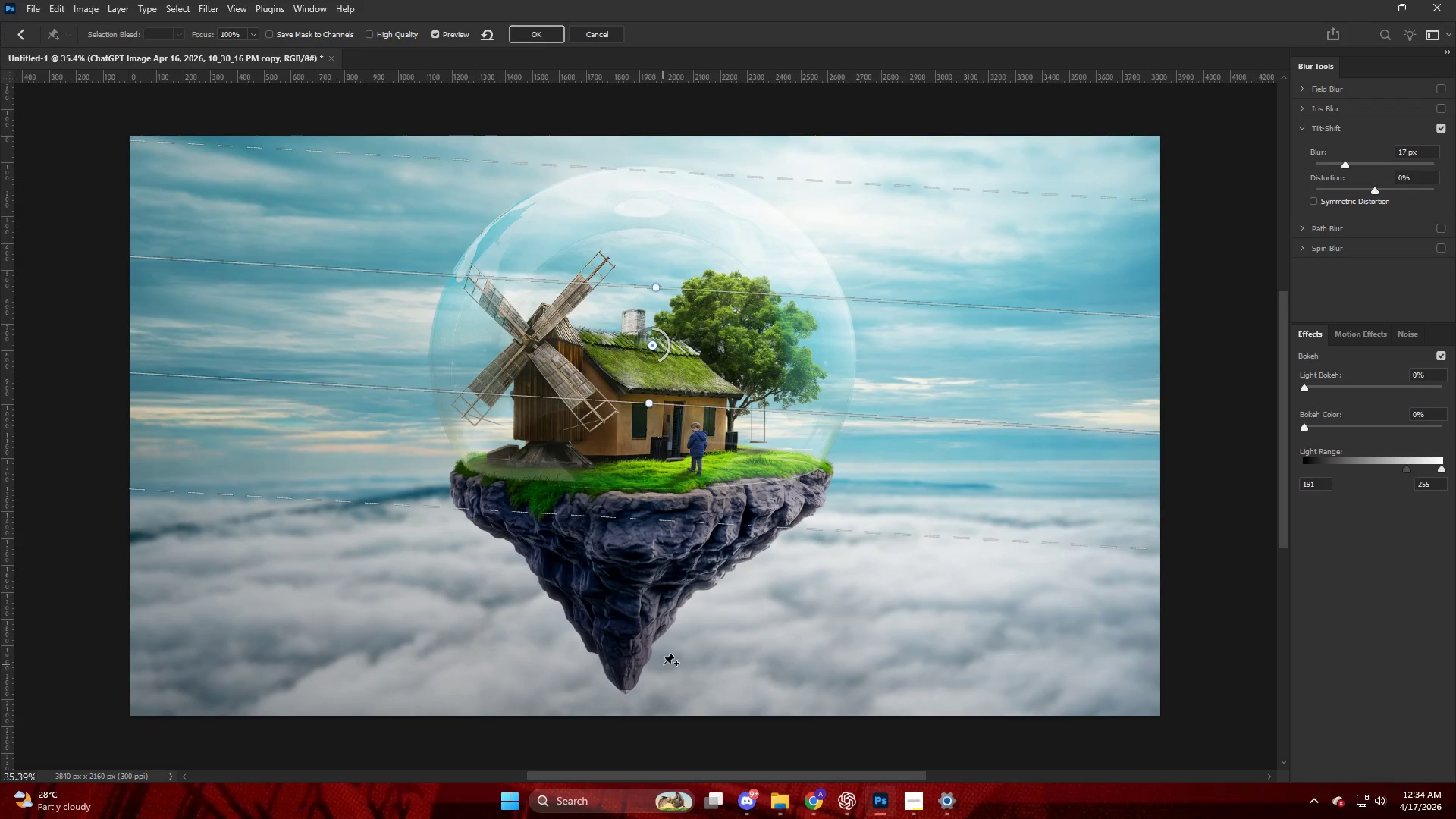 
left_click_drag(start_coordinate=[664, 664], to_coordinate=[668, 716])
 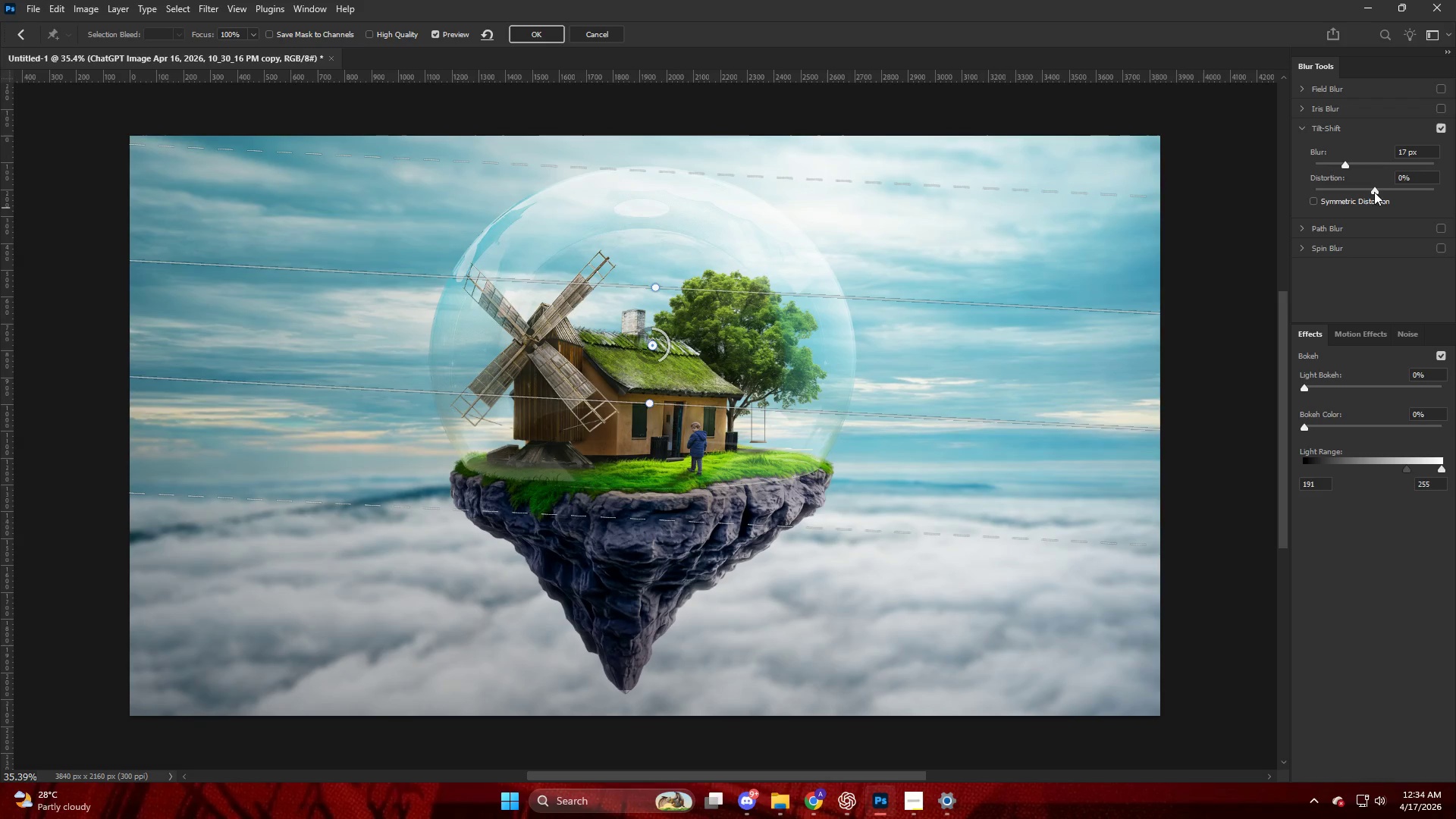 
left_click_drag(start_coordinate=[1379, 186], to_coordinate=[1401, 193])
 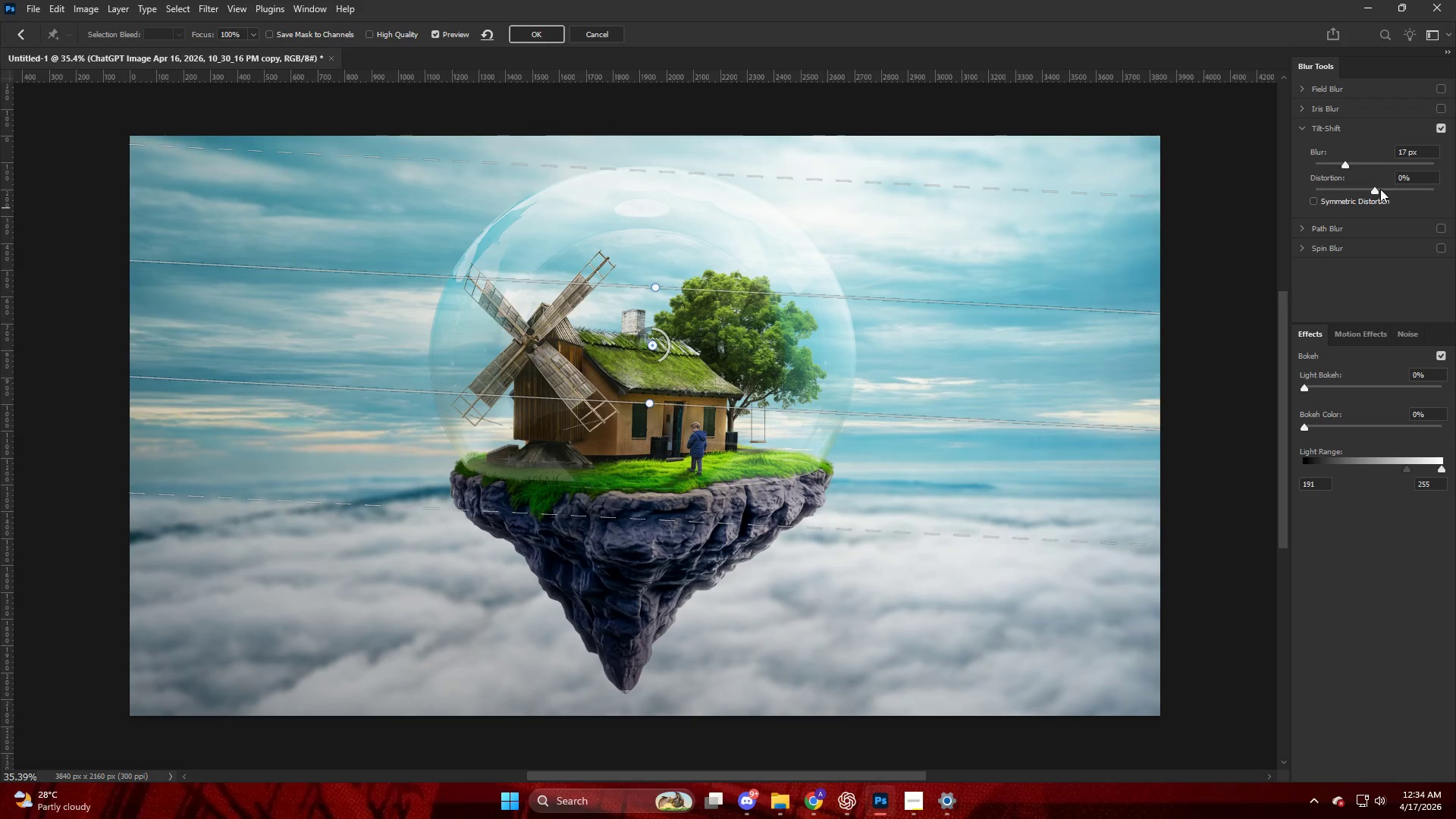 
left_click_drag(start_coordinate=[1376, 189], to_coordinate=[1378, 199])
 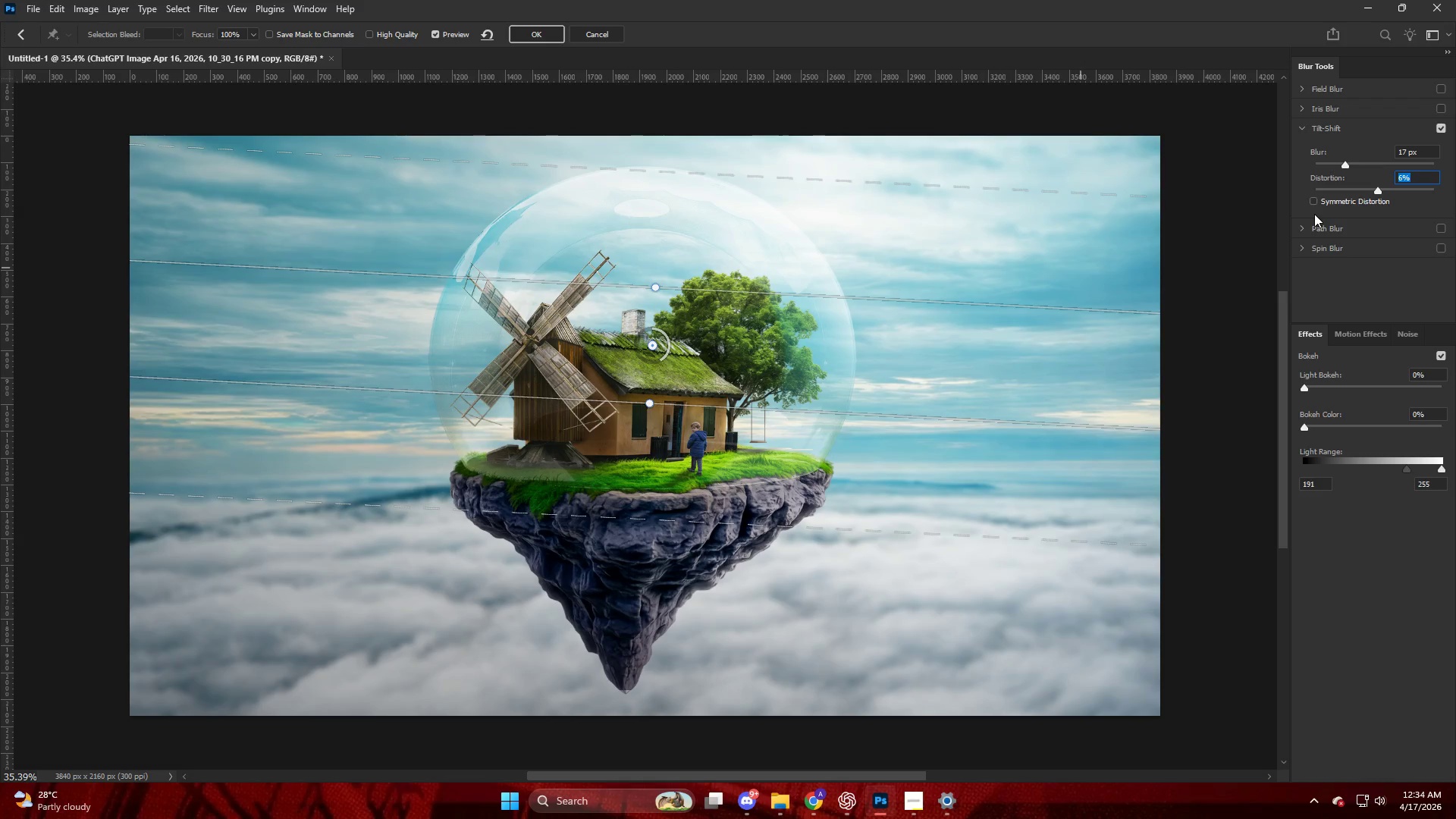 
left_click([1313, 199])
 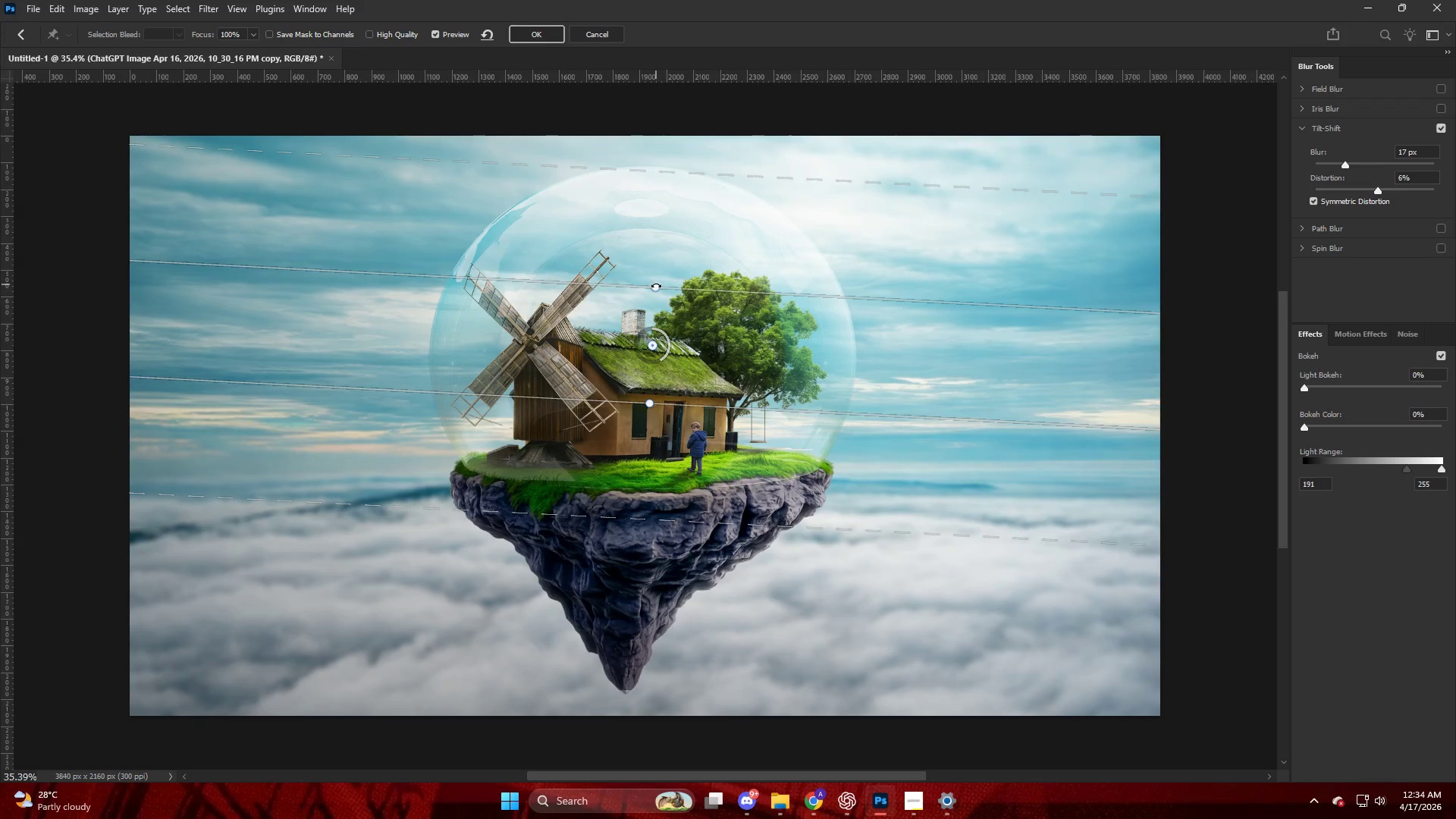 
left_click_drag(start_coordinate=[618, 287], to_coordinate=[609, 364])
 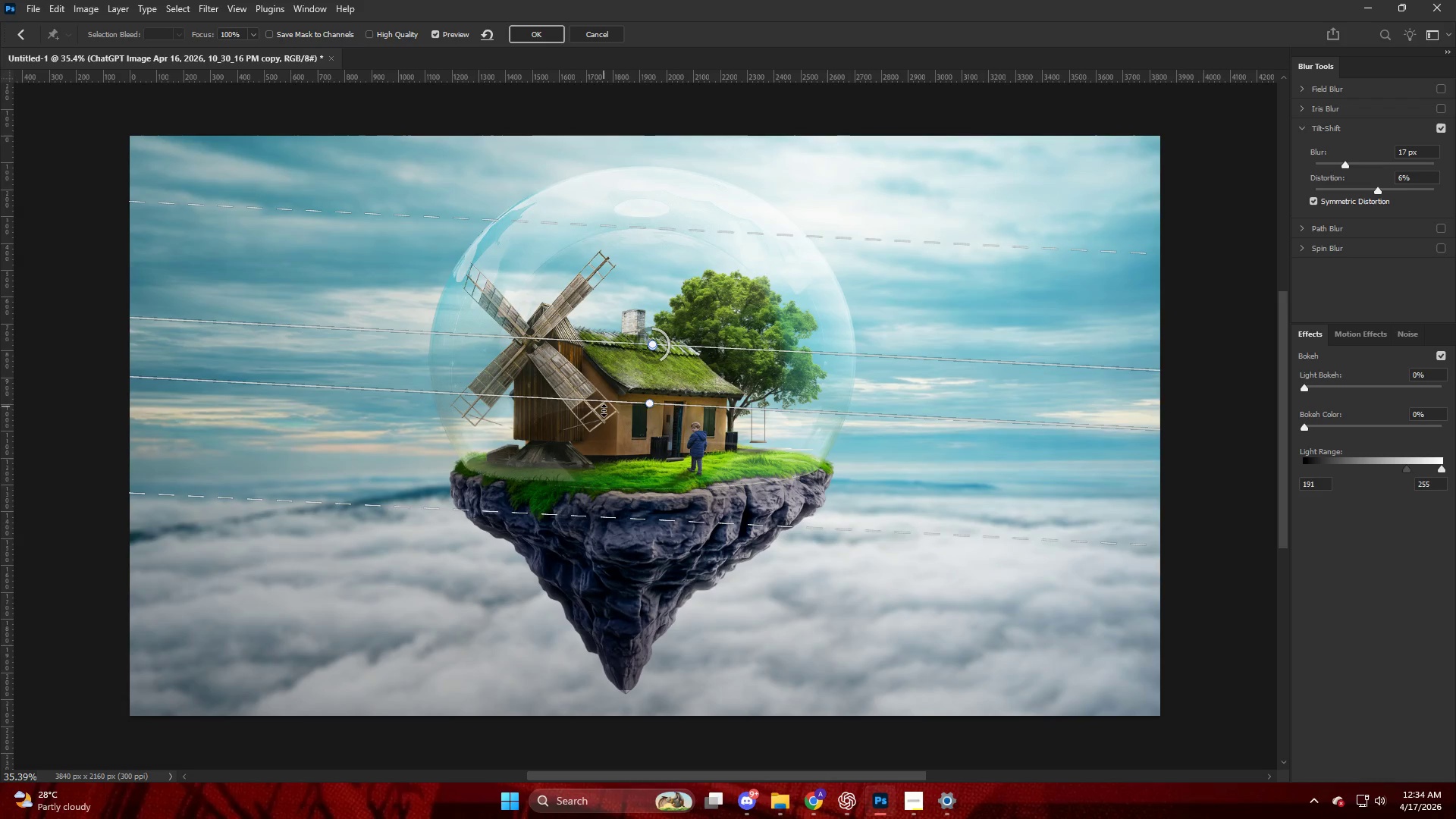 
left_click_drag(start_coordinate=[604, 406], to_coordinate=[626, 391])
 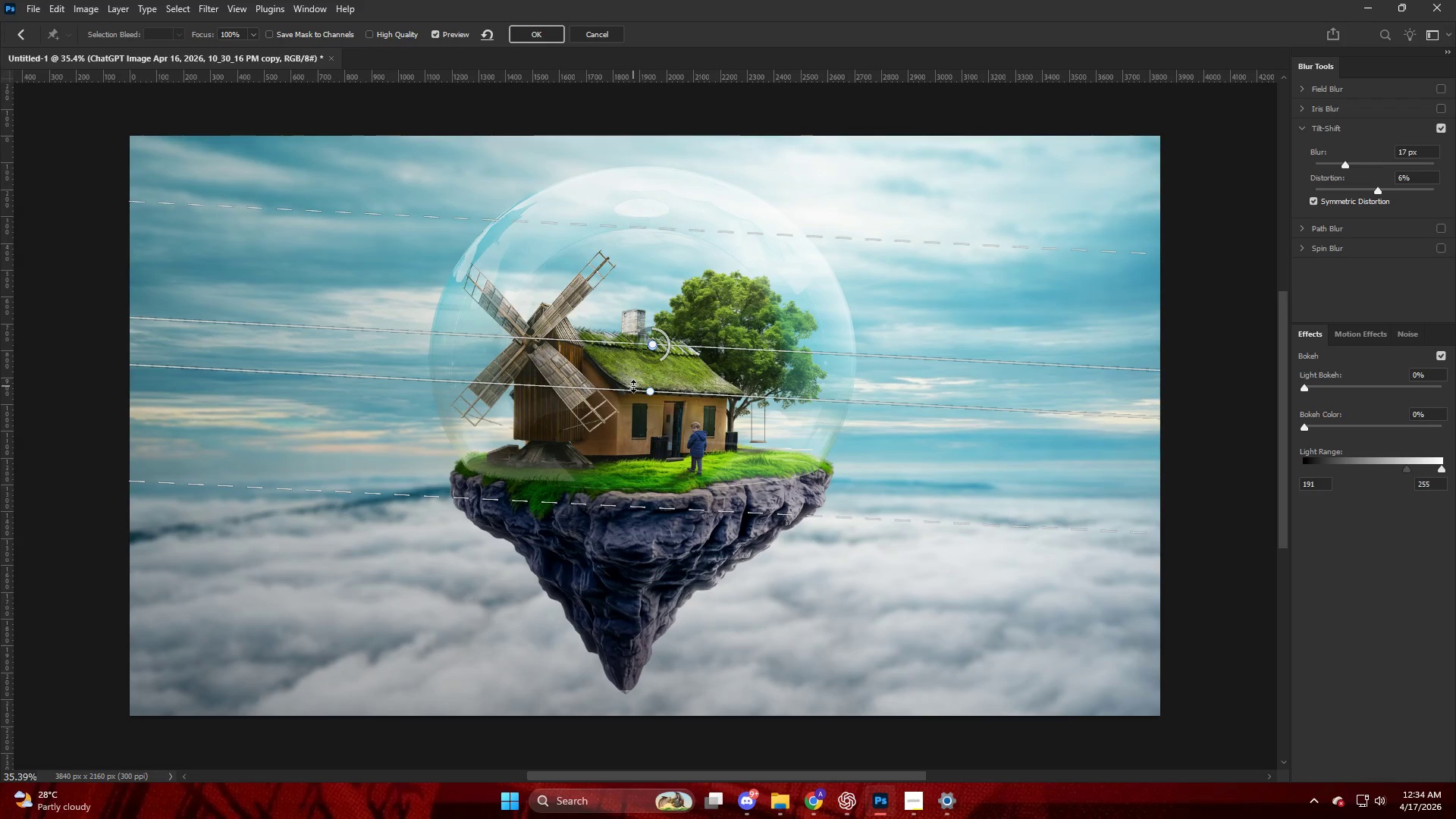 
key(NumpadEnter)
 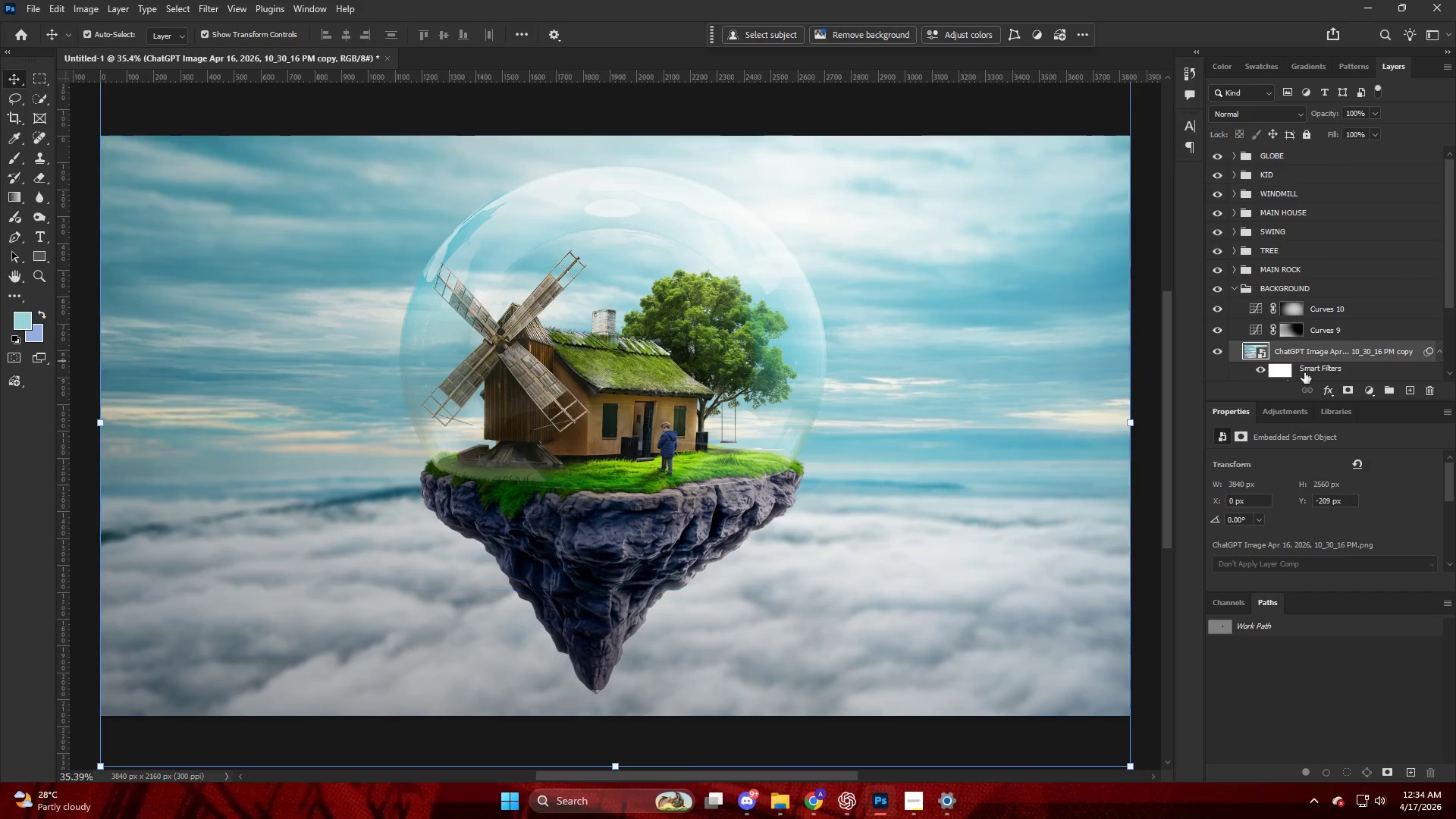 
hold_key(key=AltLeft, duration=0.61)
 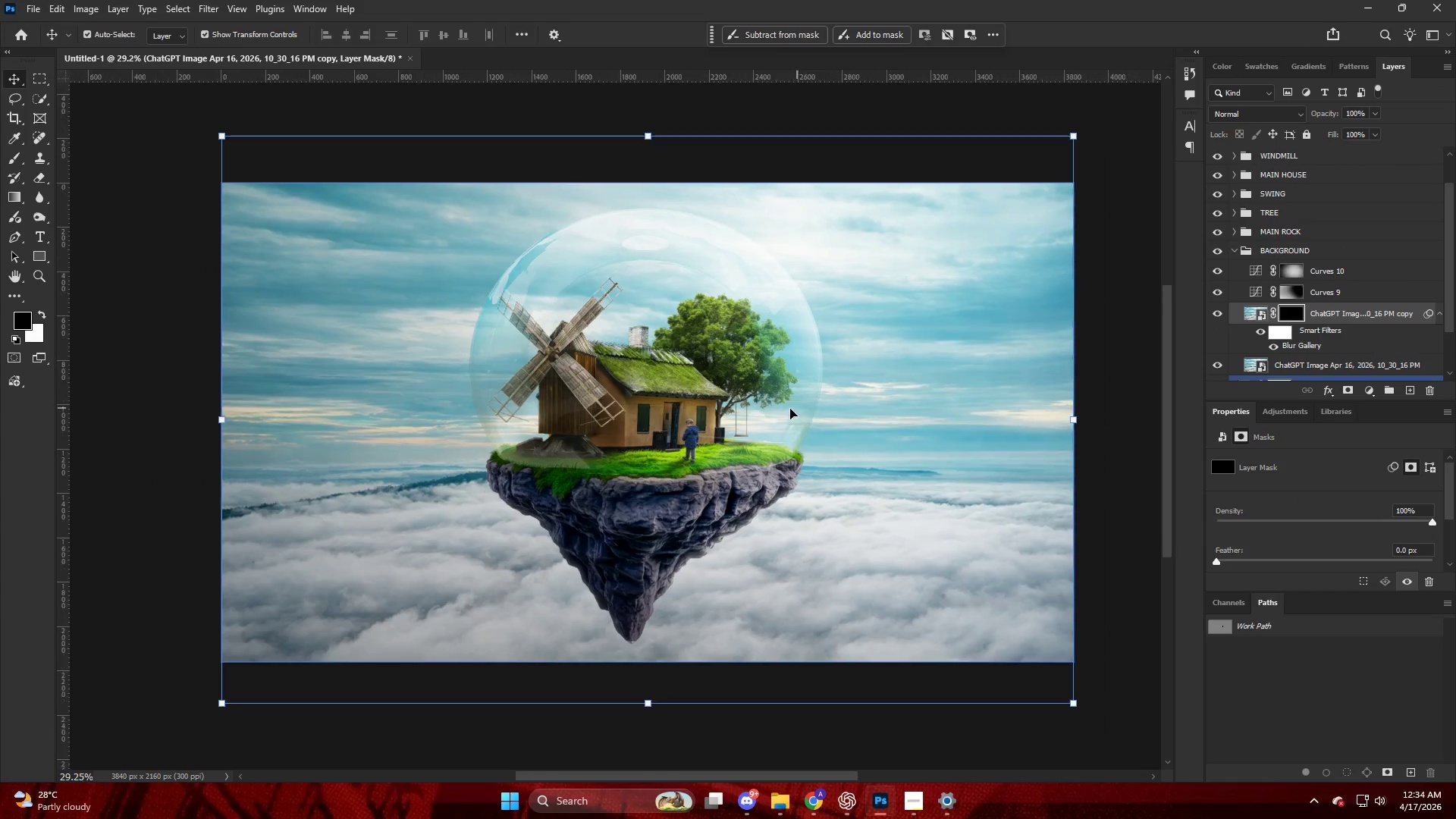 
scroll: coordinate [1329, 347], scroll_direction: down, amount: 2.0
 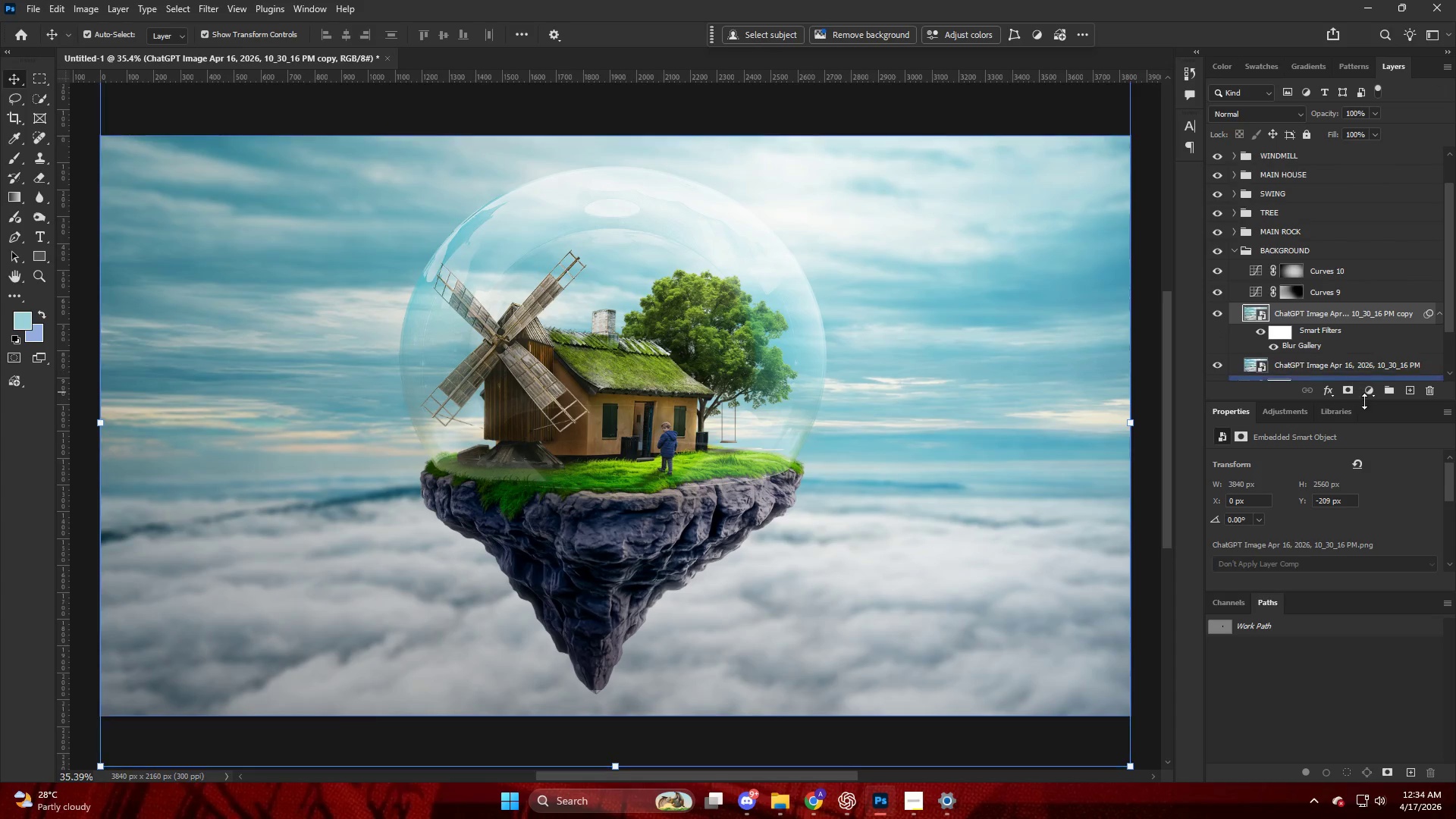 
left_click([1353, 388])
 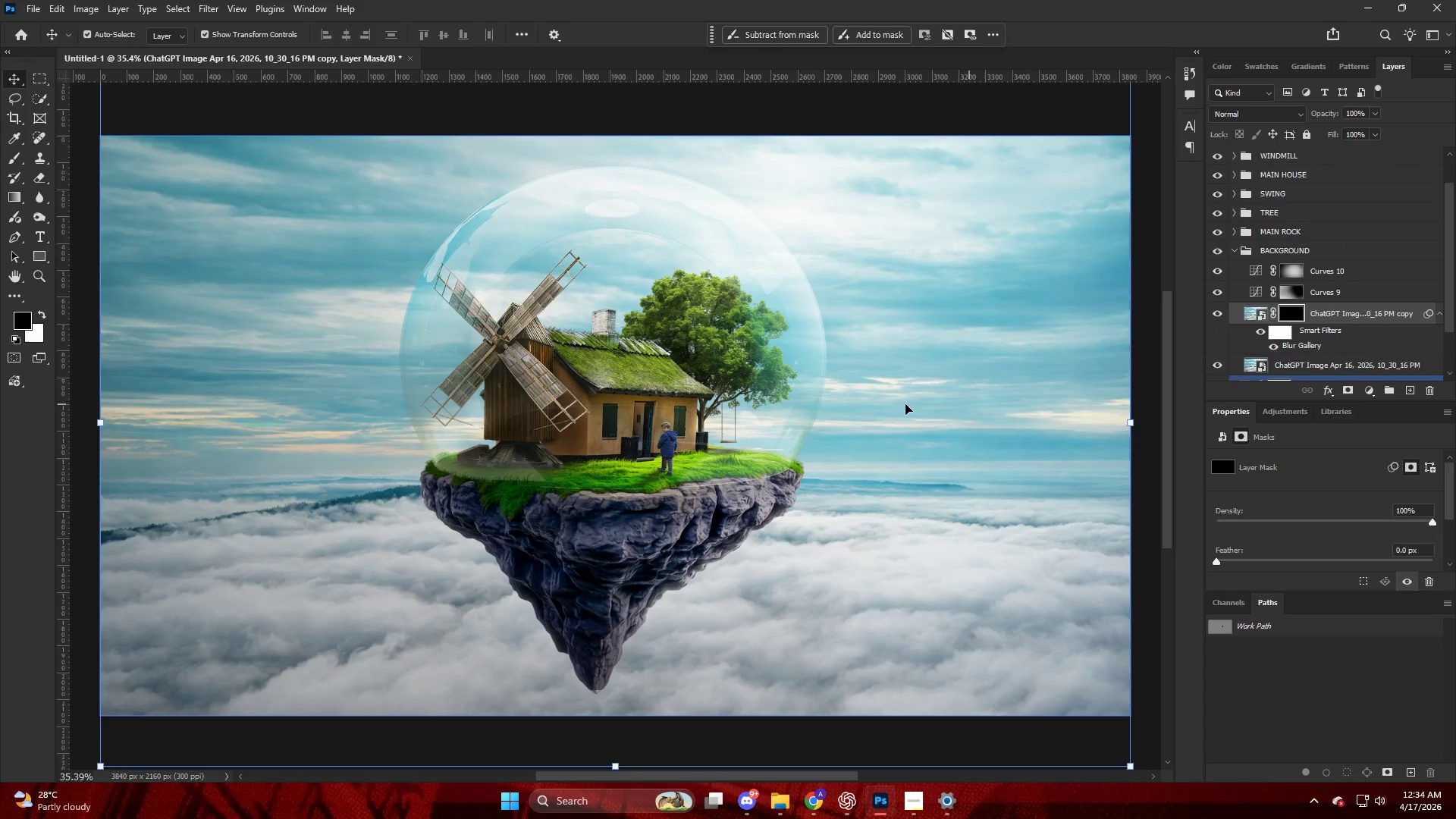 
key(Alt+AltLeft)
 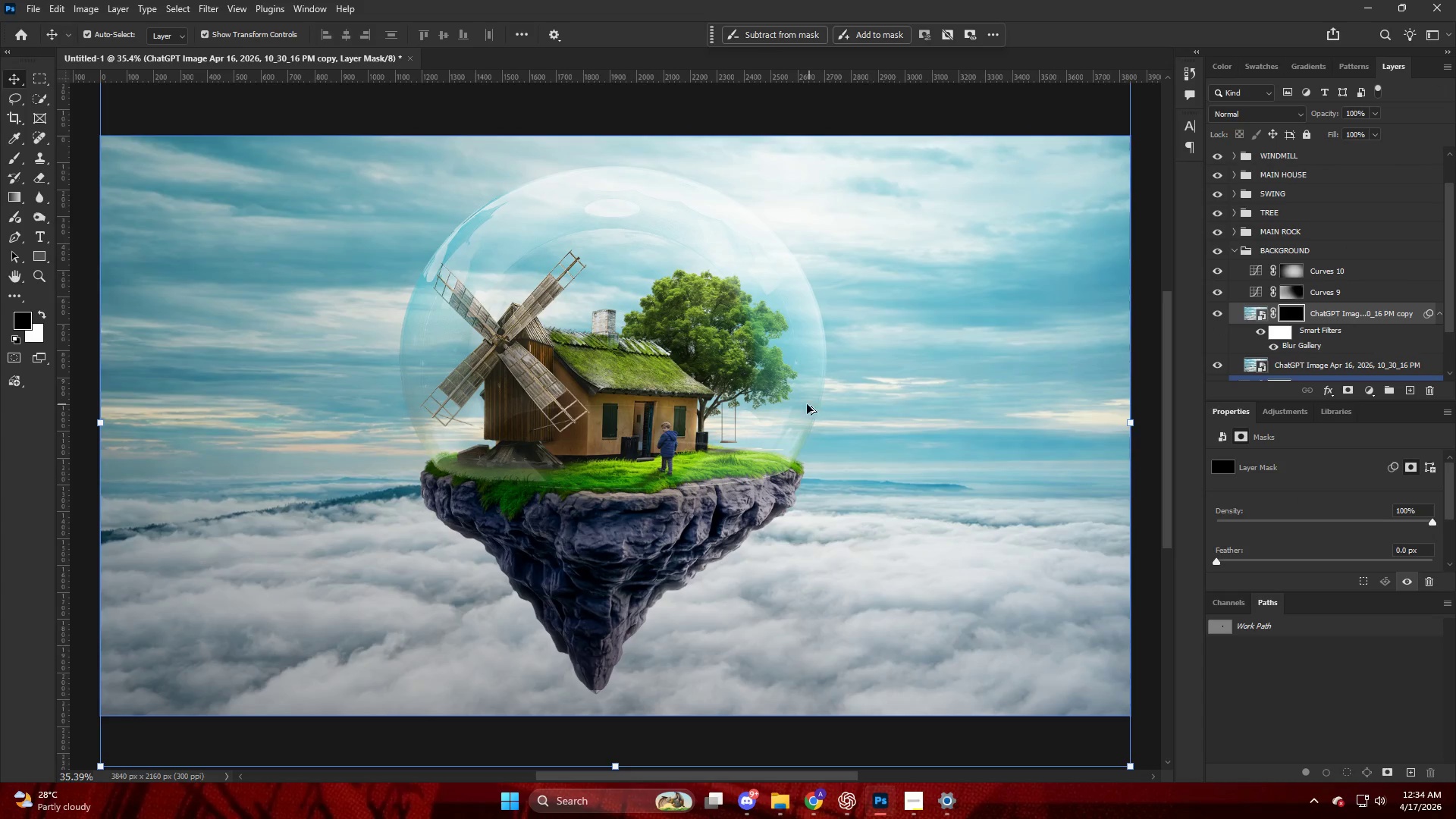 
key(B)
 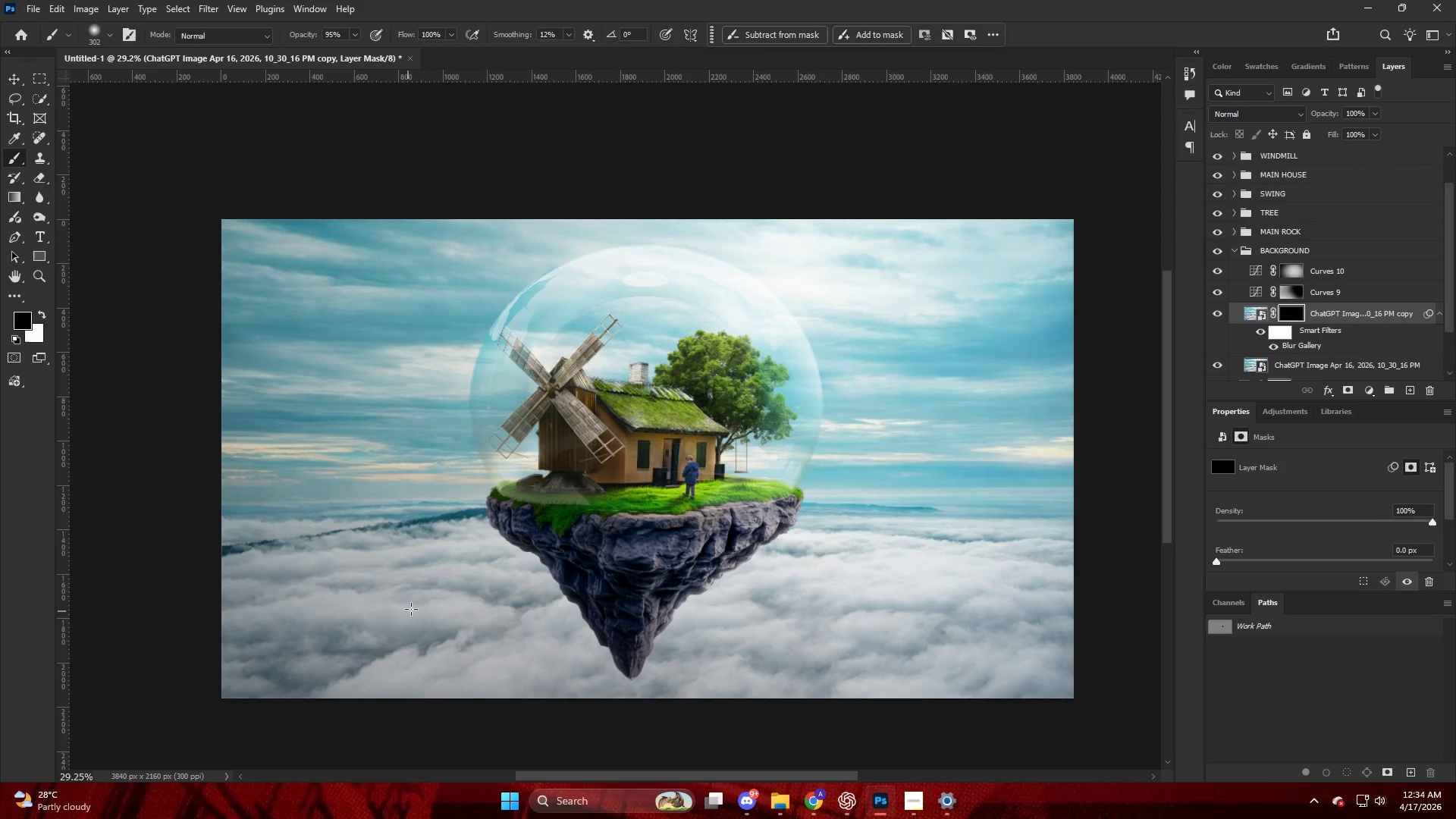 
hold_key(key=AltLeft, duration=0.33)
 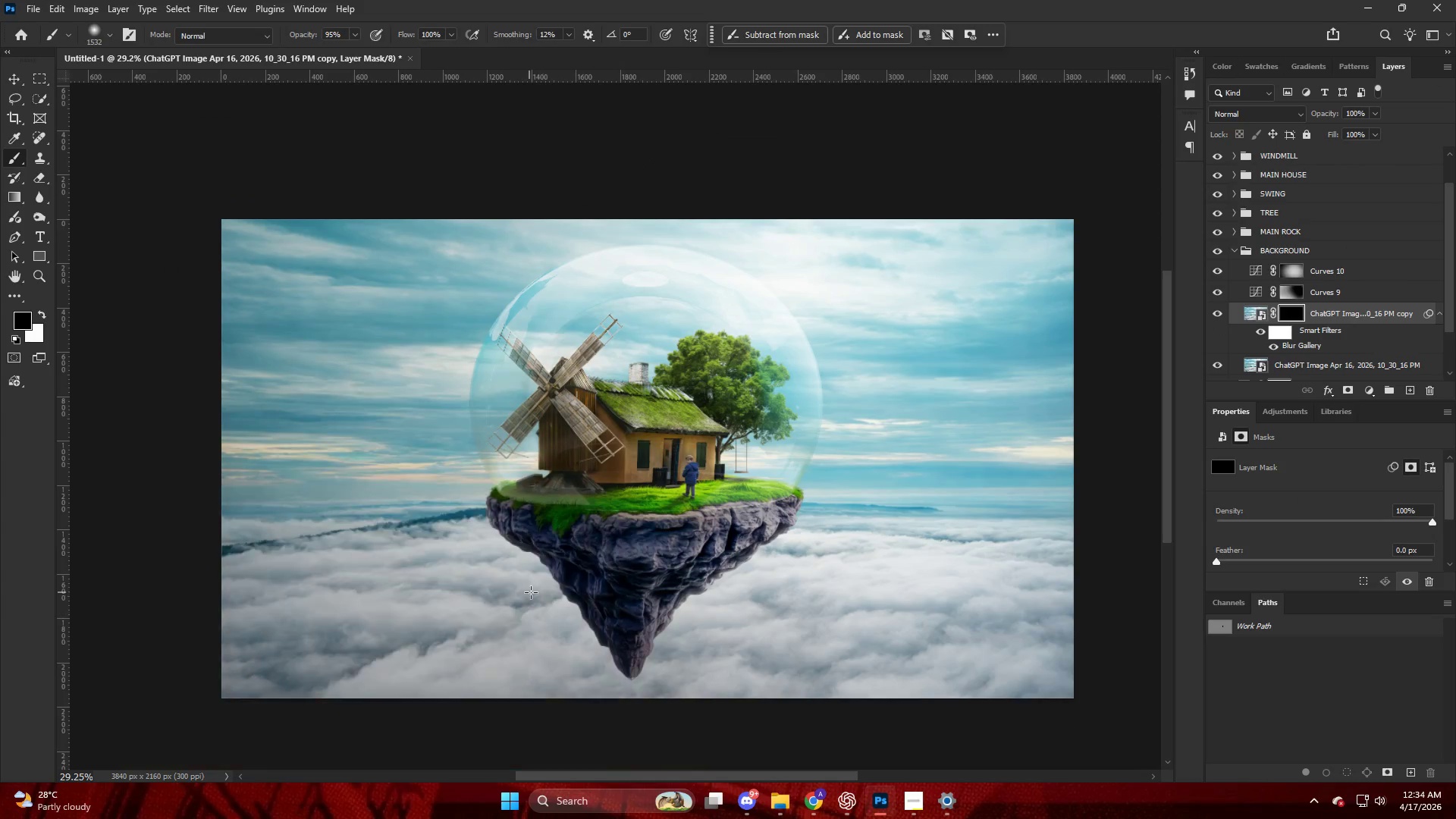 
scroll: coordinate [755, 412], scroll_direction: up, amount: 1.0
 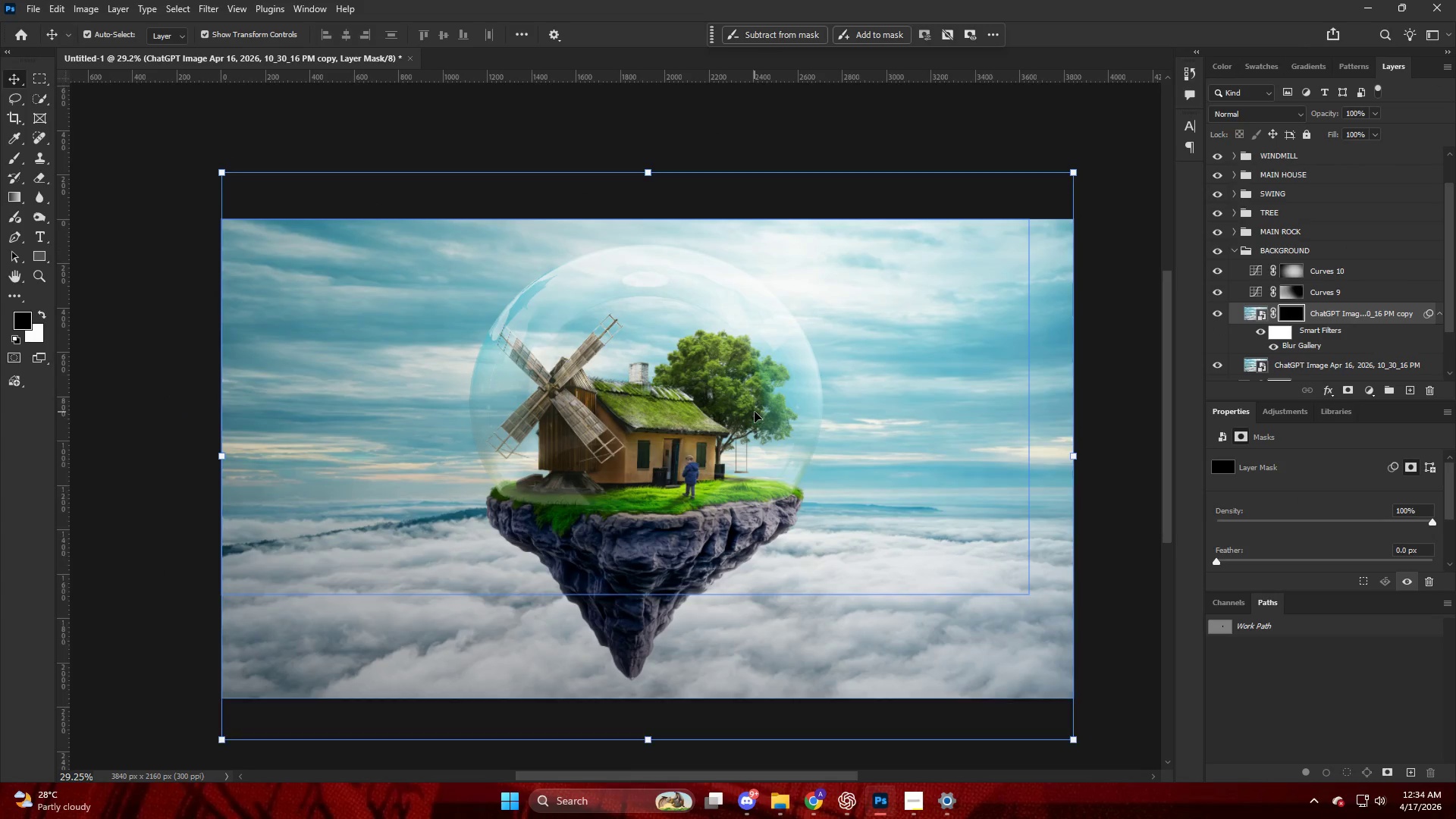 
key(CapsLock)
 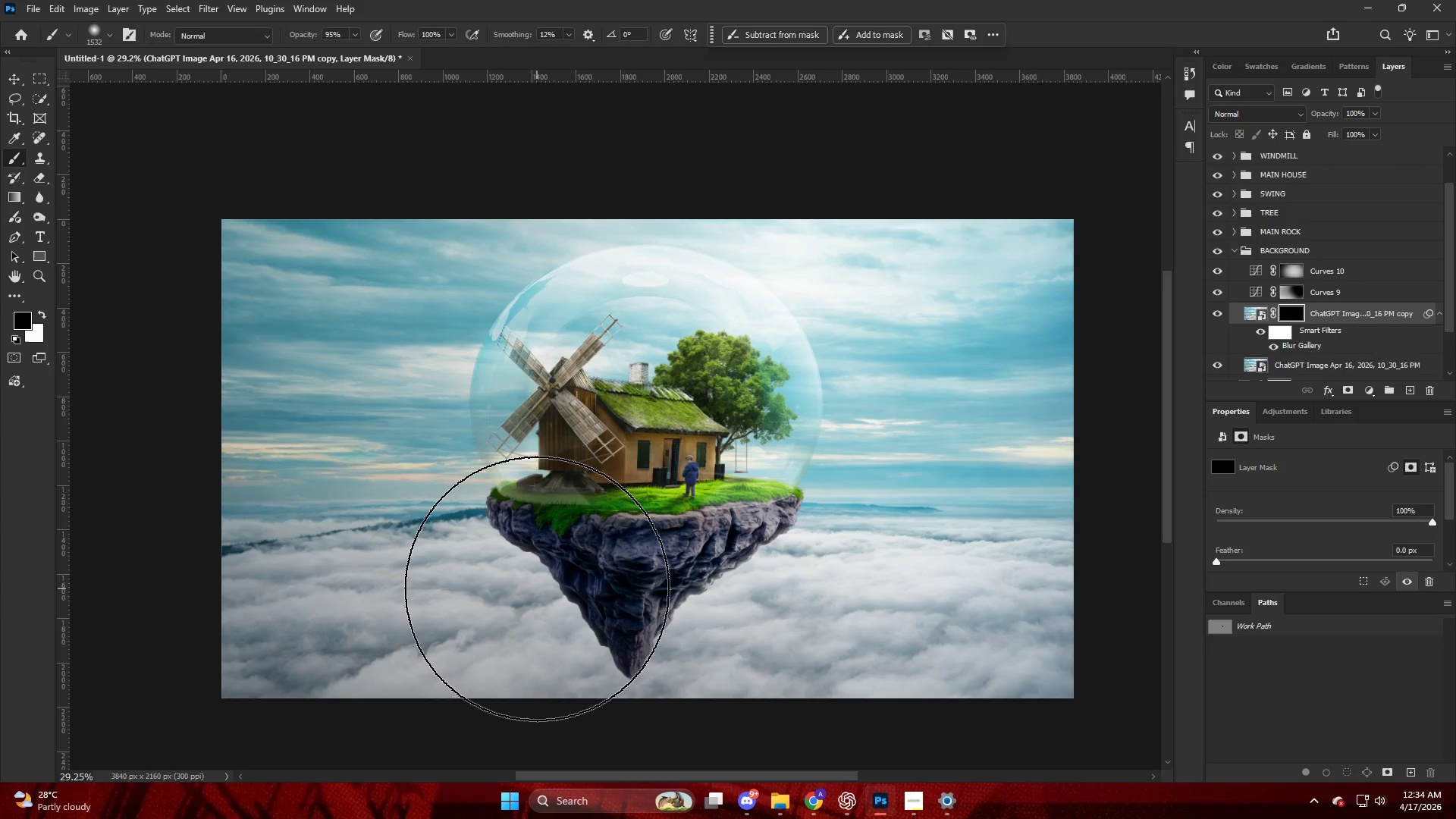 
key(Alt+AltLeft)
 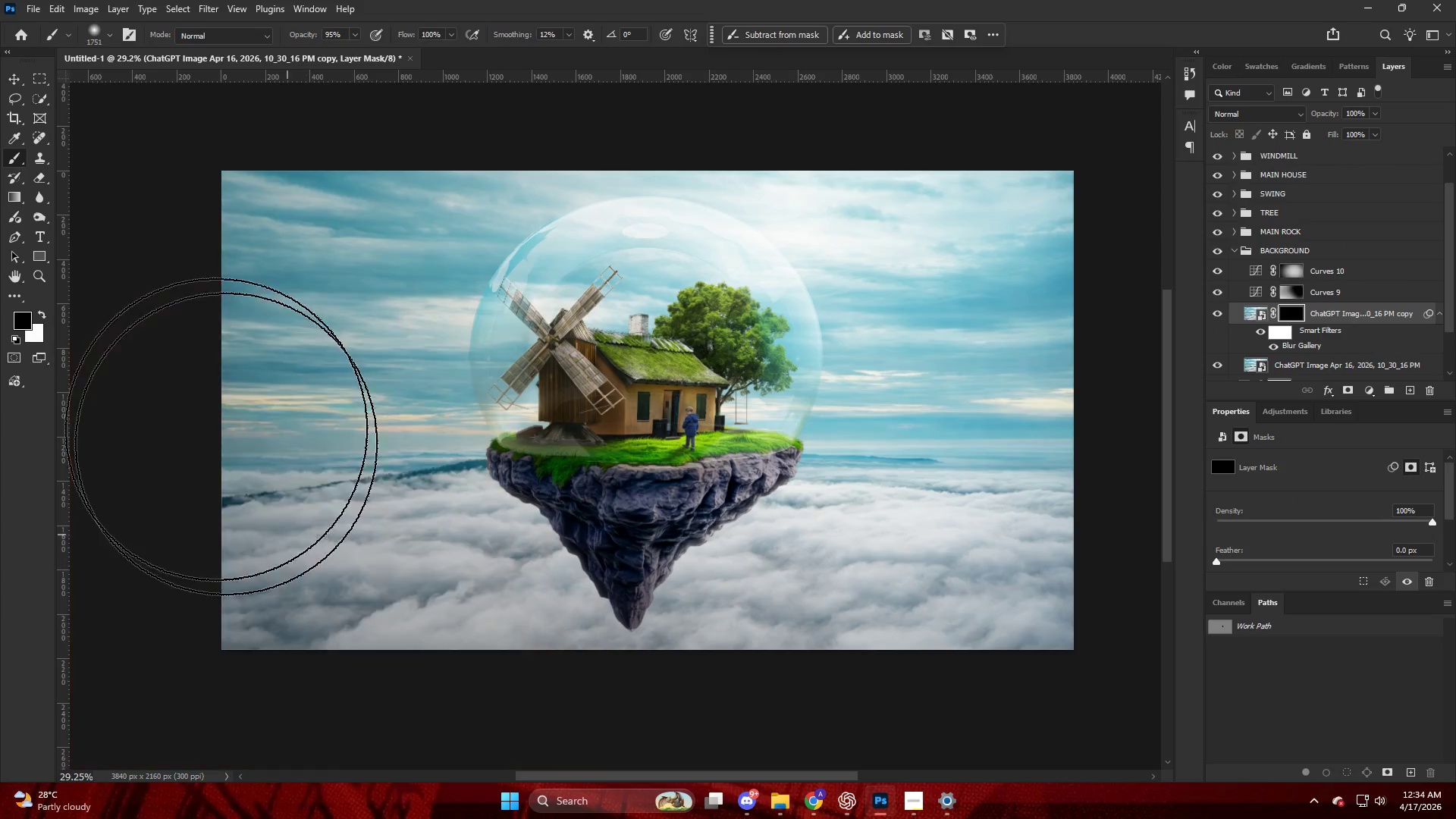 
scroll: coordinate [455, 570], scroll_direction: down, amount: 4.0
 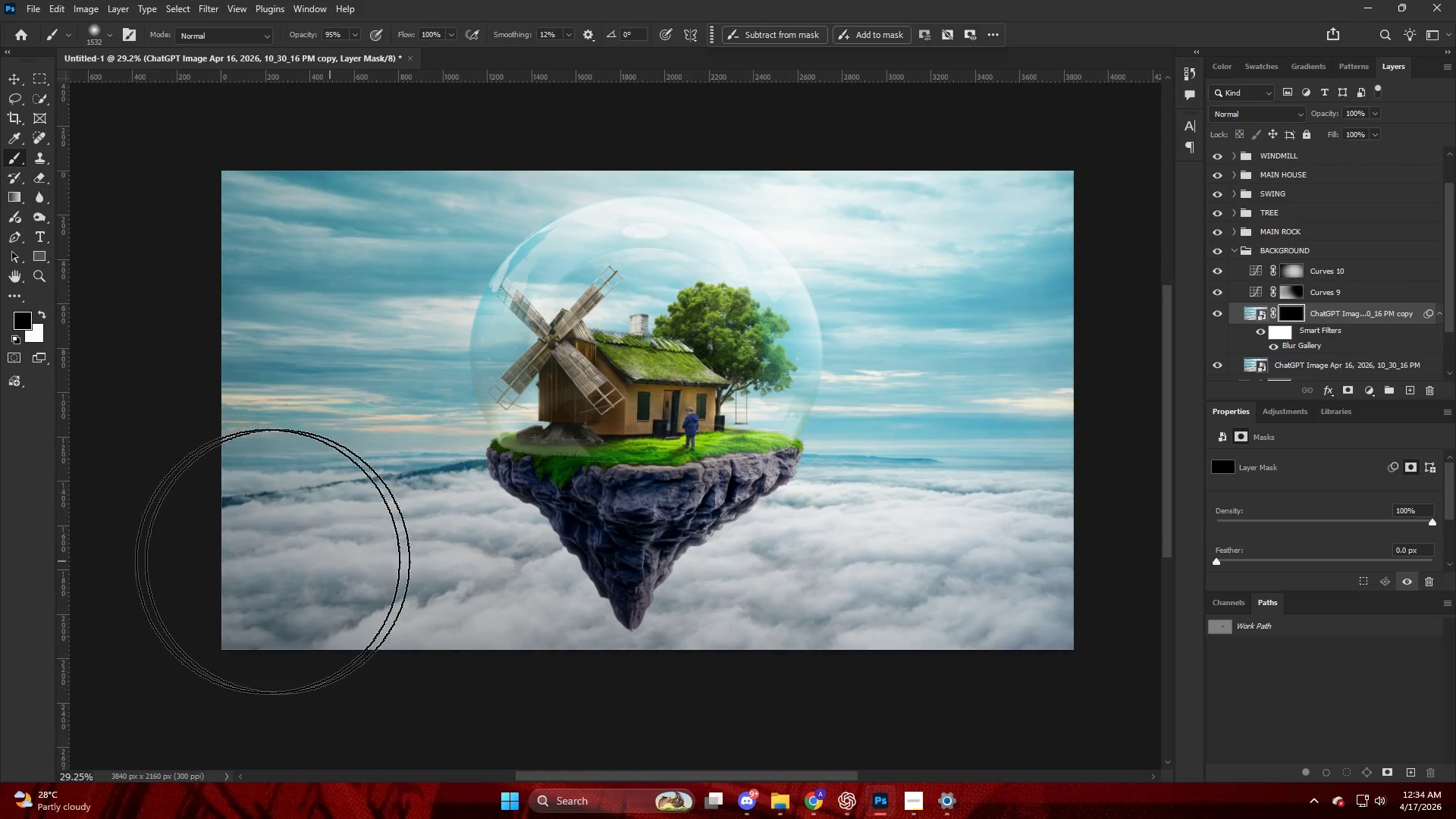 
left_click_drag(start_coordinate=[197, 397], to_coordinate=[215, 363])
 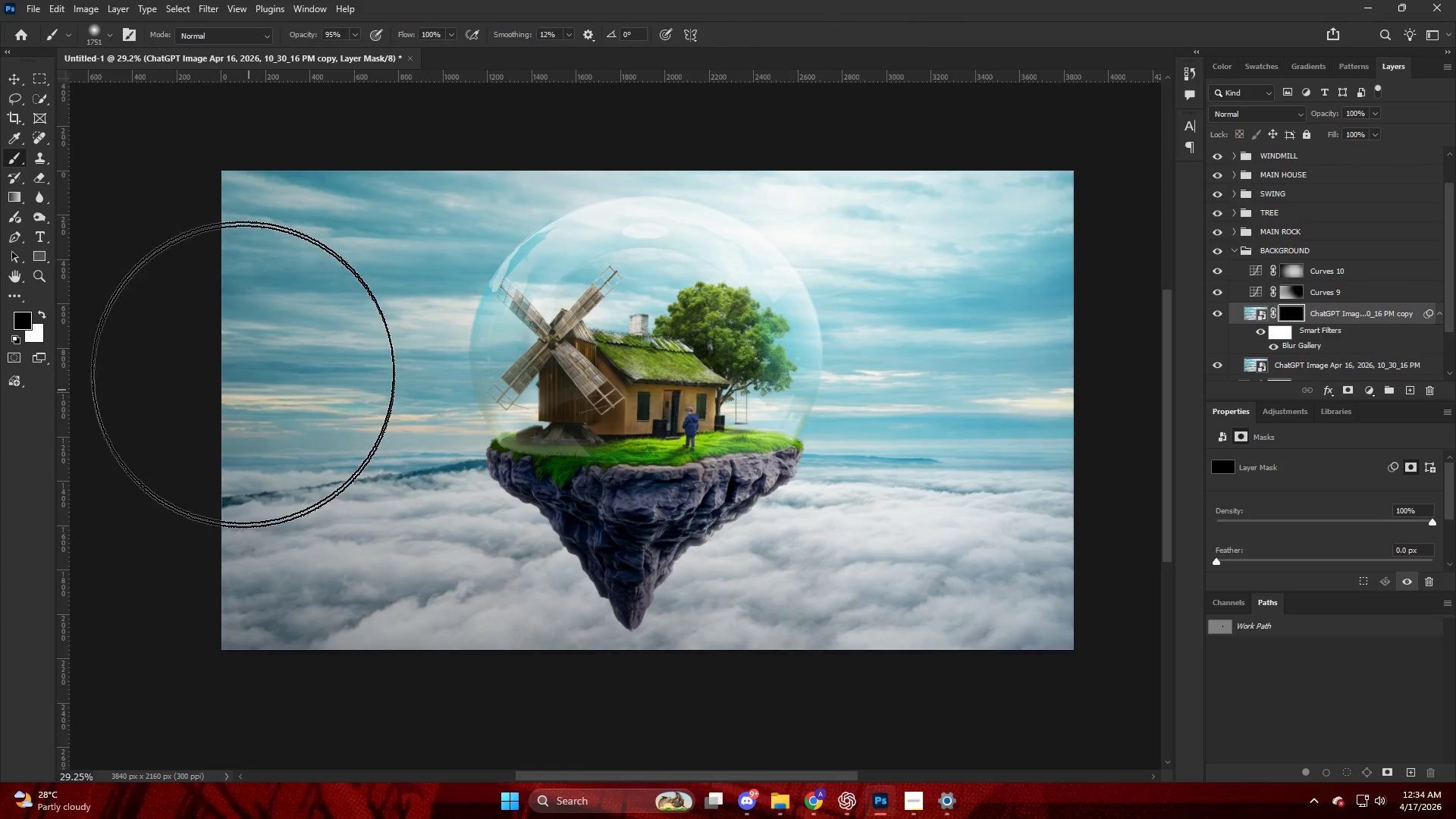 
key(X)
 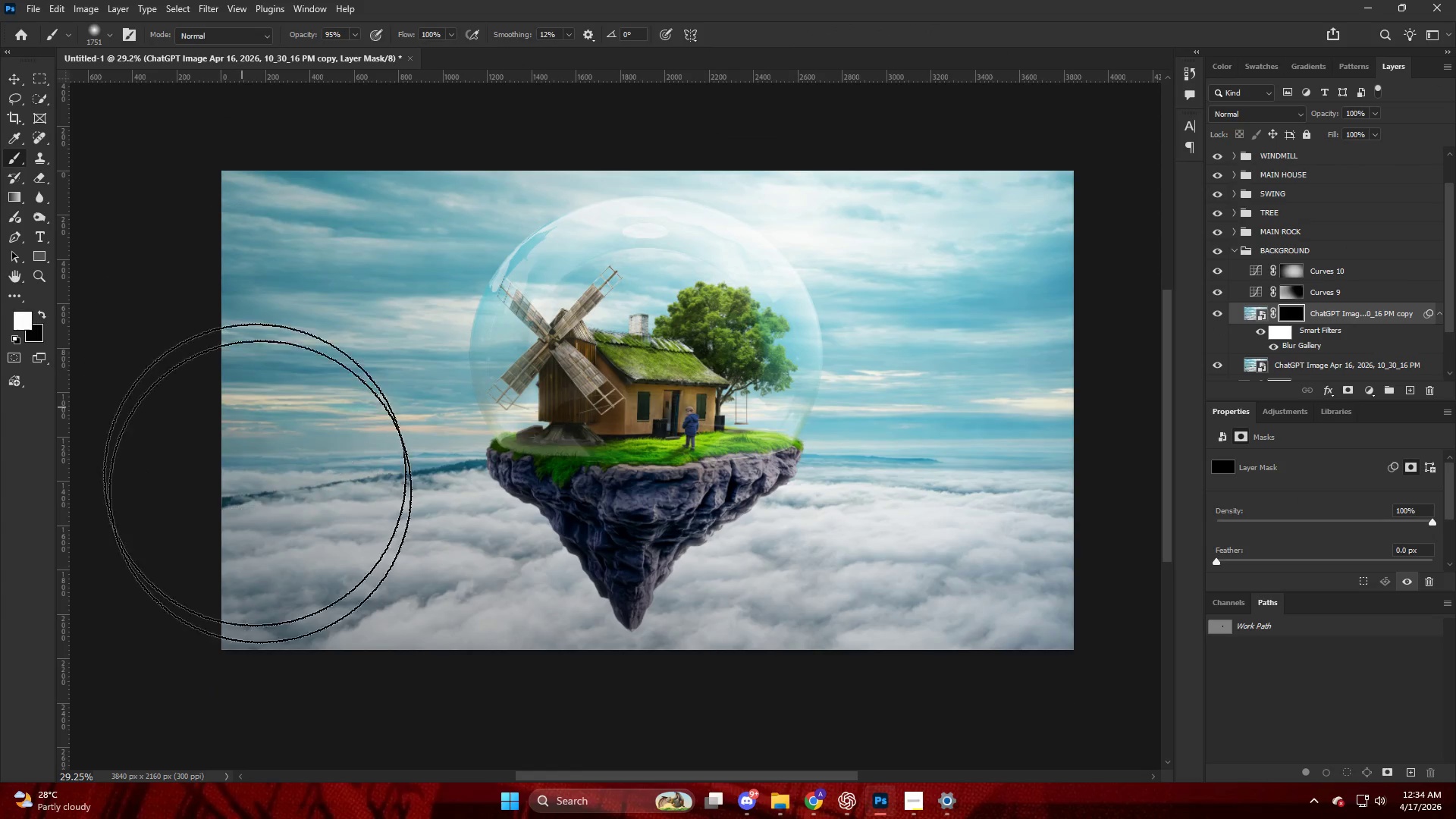 
left_click_drag(start_coordinate=[245, 441], to_coordinate=[438, 689])
 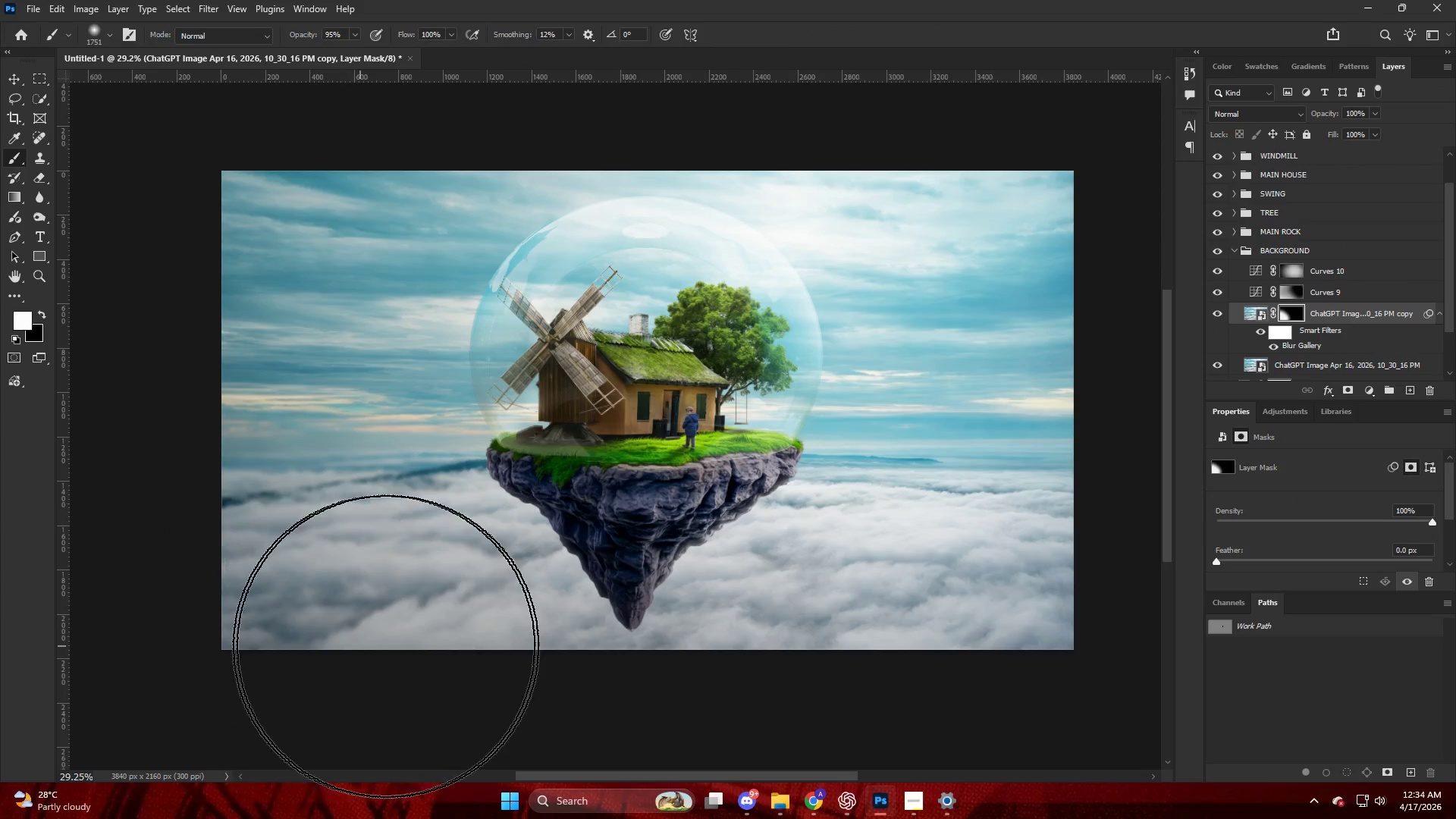 
key(Control+ControlLeft)
 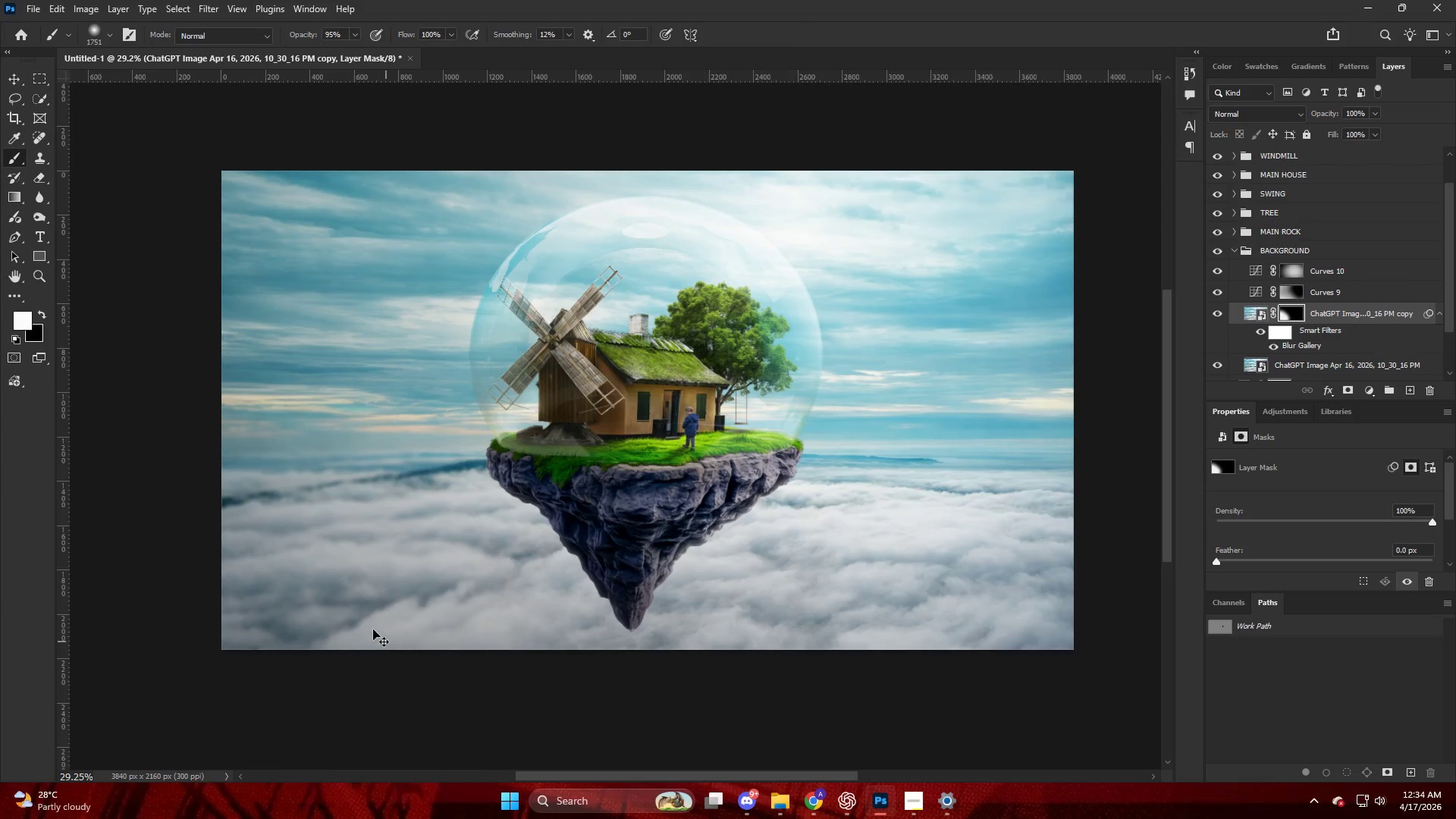 
key(Control+Z)
 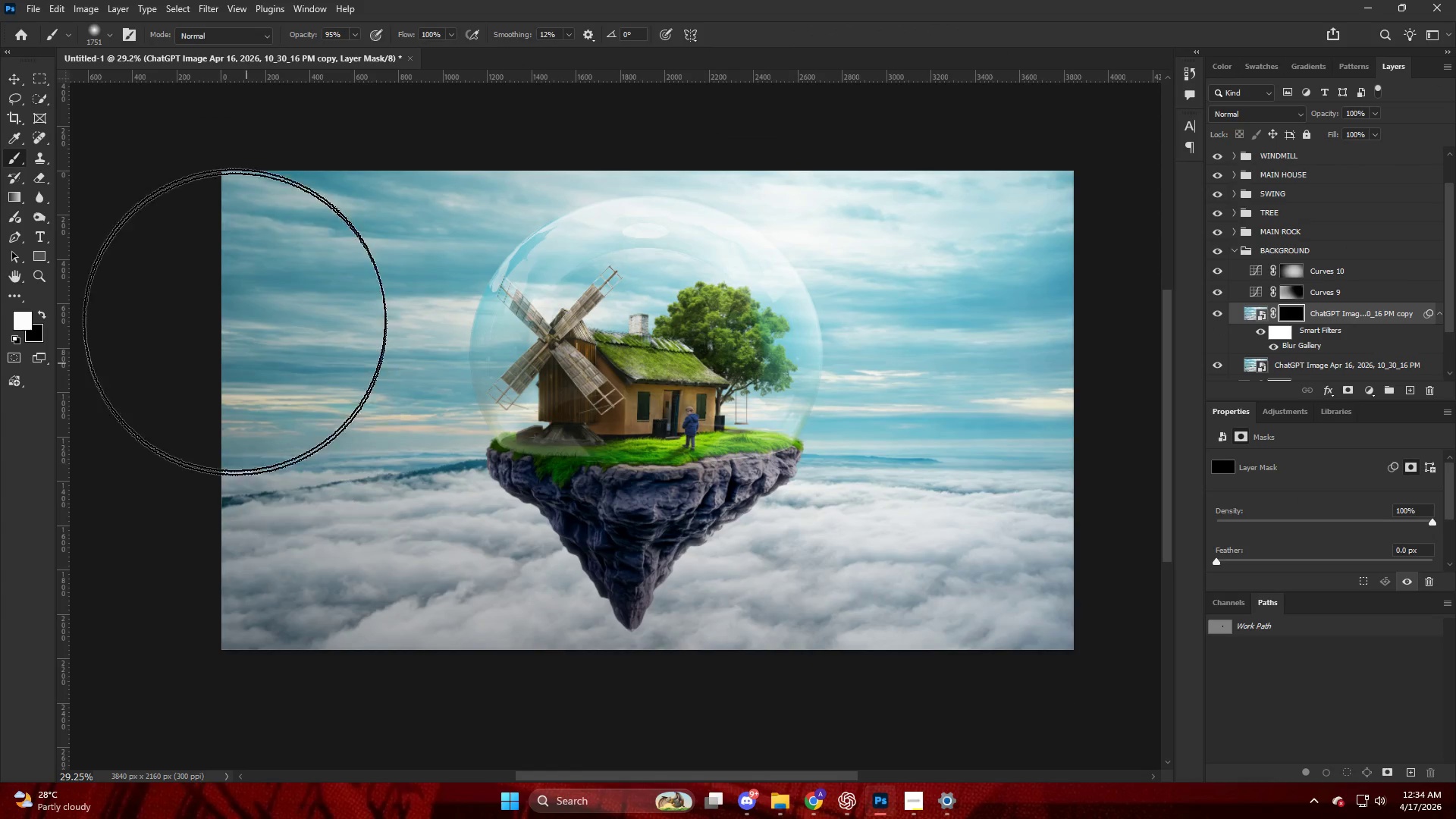 
left_click_drag(start_coordinate=[232, 321], to_coordinate=[374, 683])
 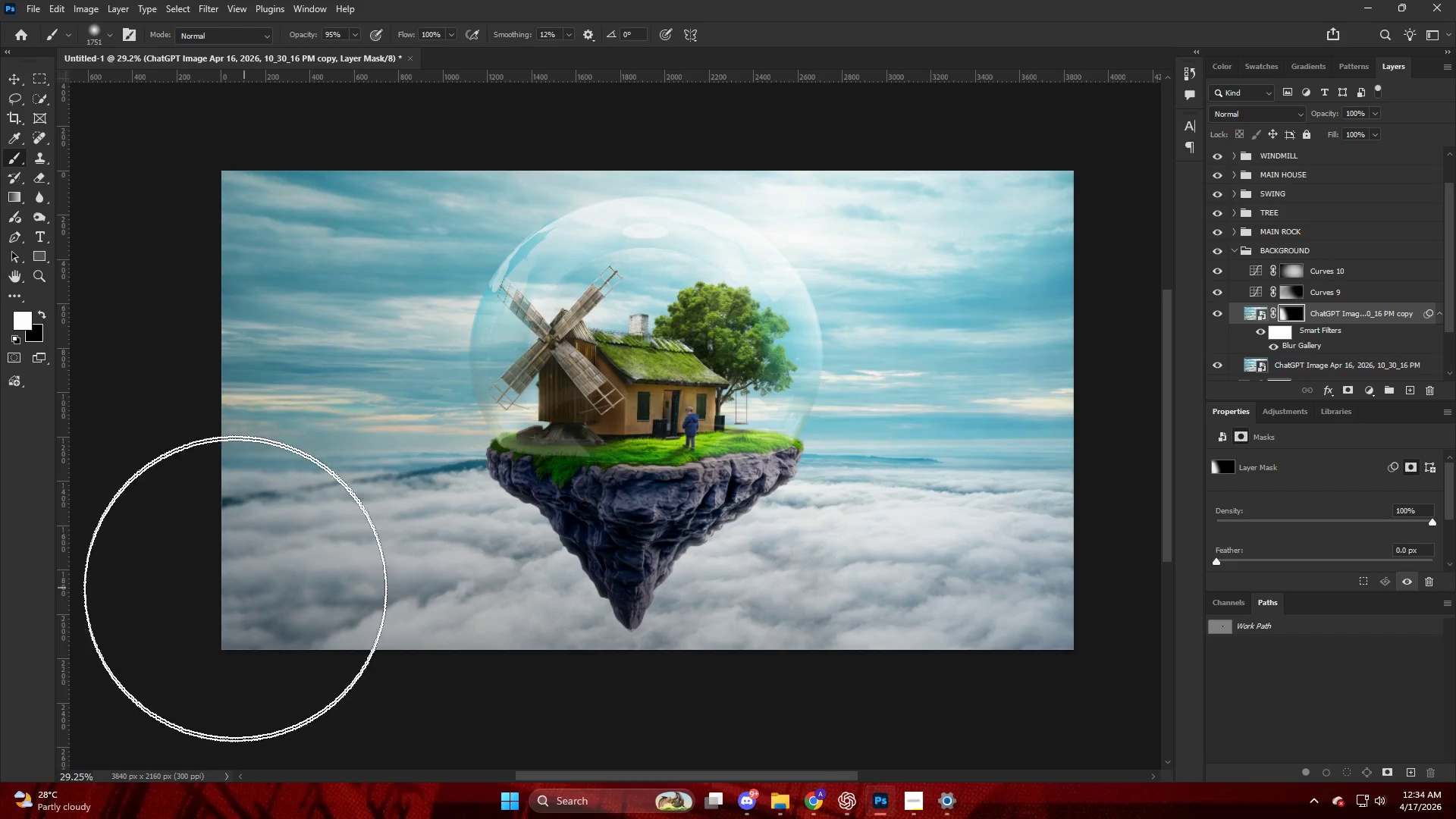 
left_click_drag(start_coordinate=[268, 639], to_coordinate=[789, 713])
 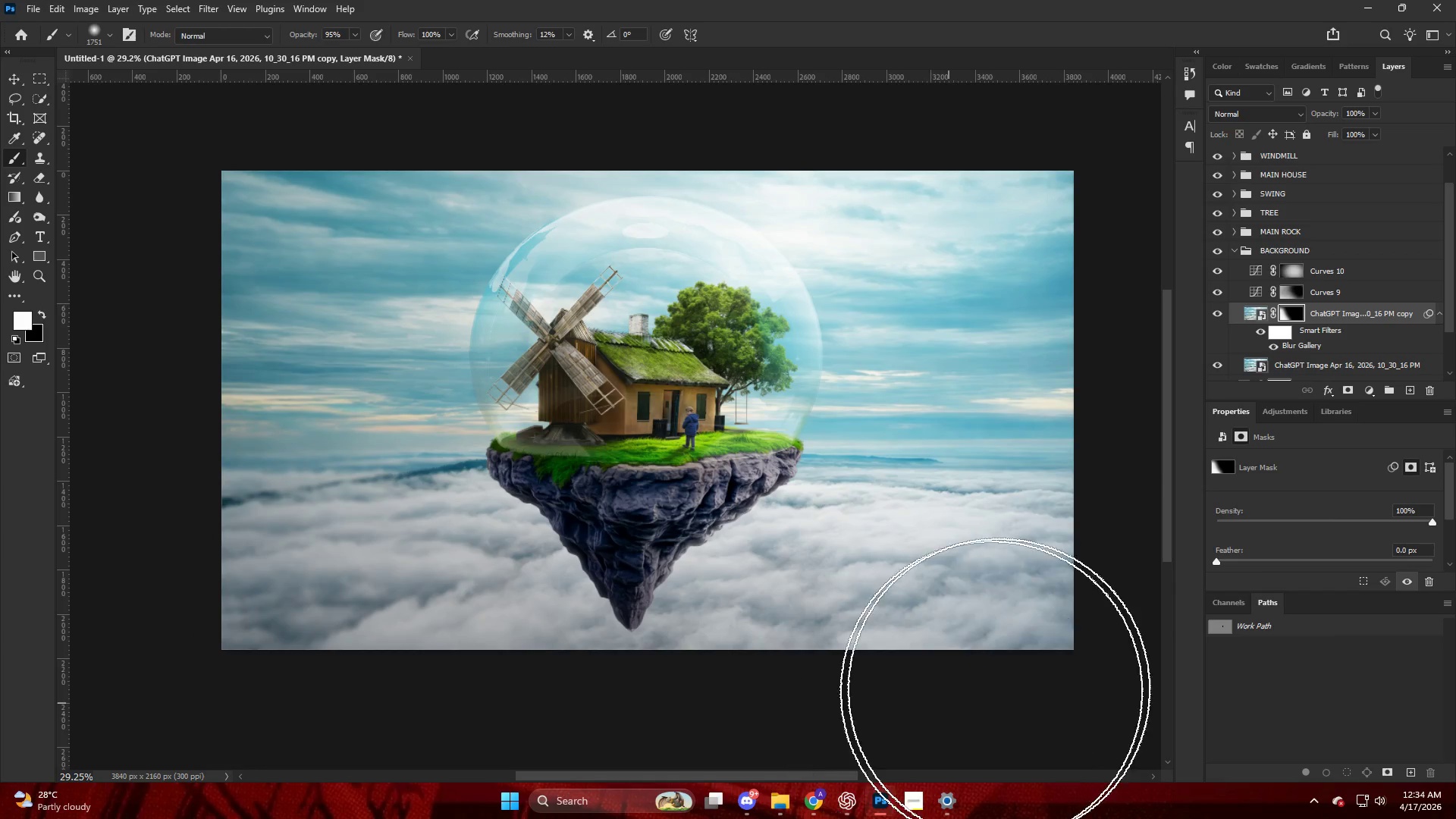 
left_click_drag(start_coordinate=[984, 694], to_coordinate=[1213, 548])
 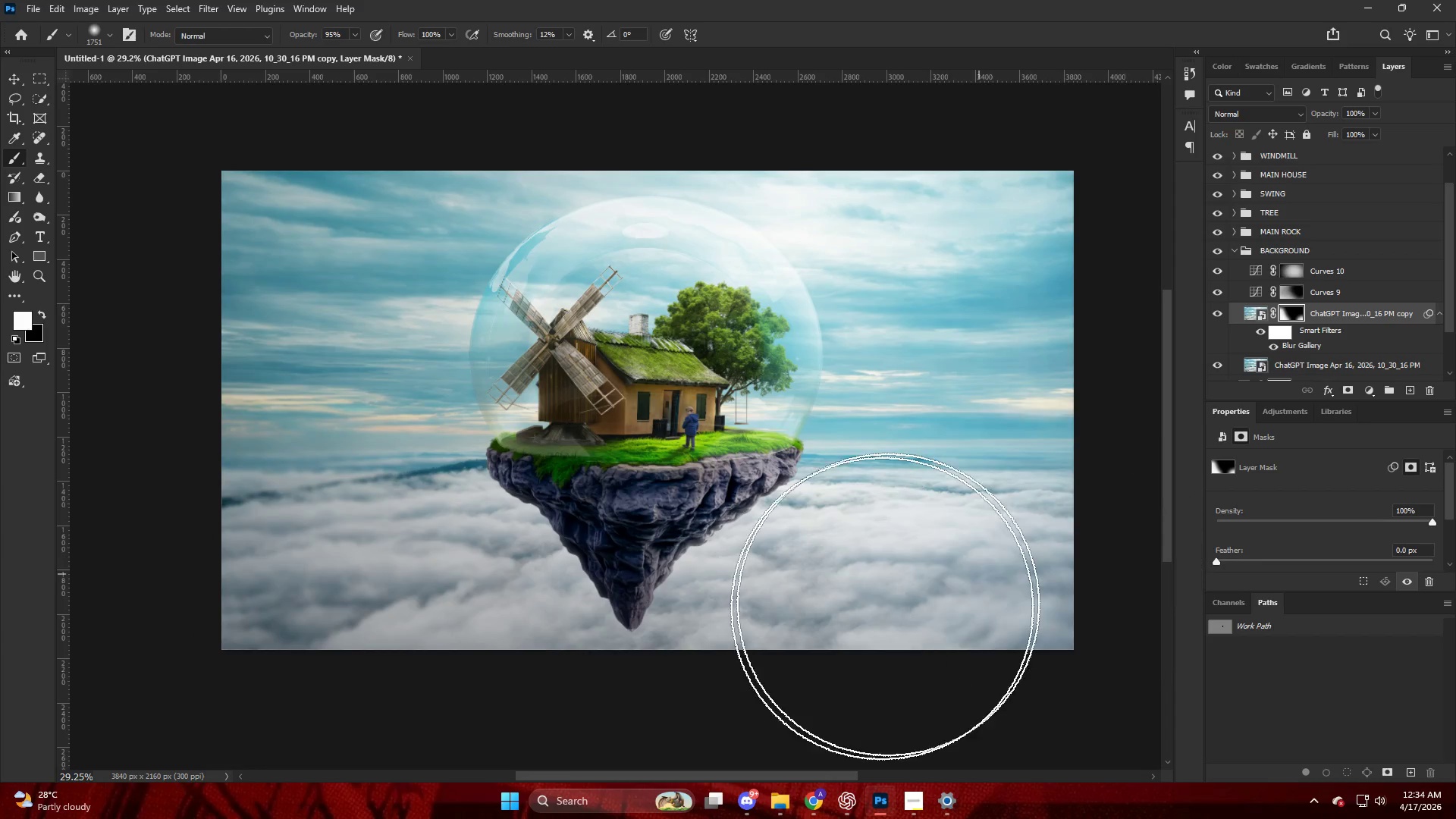 
left_click_drag(start_coordinate=[928, 608], to_coordinate=[1074, 542])
 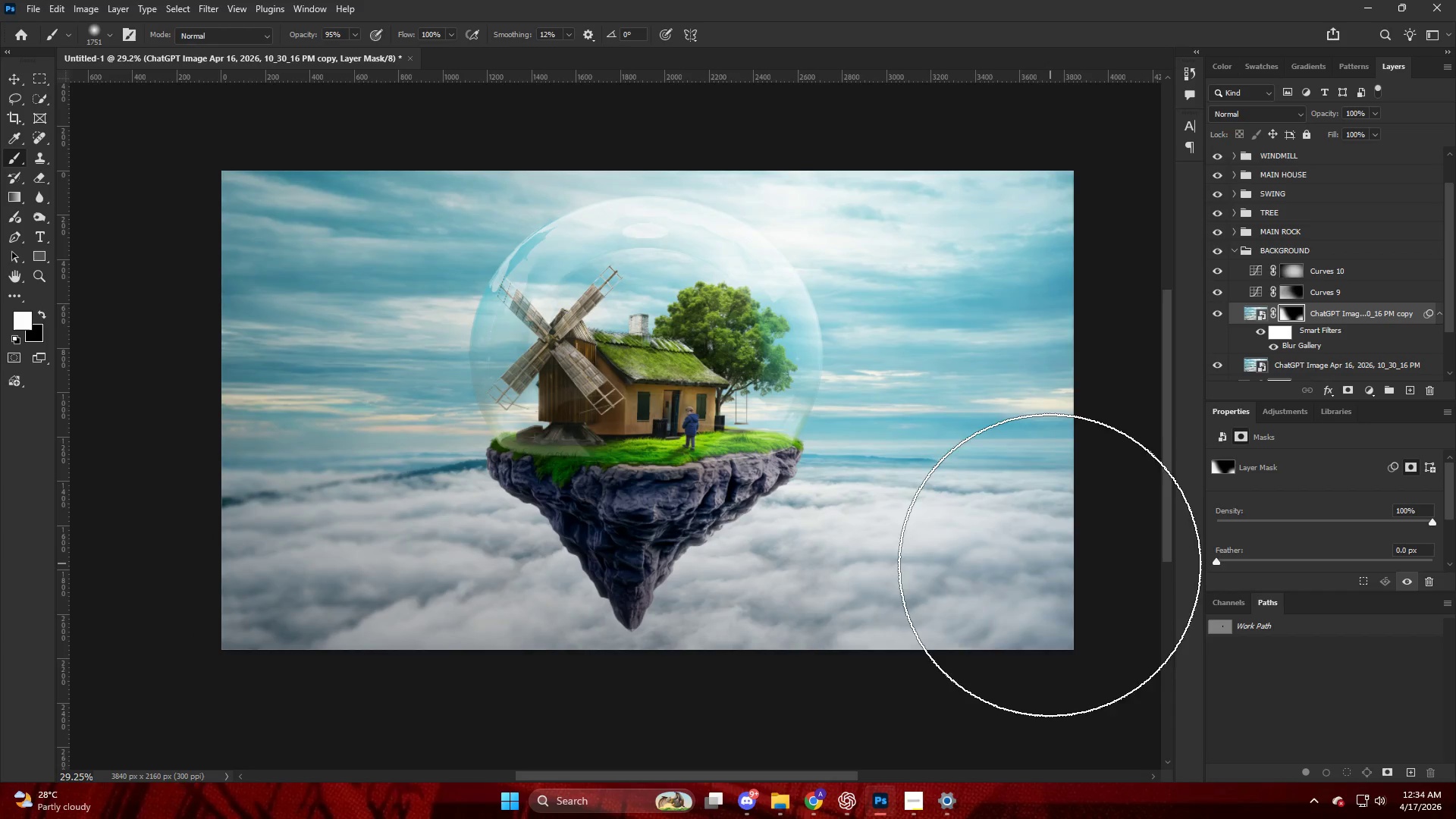 
key(Alt+AltLeft)
 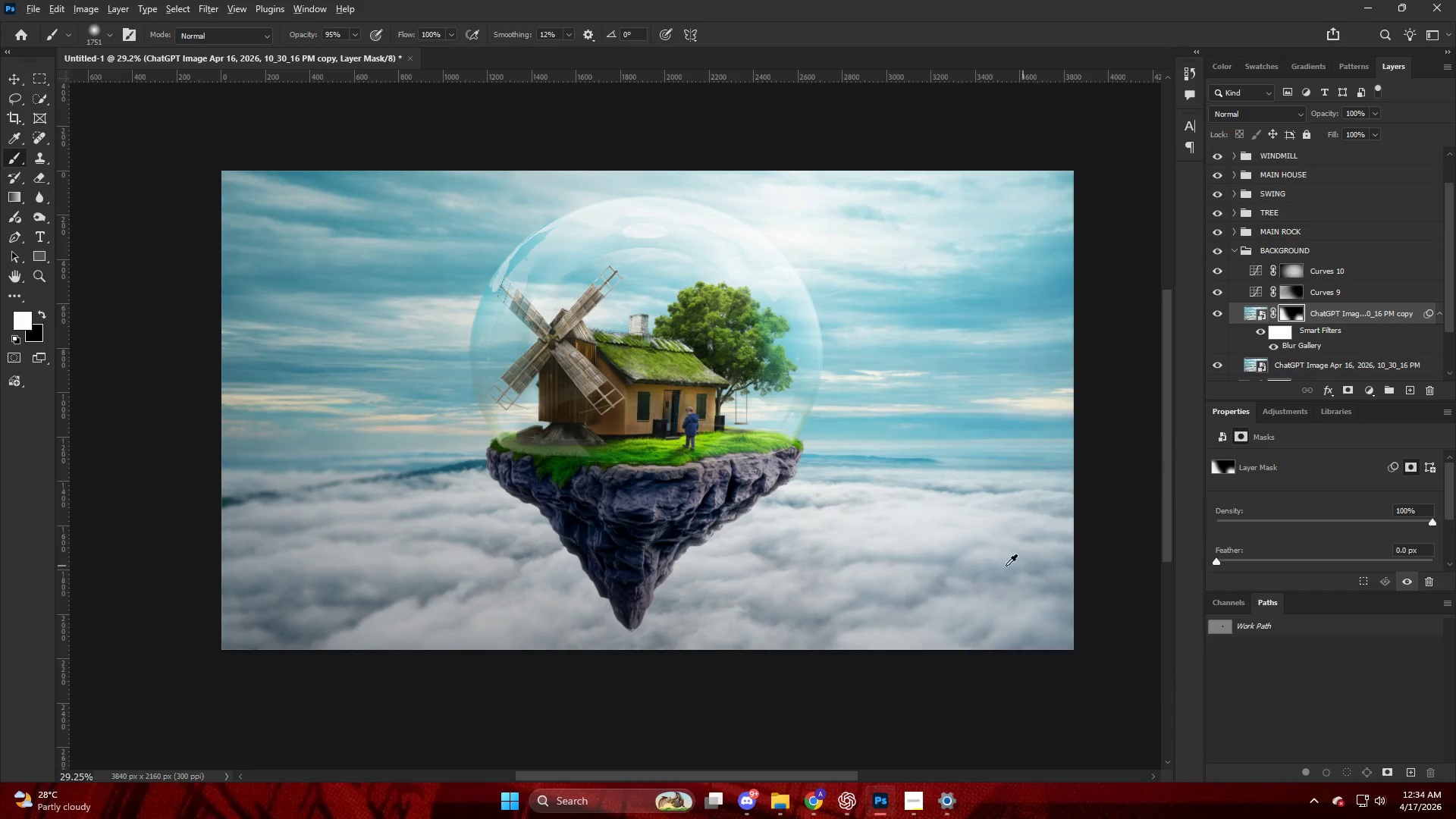 
scroll: coordinate [1011, 566], scroll_direction: down, amount: 1.0
 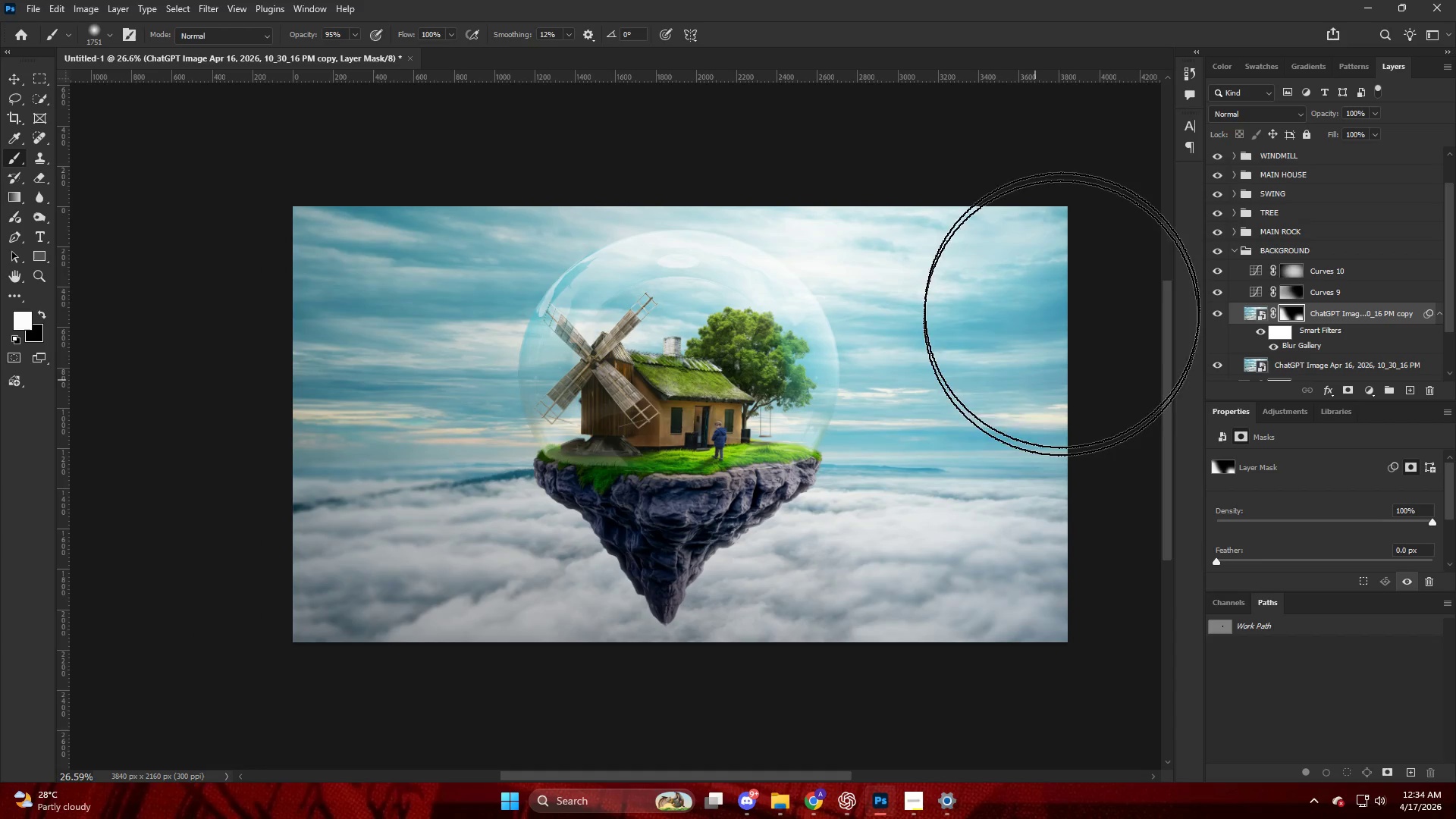 
left_click_drag(start_coordinate=[1049, 271], to_coordinate=[937, 224])
 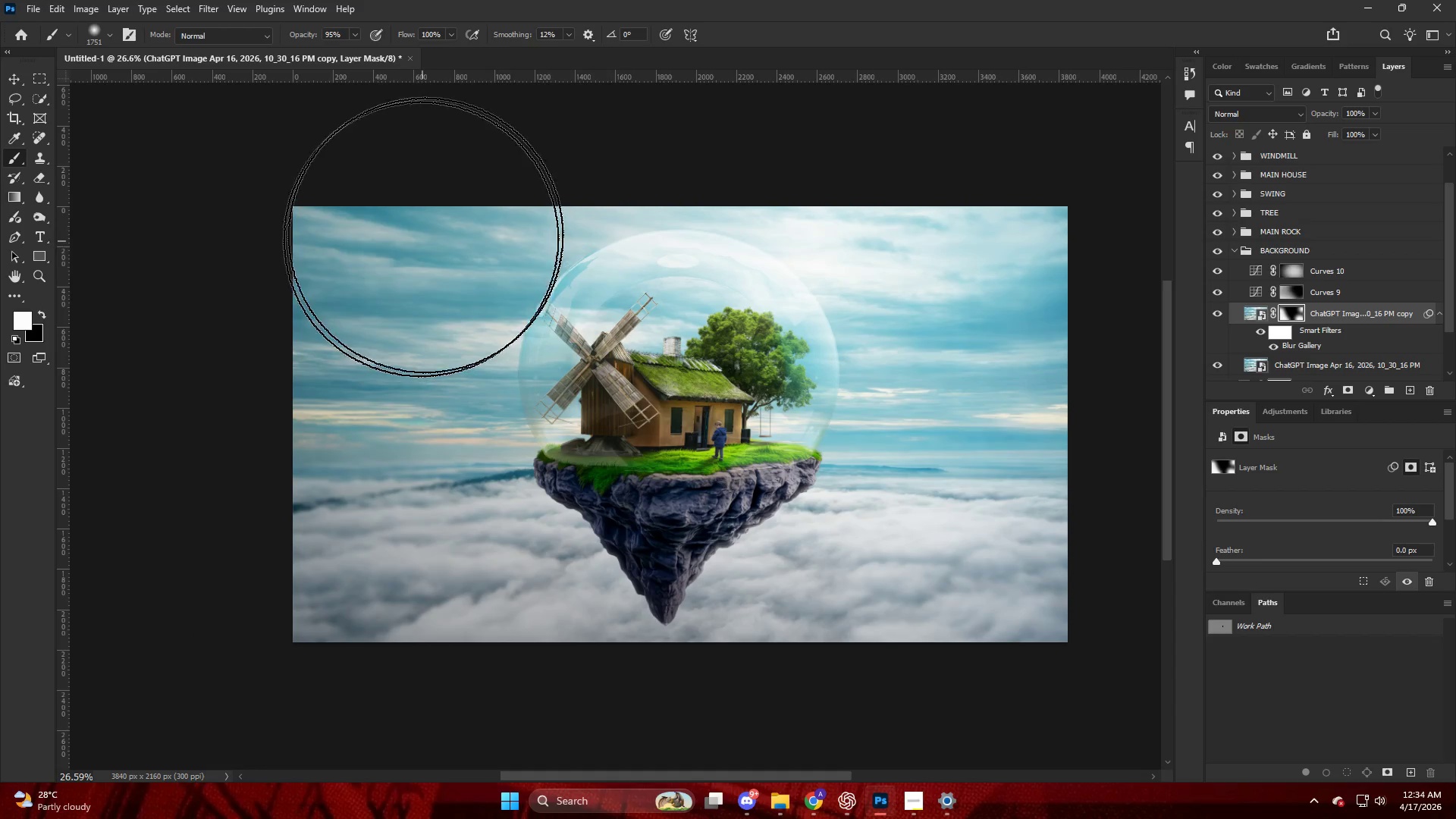 
left_click_drag(start_coordinate=[508, 202], to_coordinate=[193, 366])
 